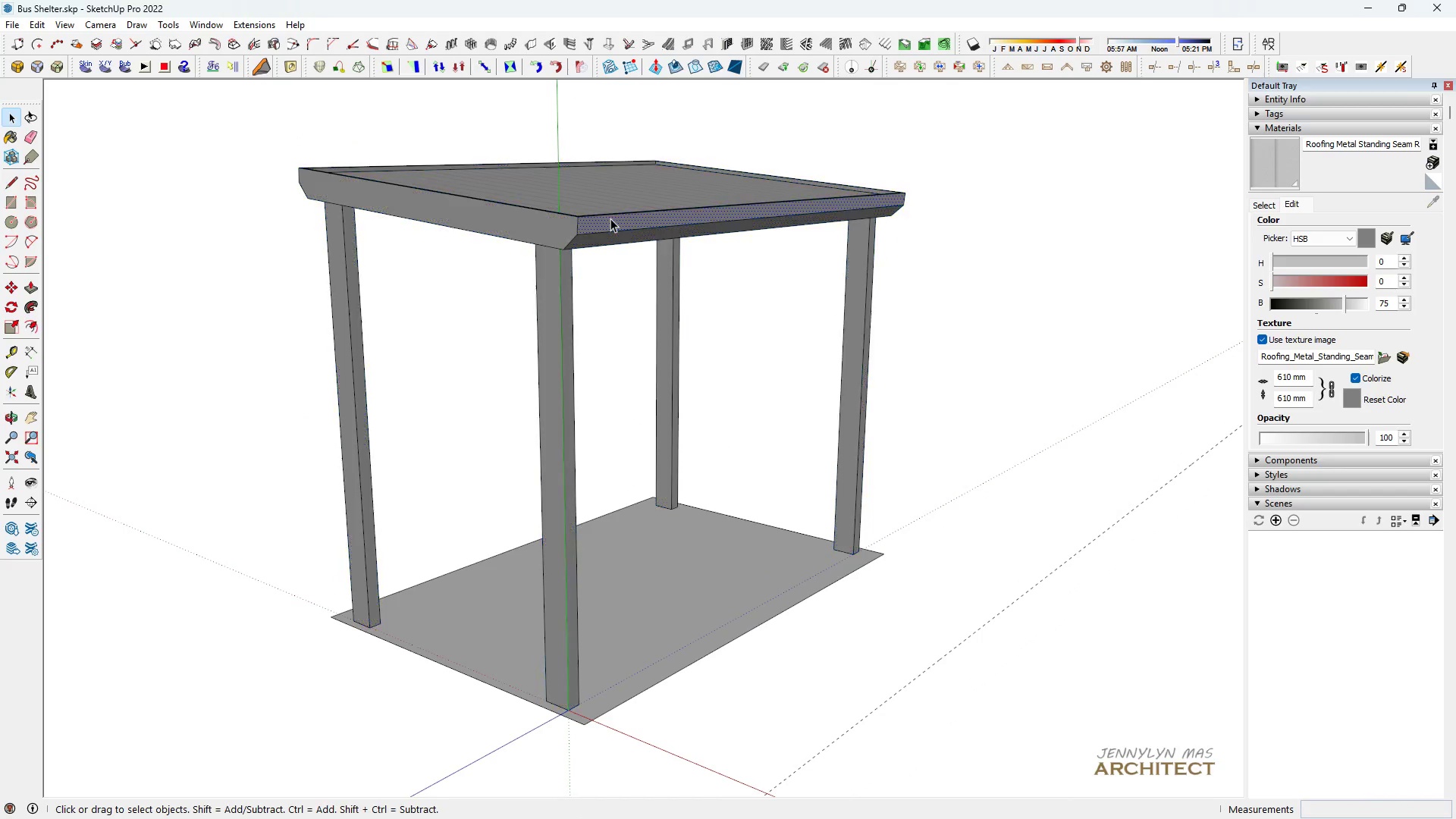 
double_click([610, 218])
 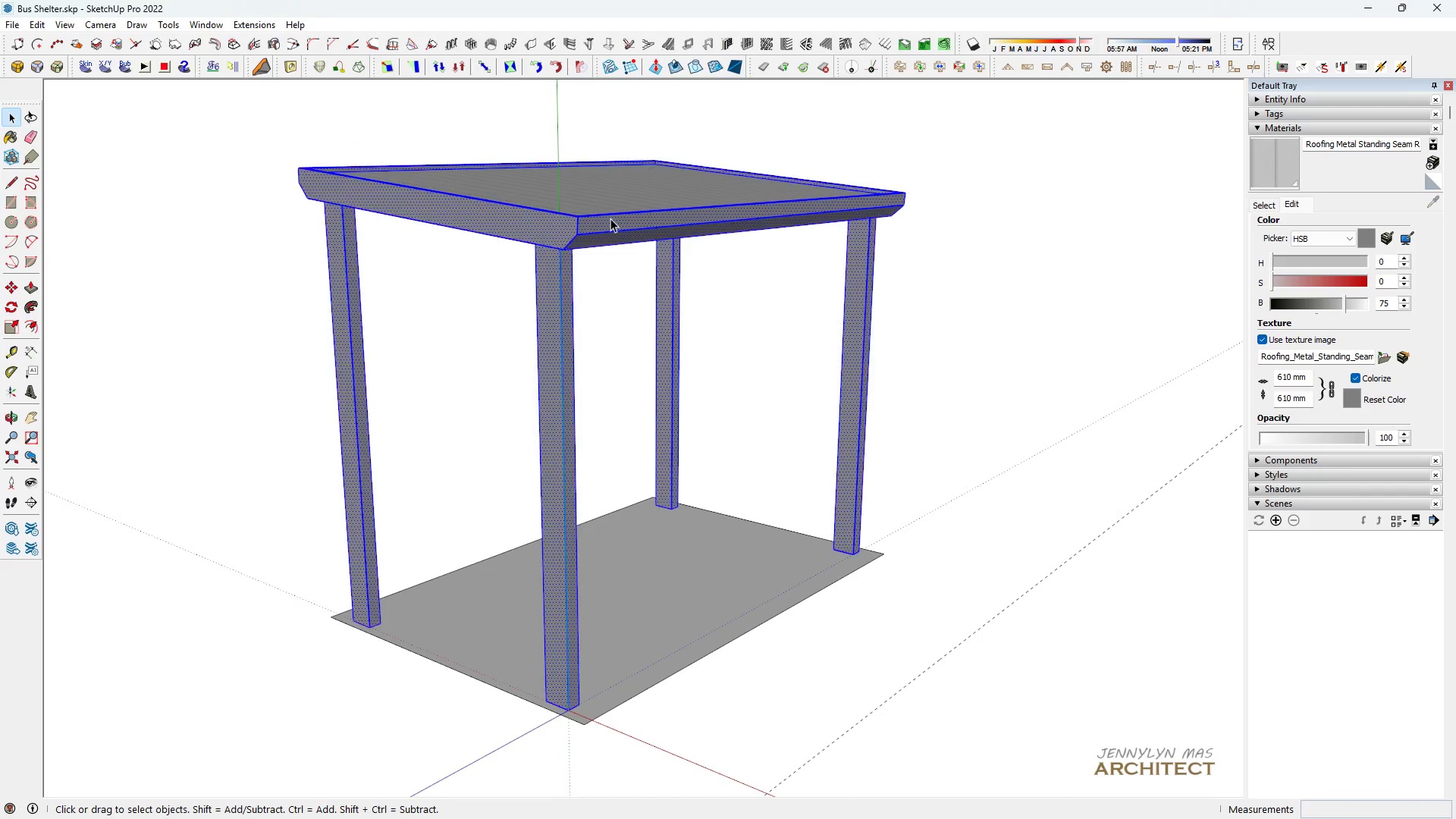 
triple_click([610, 218])
 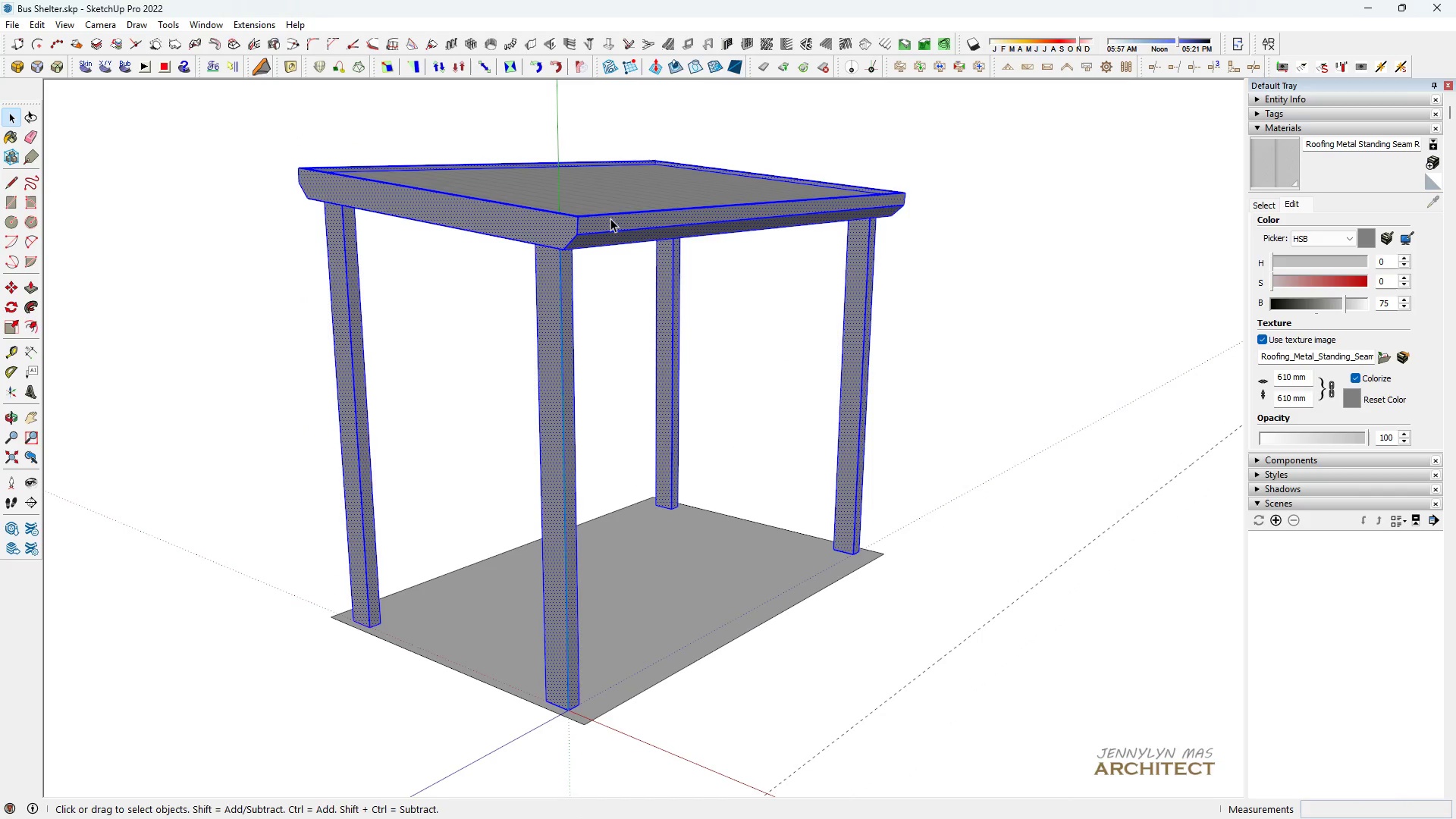 
triple_click([610, 218])
 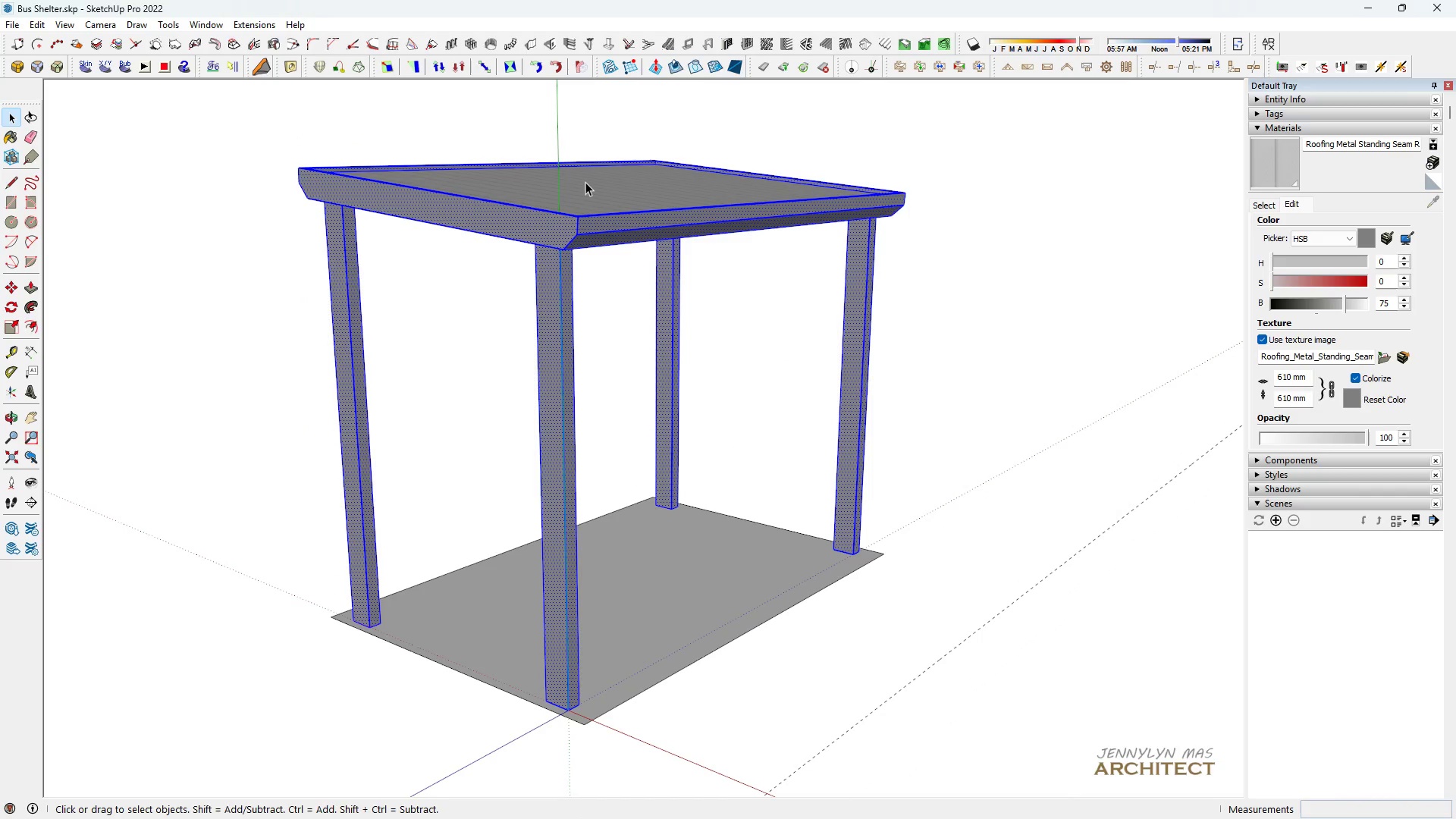 
hold_key(key=ControlLeft, duration=1.47)
triple_click([585, 182])
 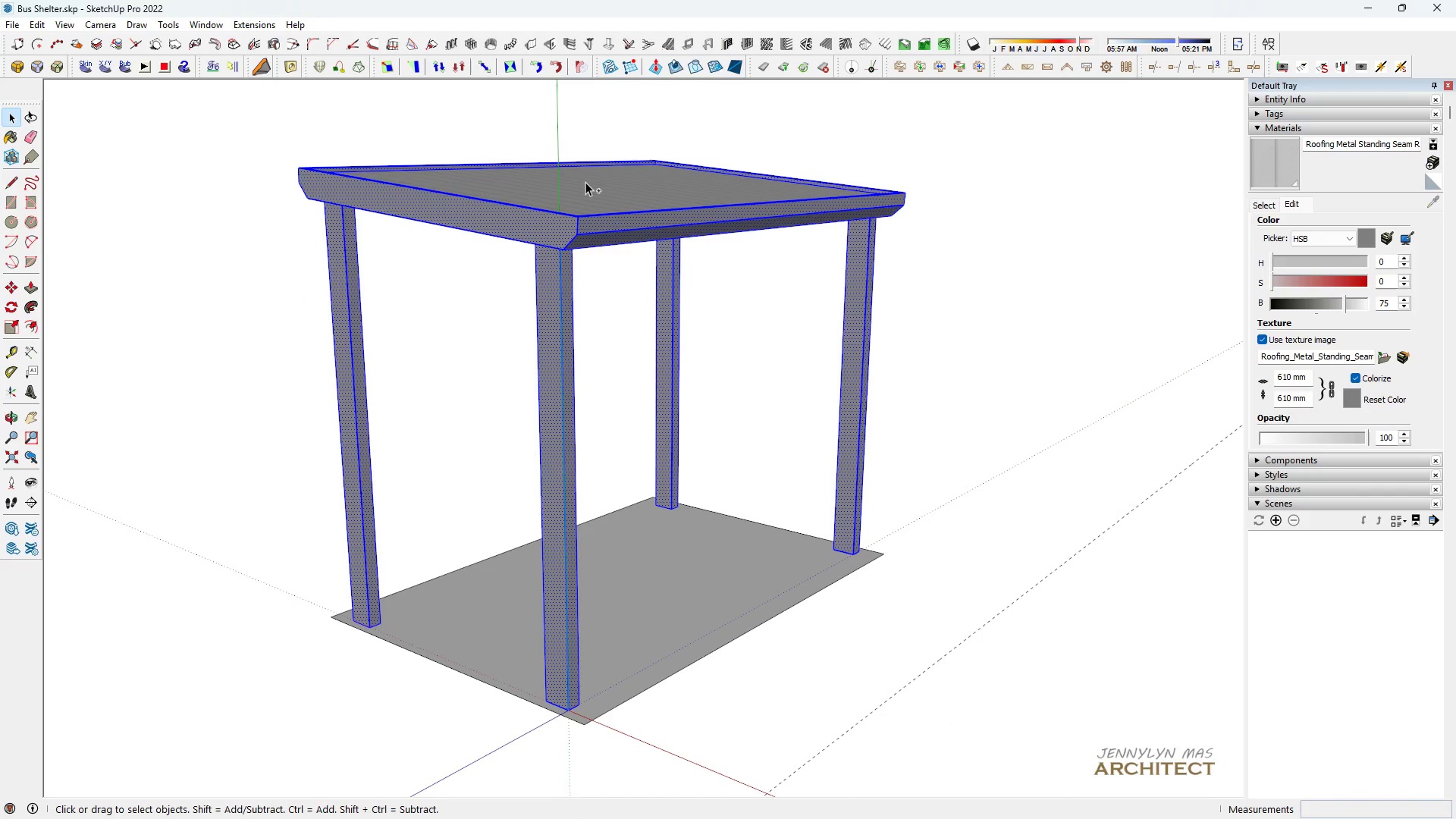 
left_click([585, 182])
 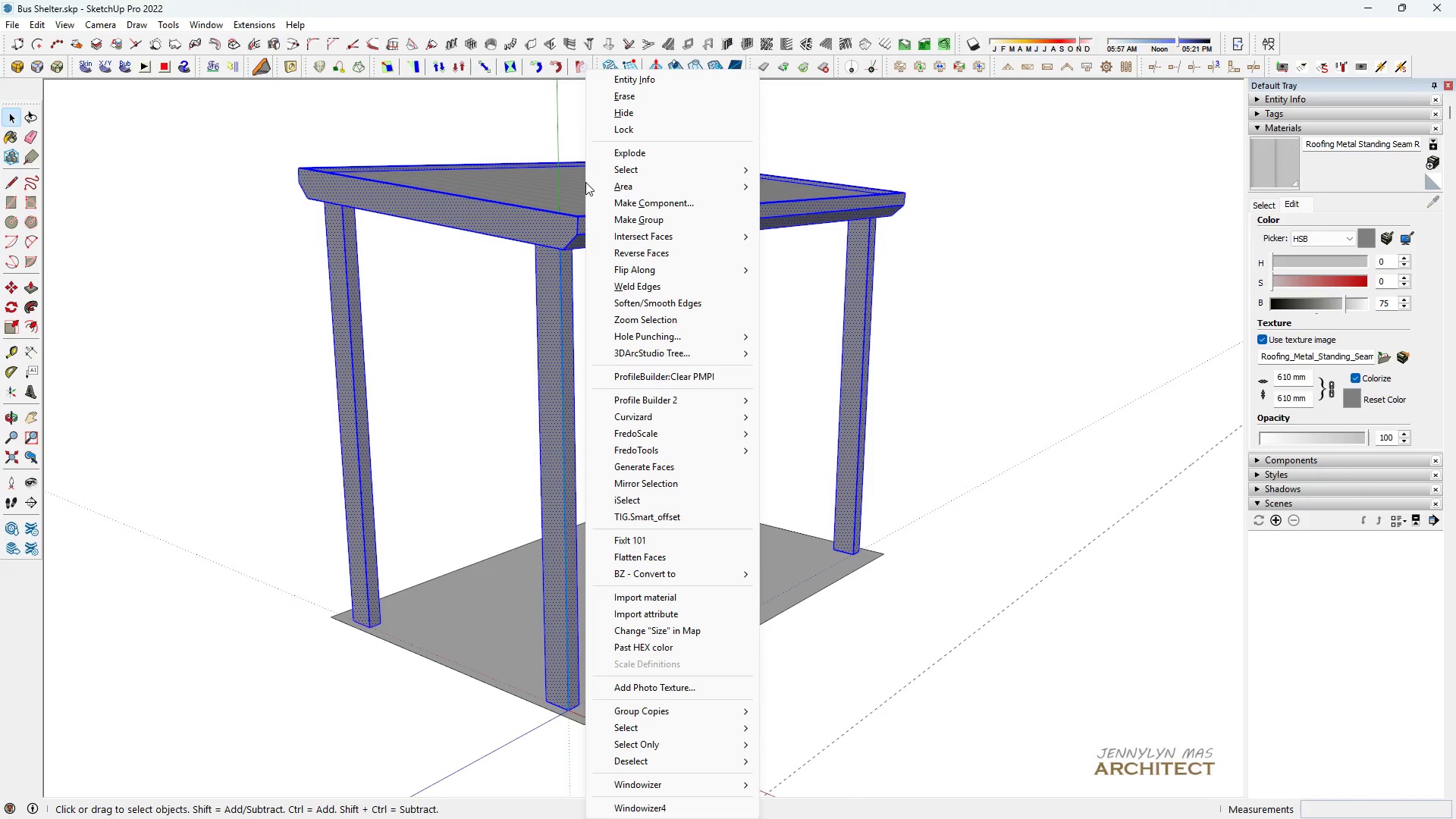 
right_click([585, 182])
 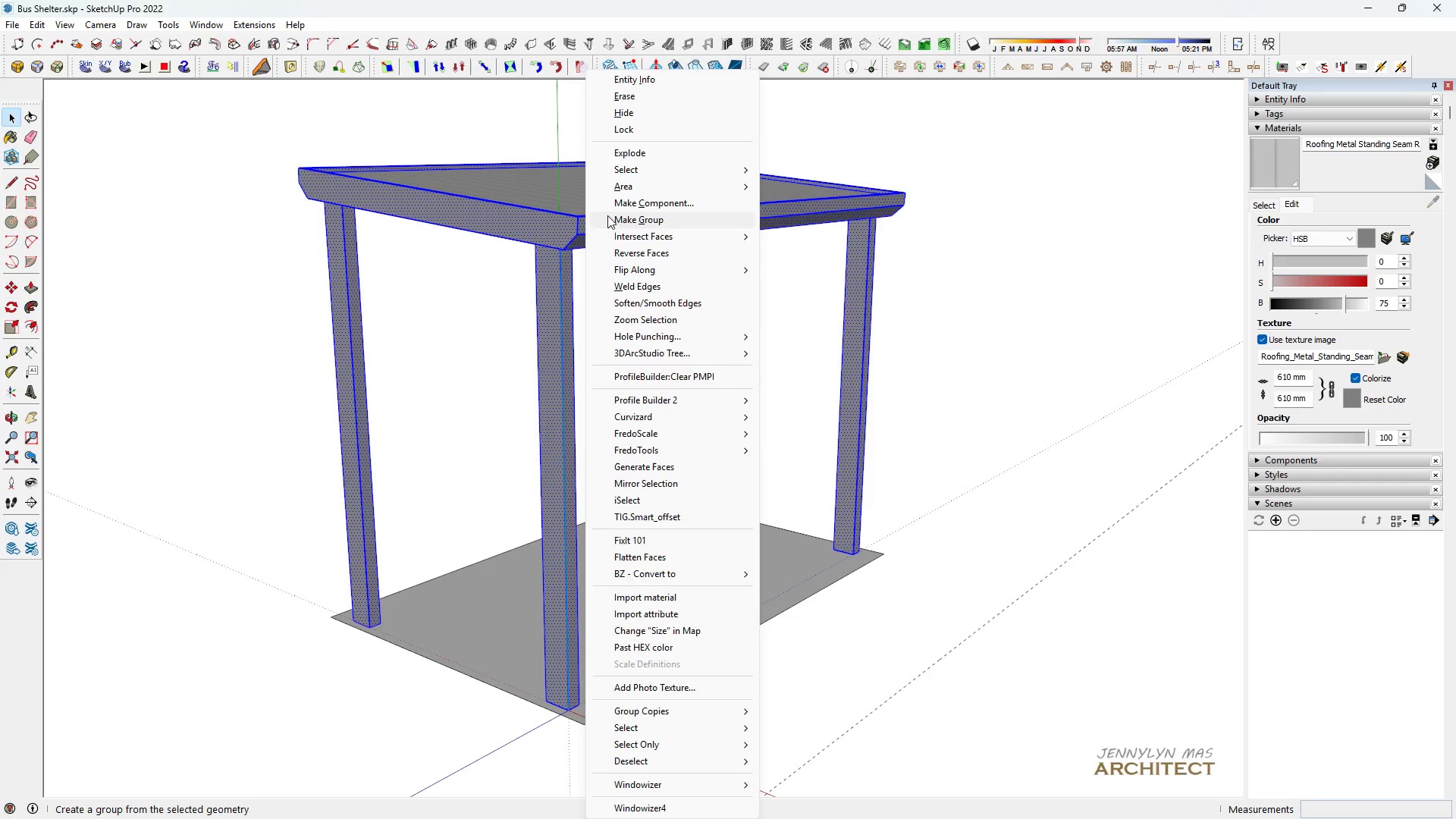 
left_click([609, 219])
 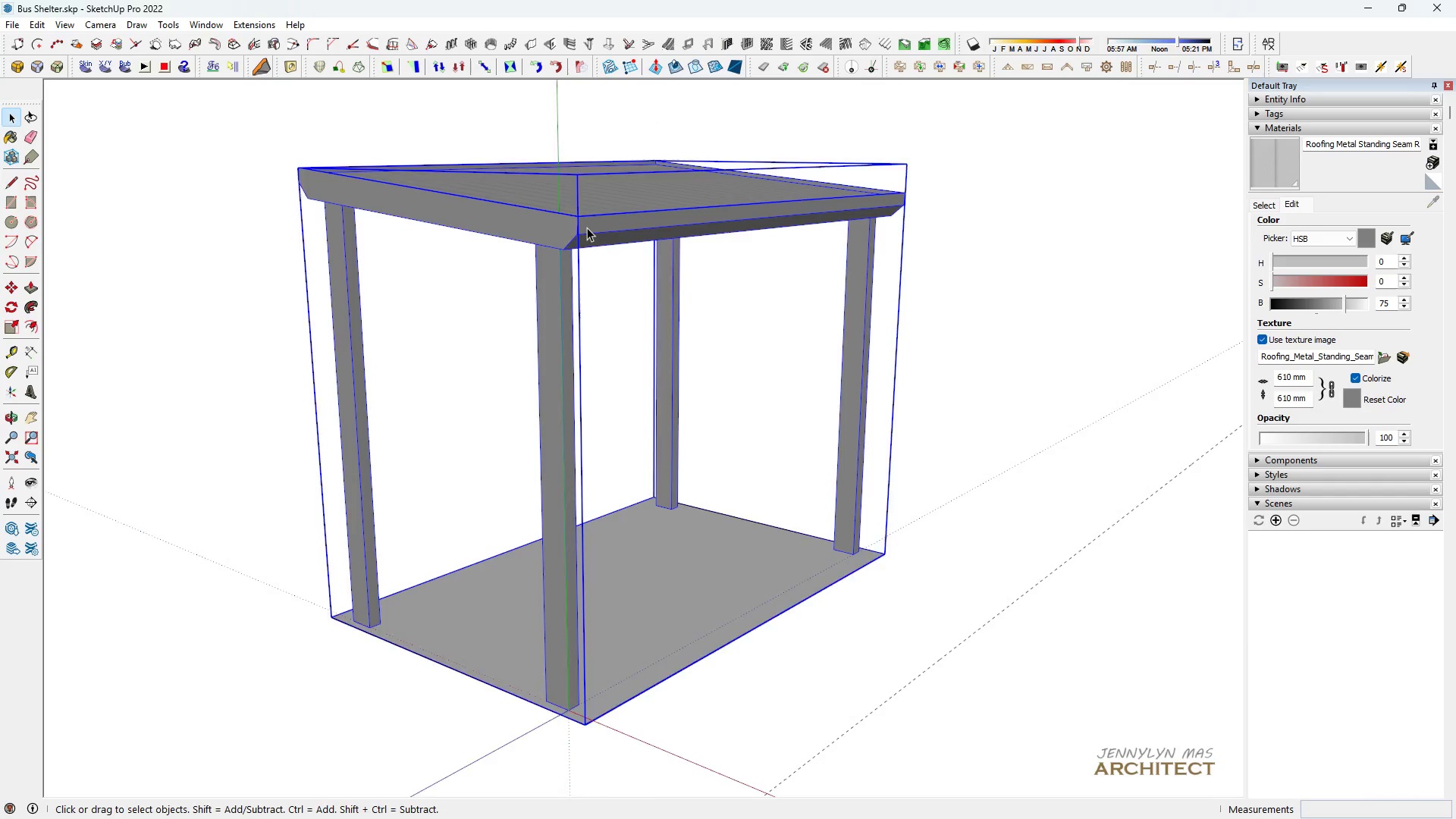 
double_click([587, 228])
 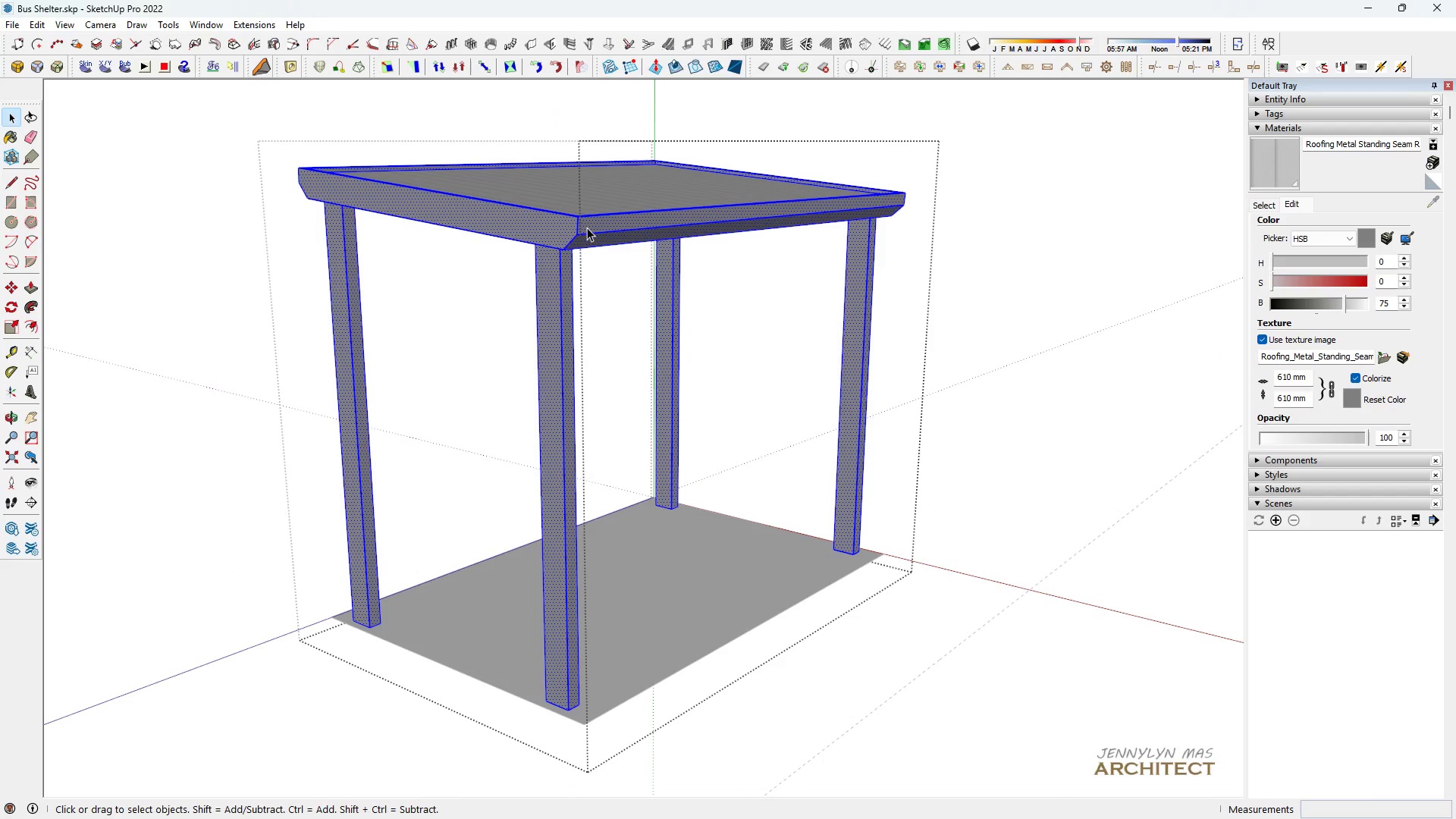 
triple_click([587, 228])
 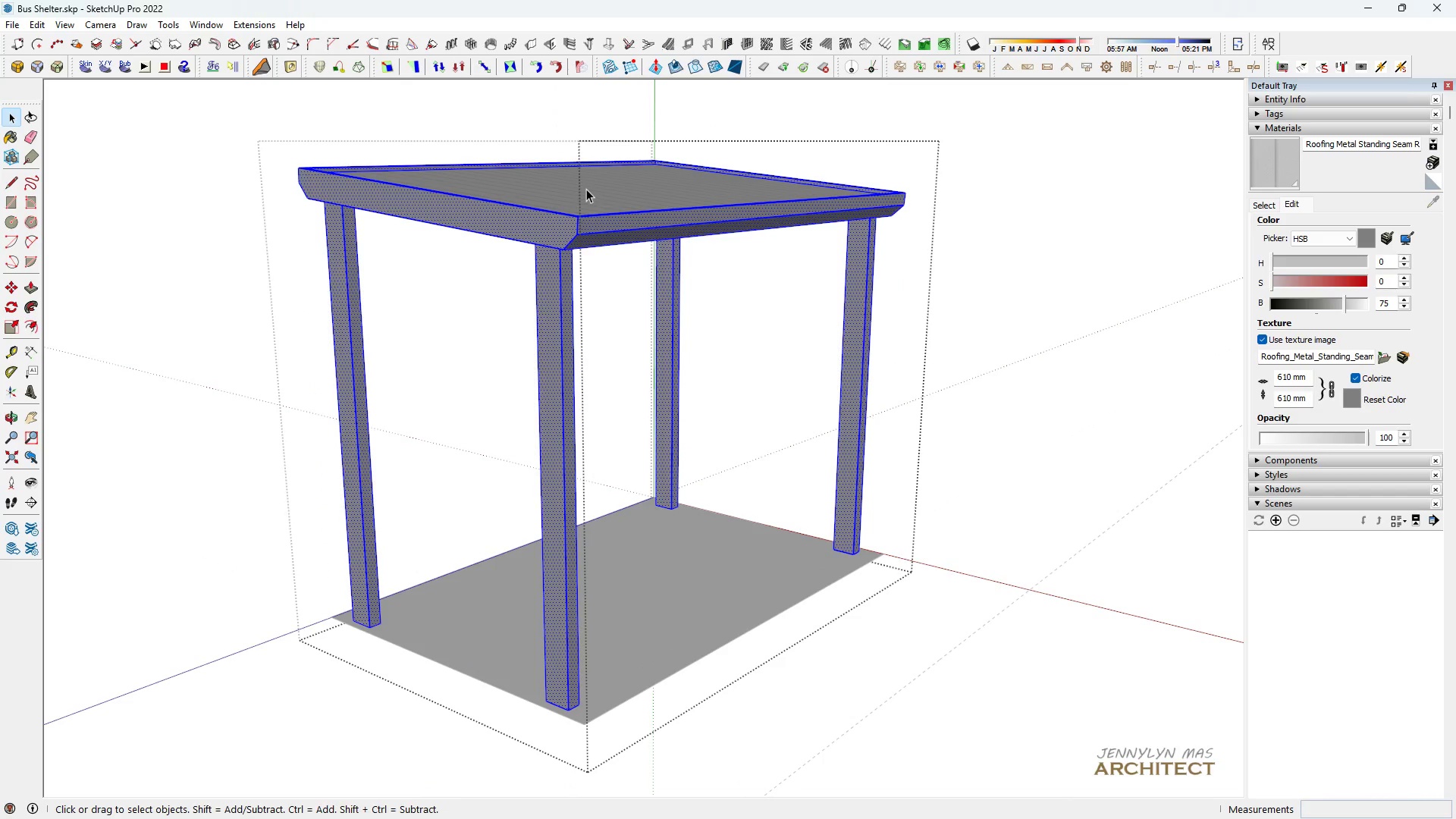 
triple_click([586, 189])
 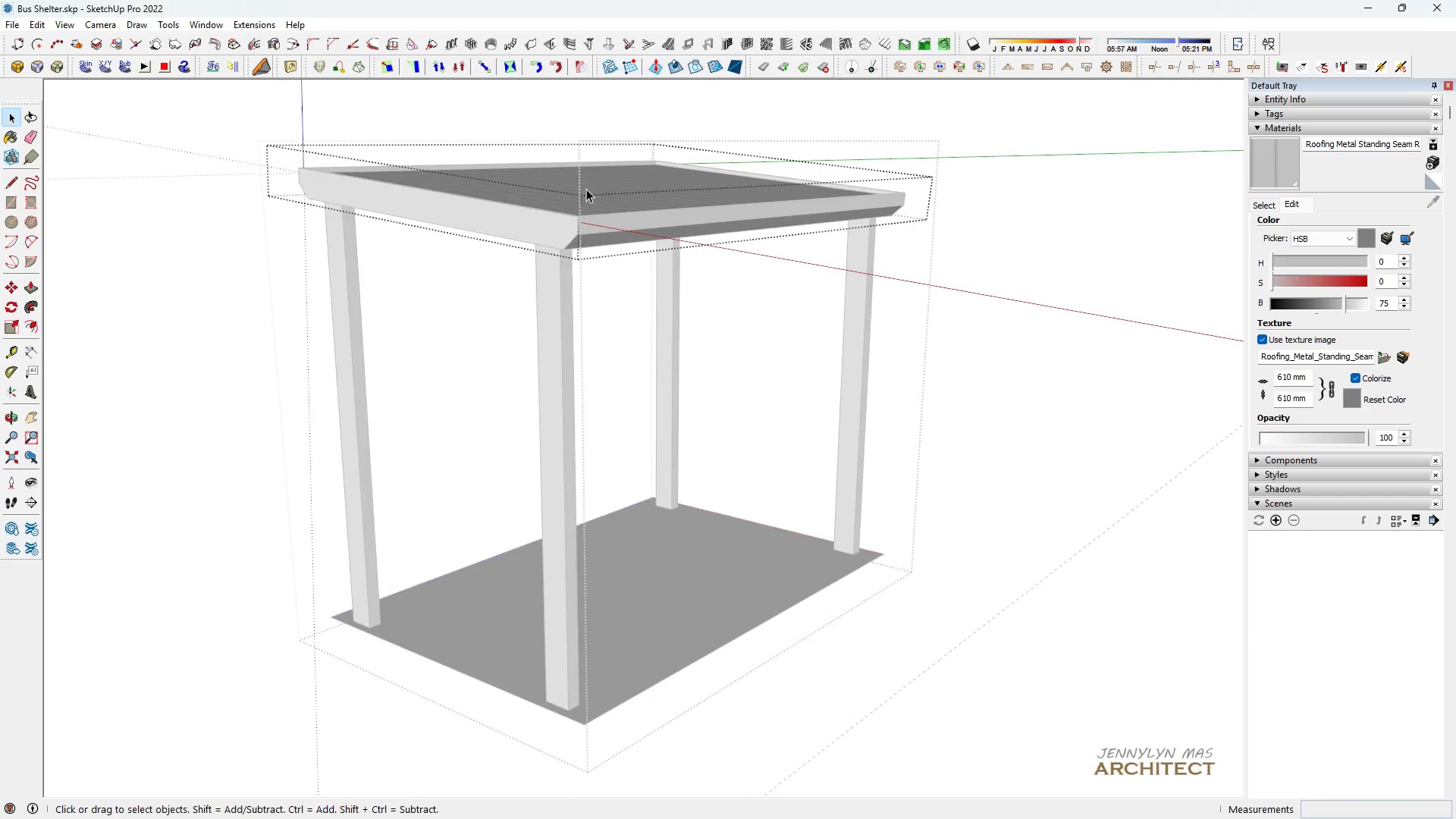 
triple_click([586, 189])
 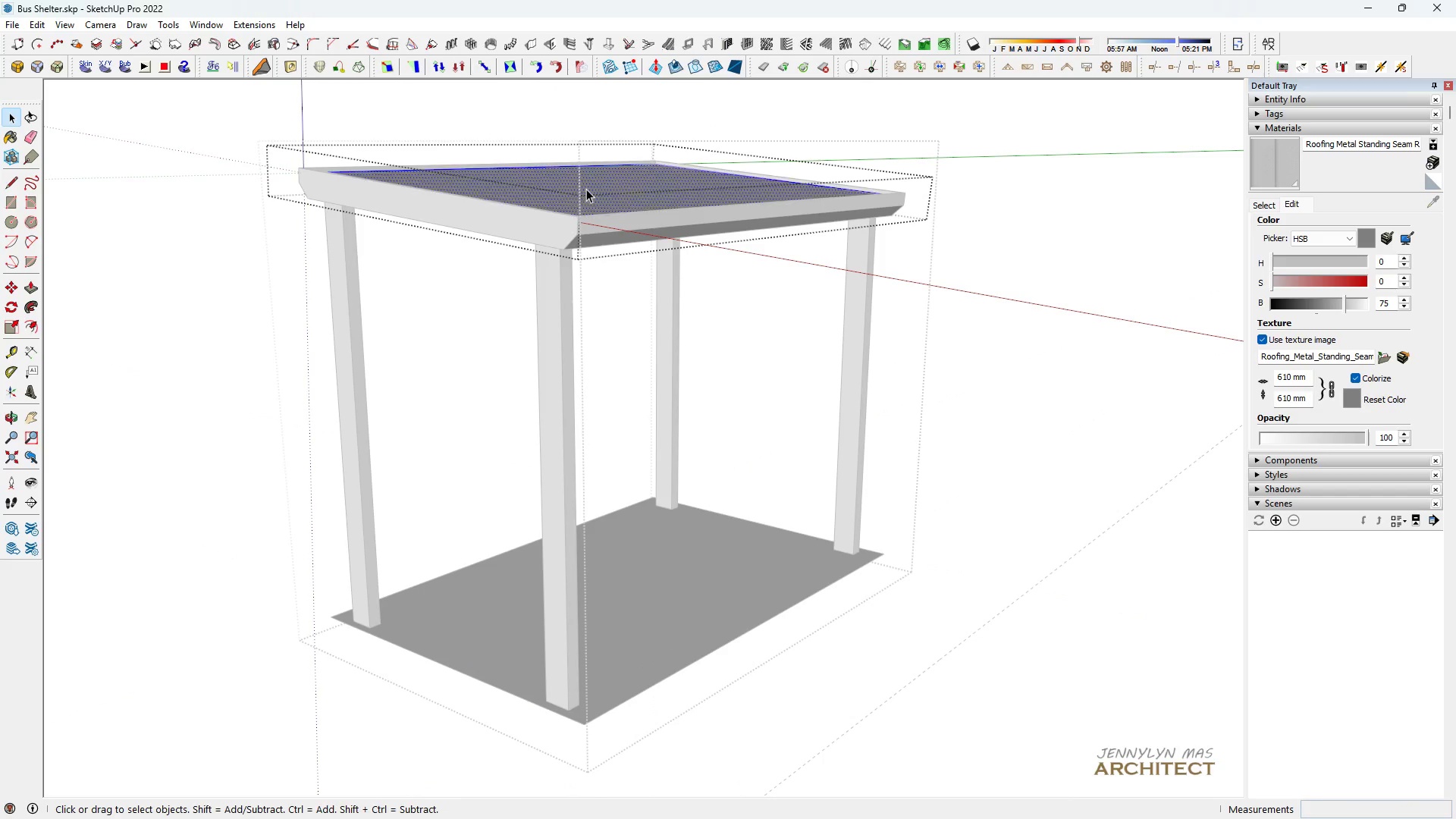 
triple_click([586, 189])
 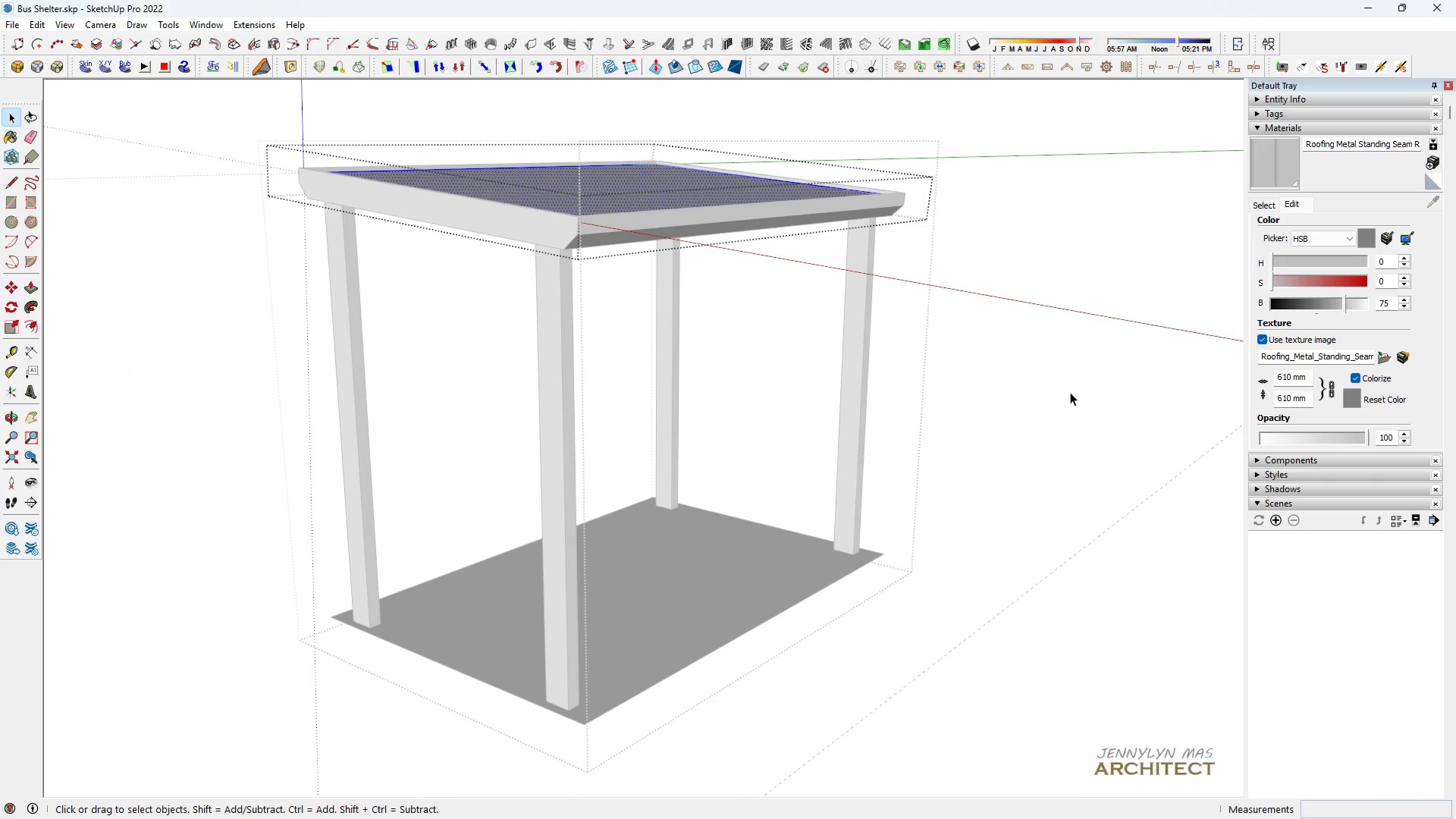 
left_click([1070, 392])
 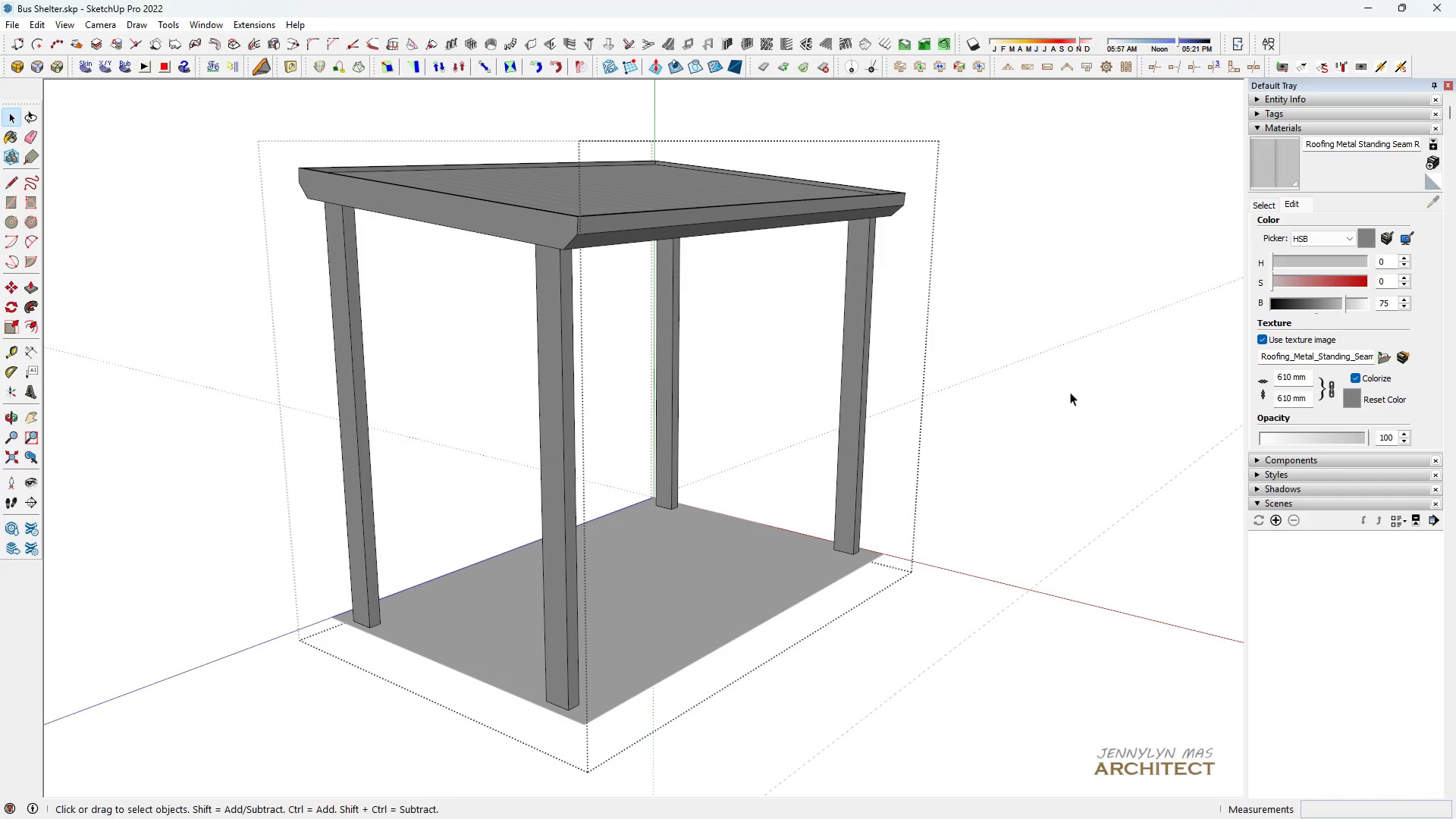 
key(Control+S)
 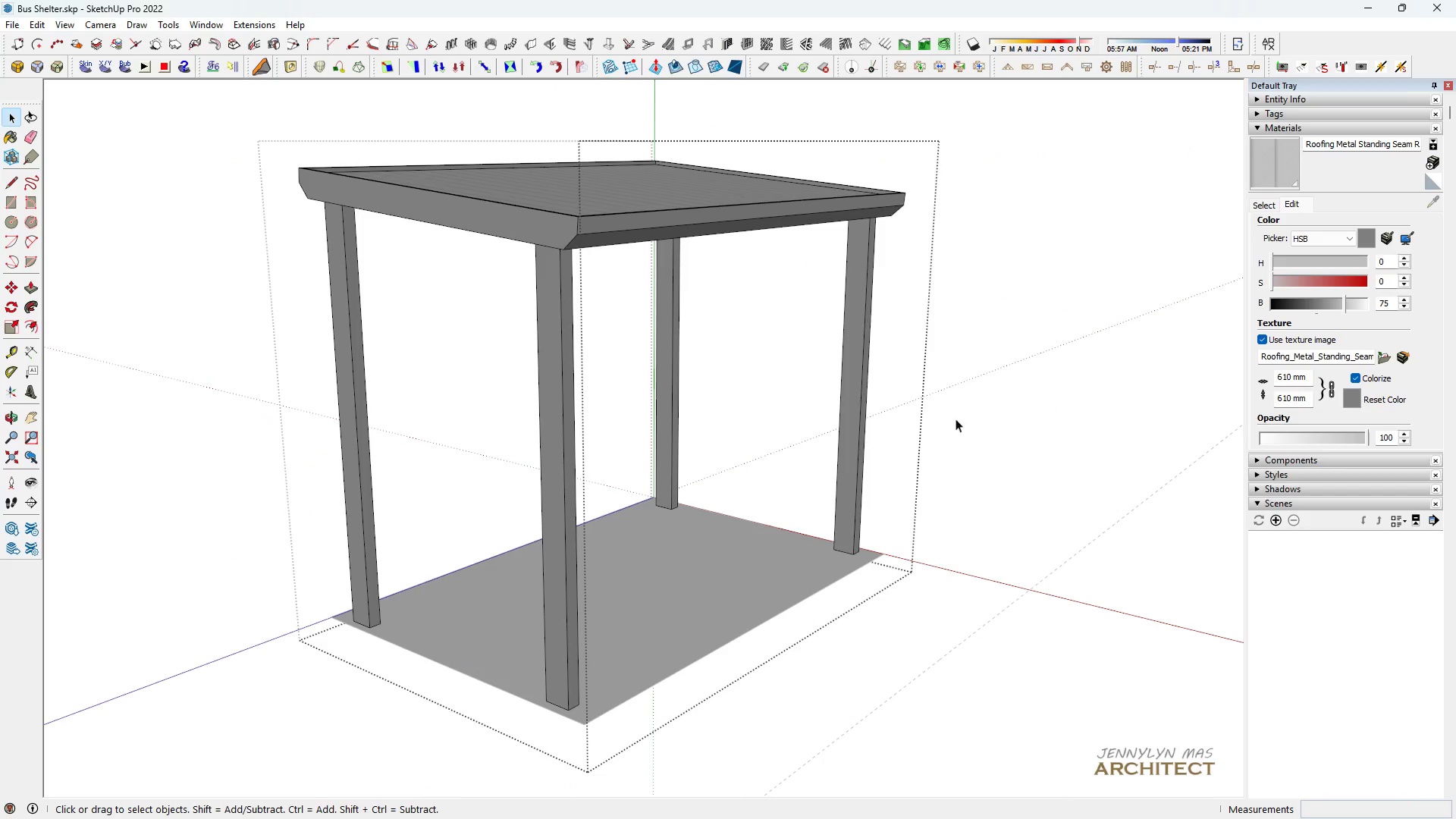 
key(Space)
 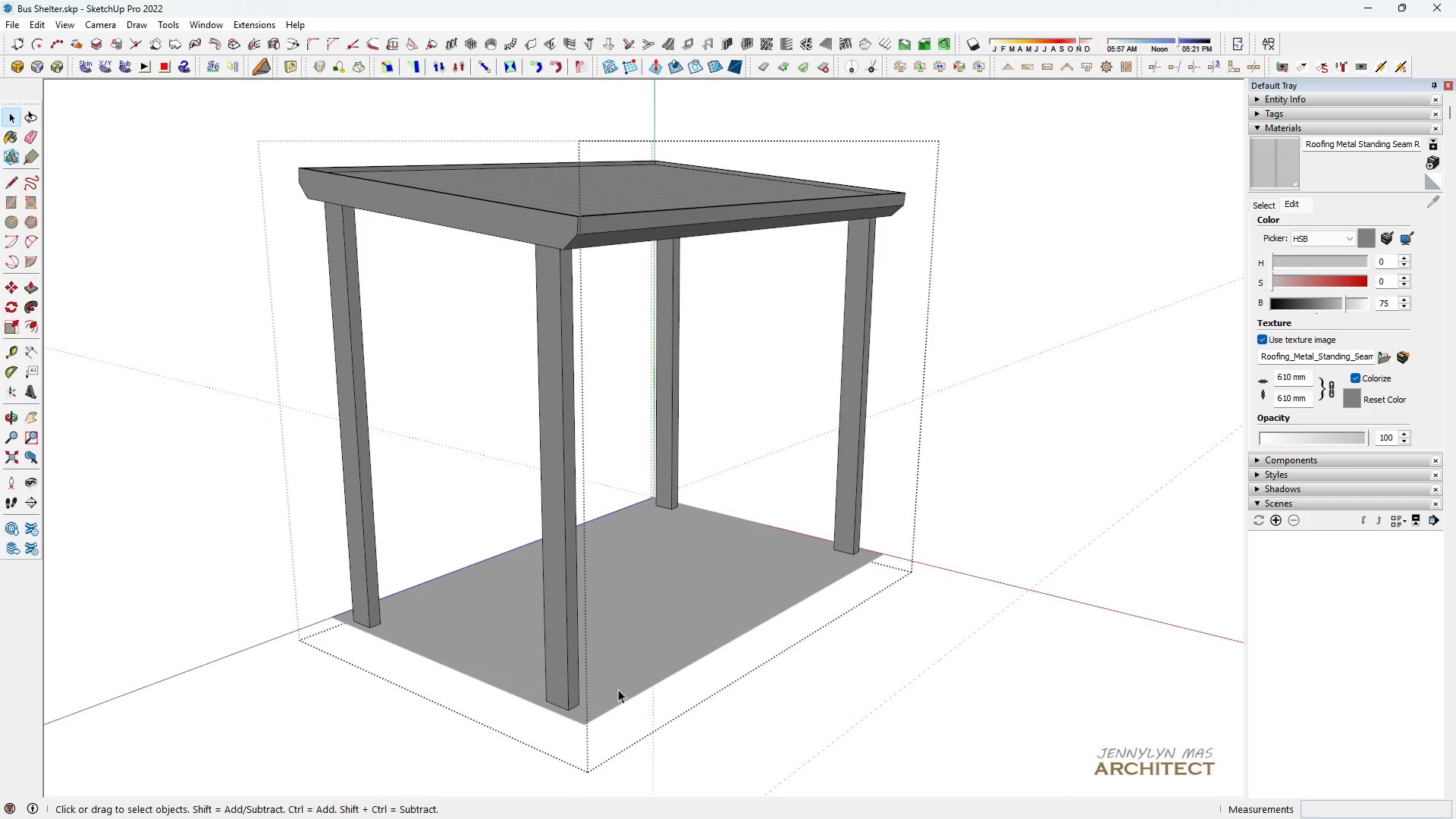 
key(H)
 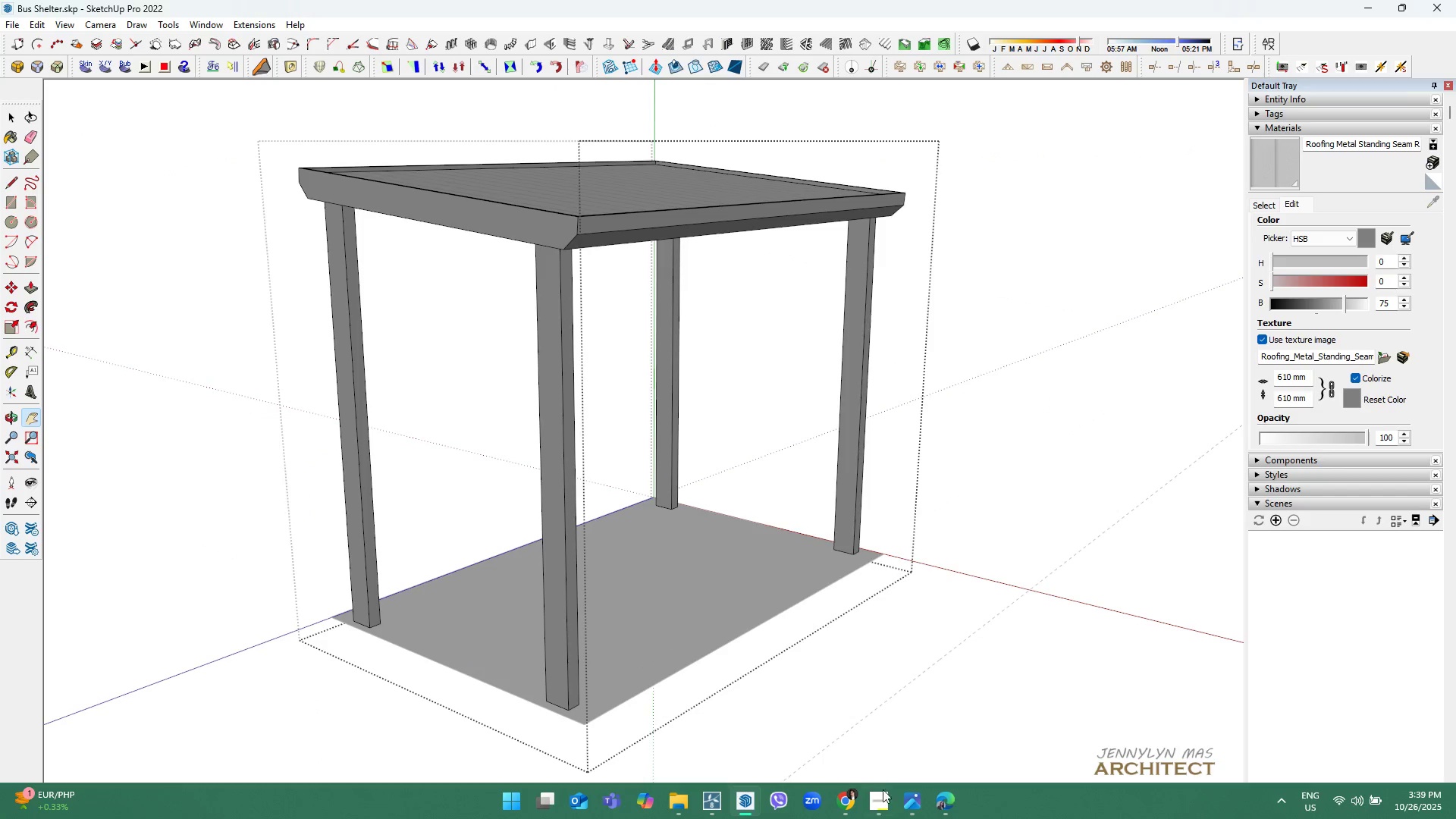 
left_click([928, 810])
 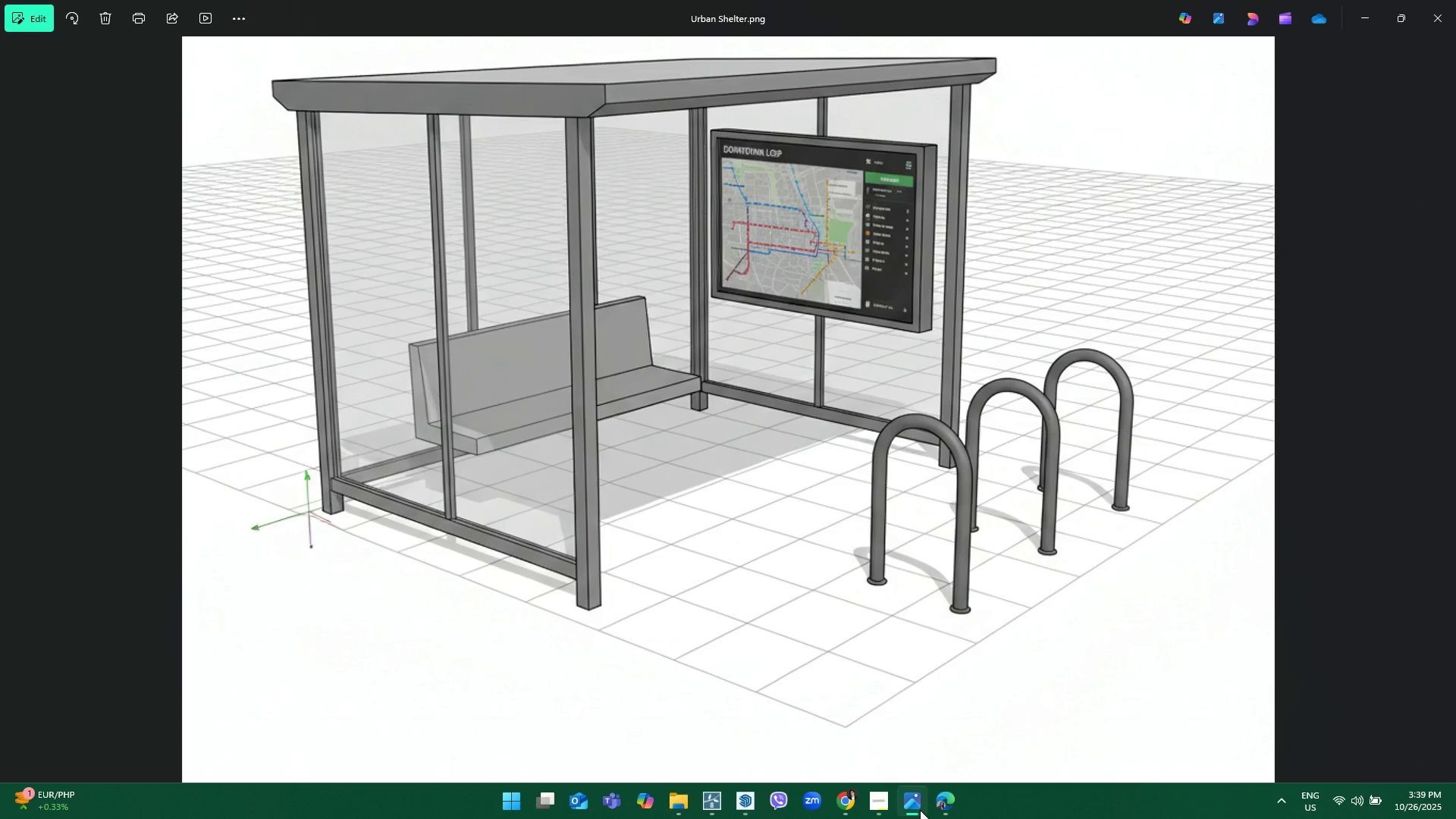 
left_click([920, 810])
 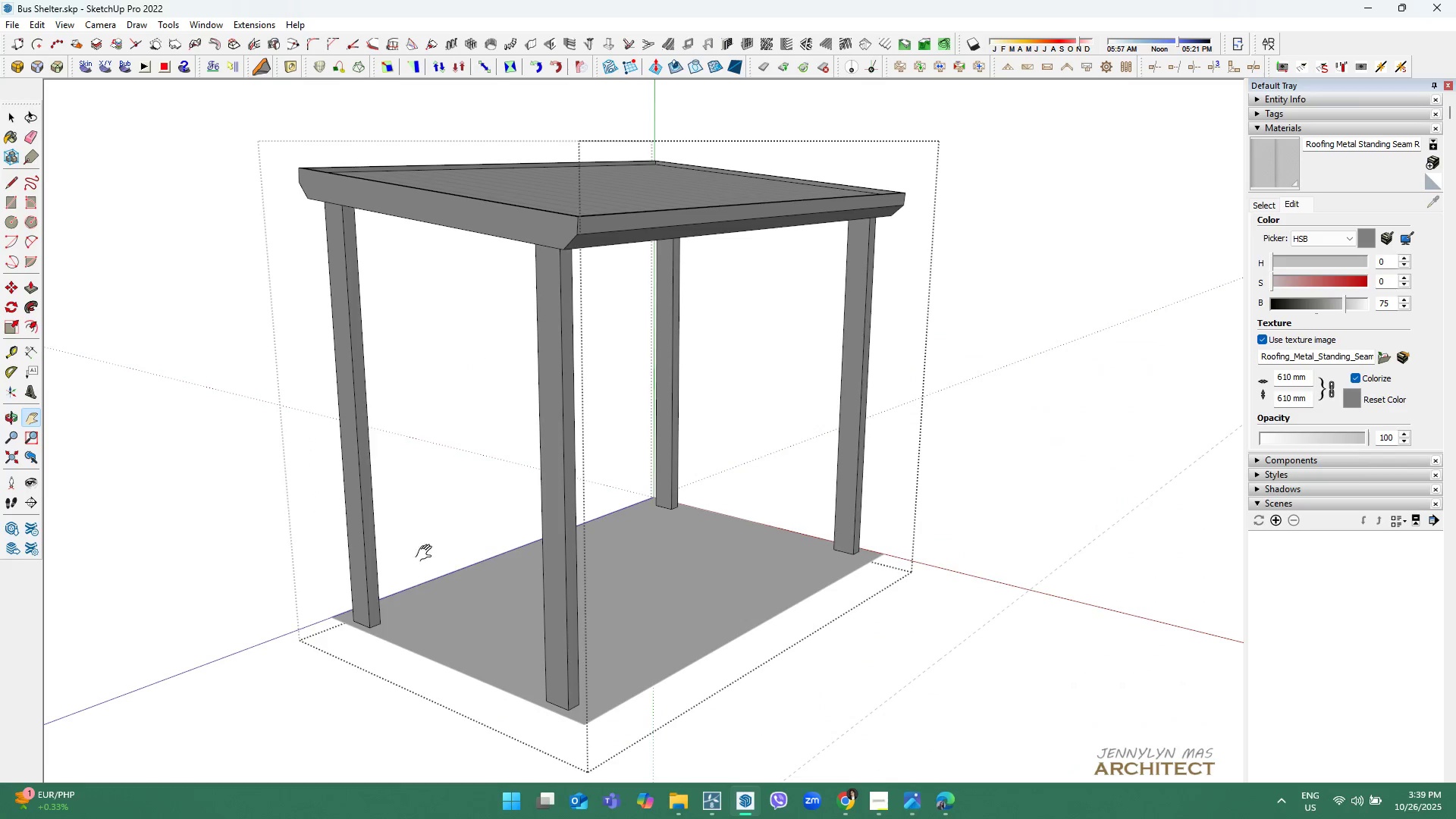 
scroll: coordinate [382, 573], scroll_direction: up, amount: 4.0
 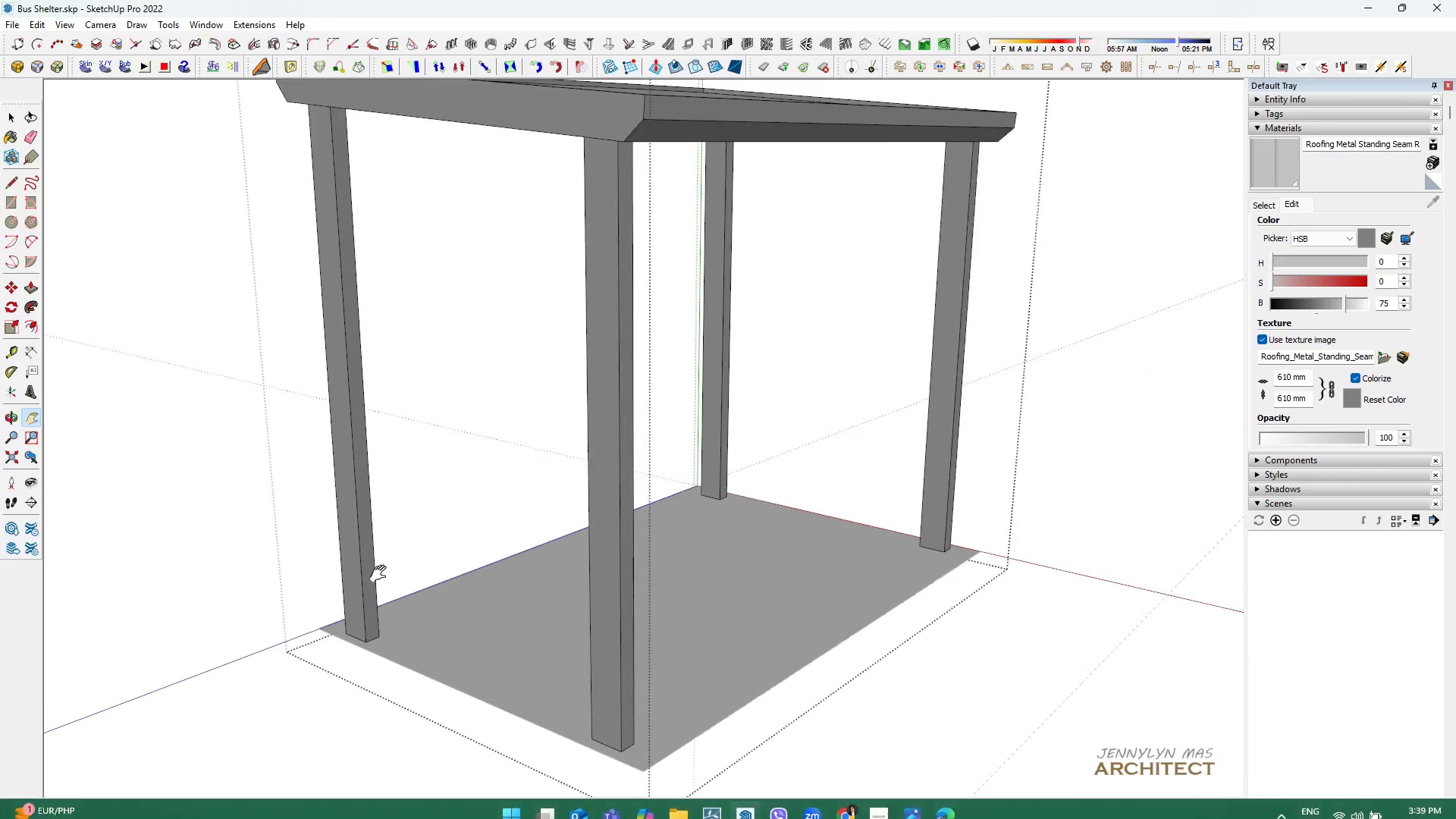 
key(Space)
 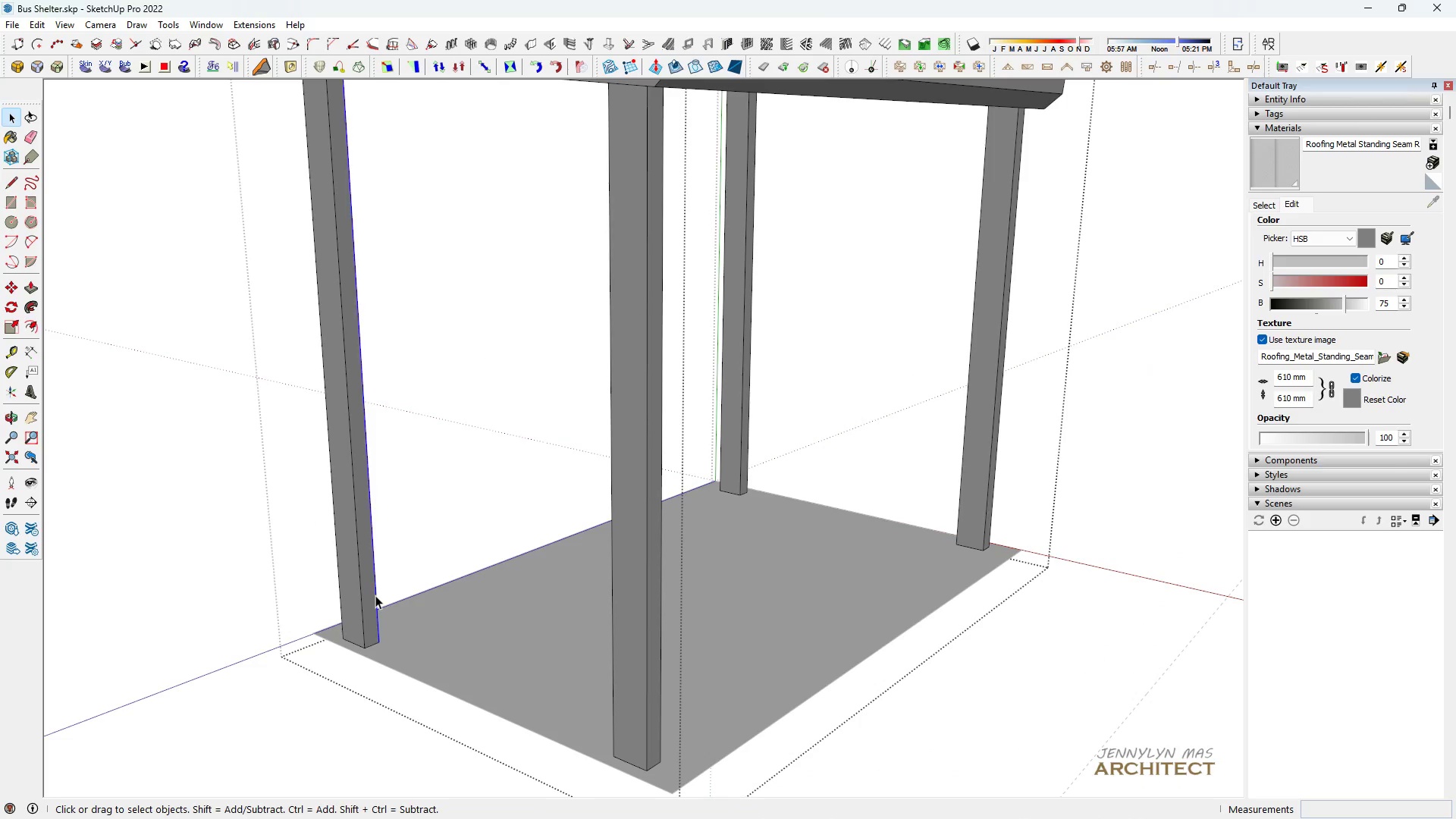 
double_click([375, 595])
 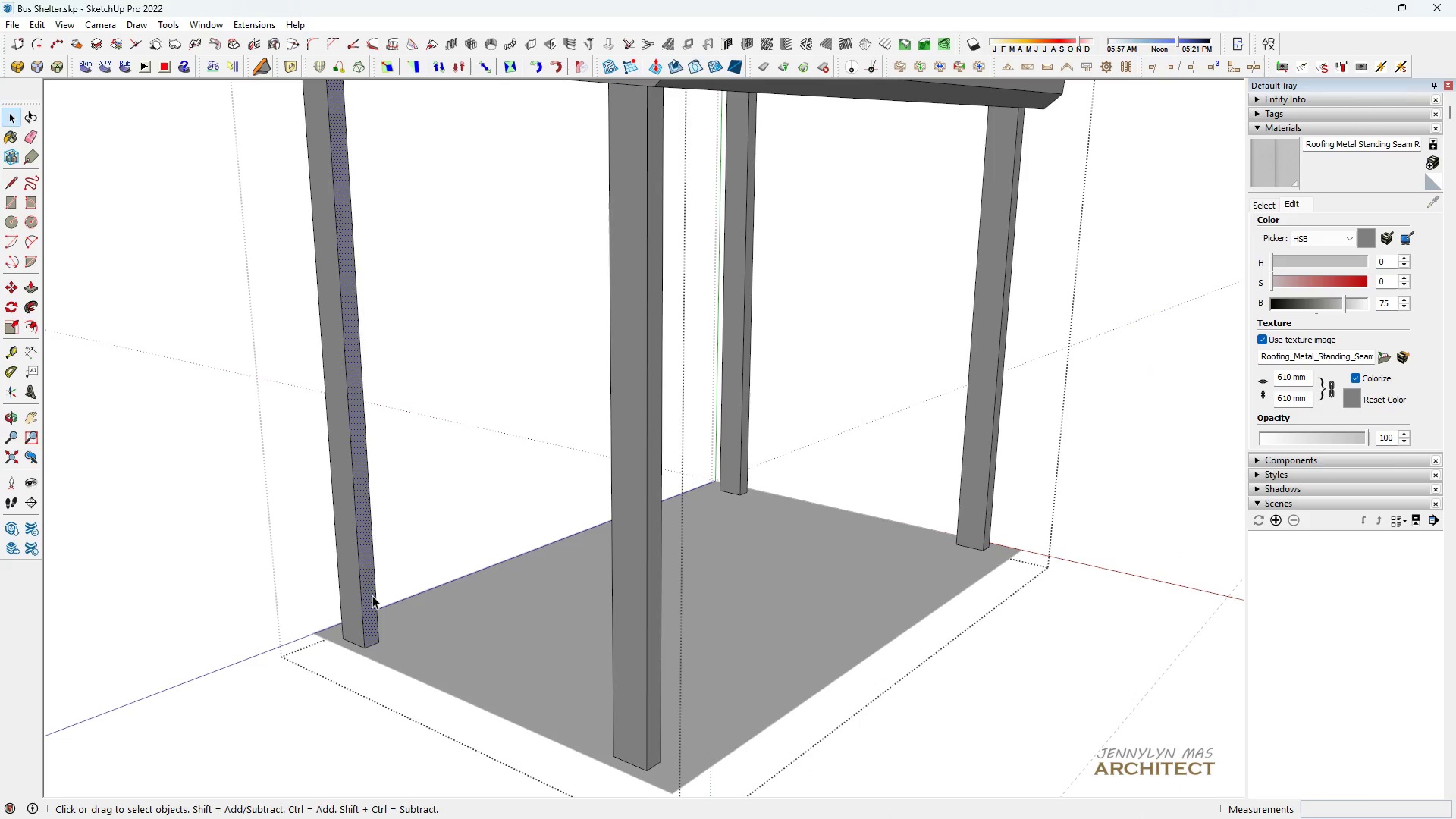 
double_click([372, 595])
 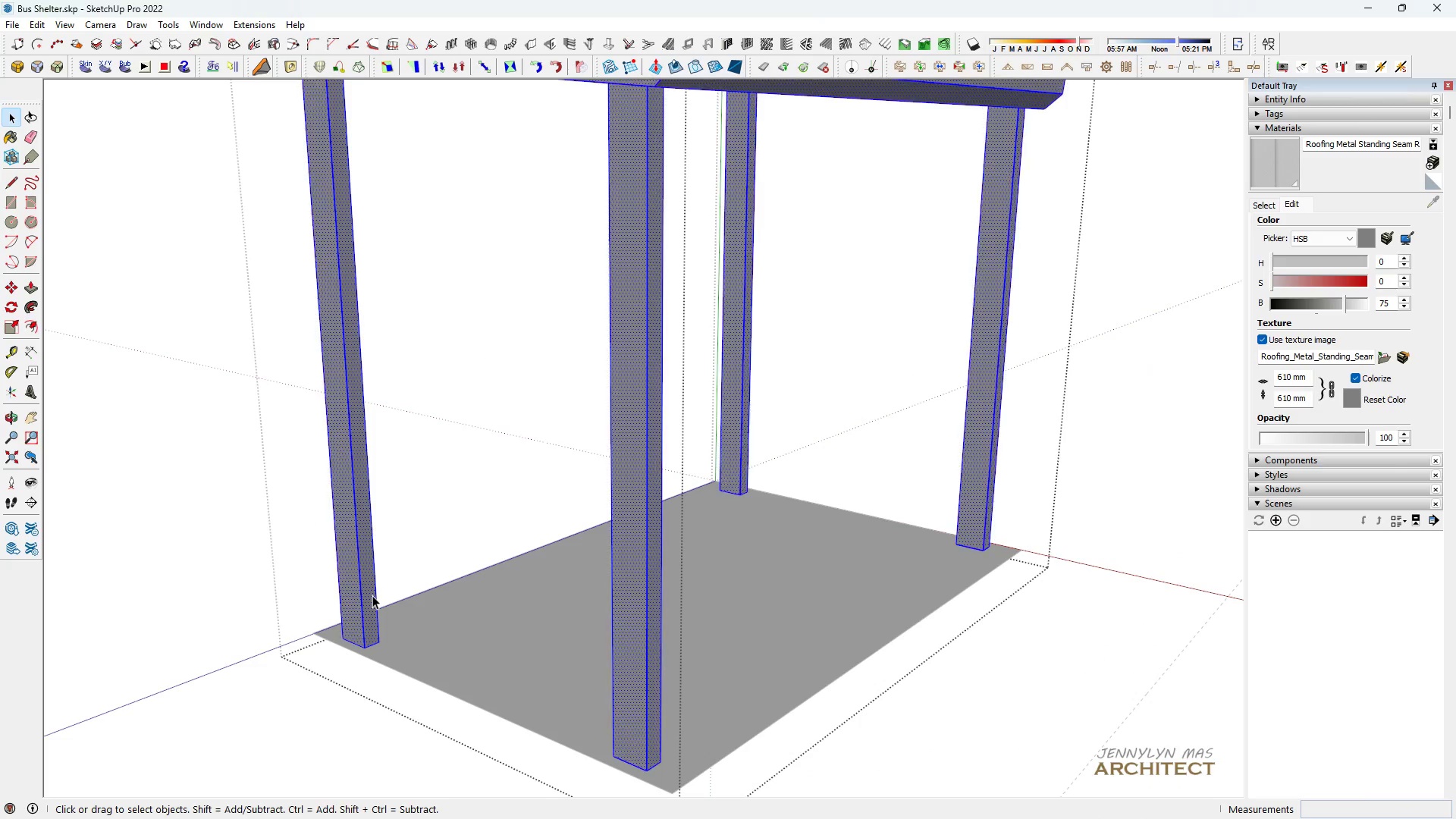 
triple_click([372, 595])
 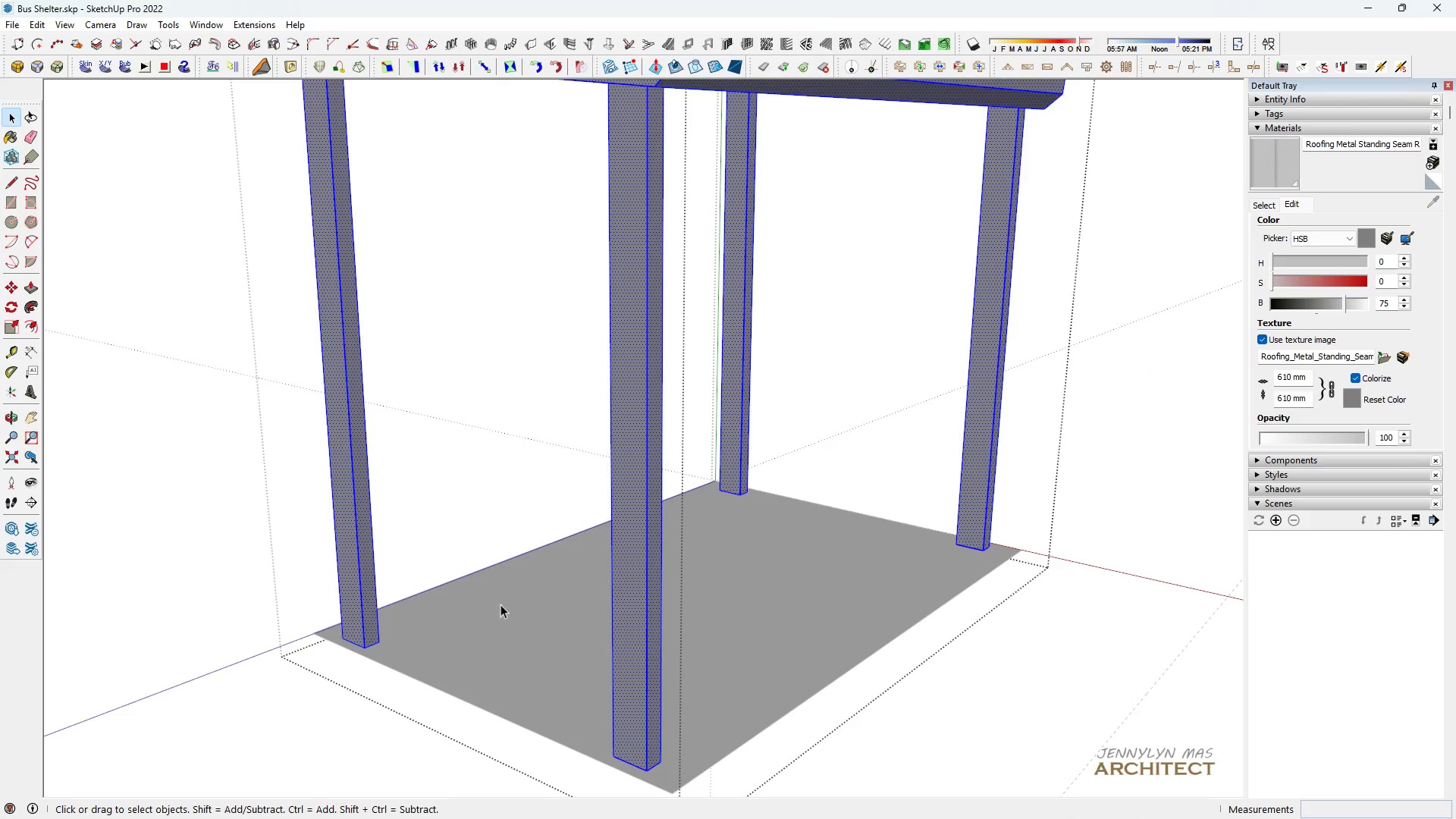 
scroll: coordinate [522, 615], scroll_direction: down, amount: 4.0
 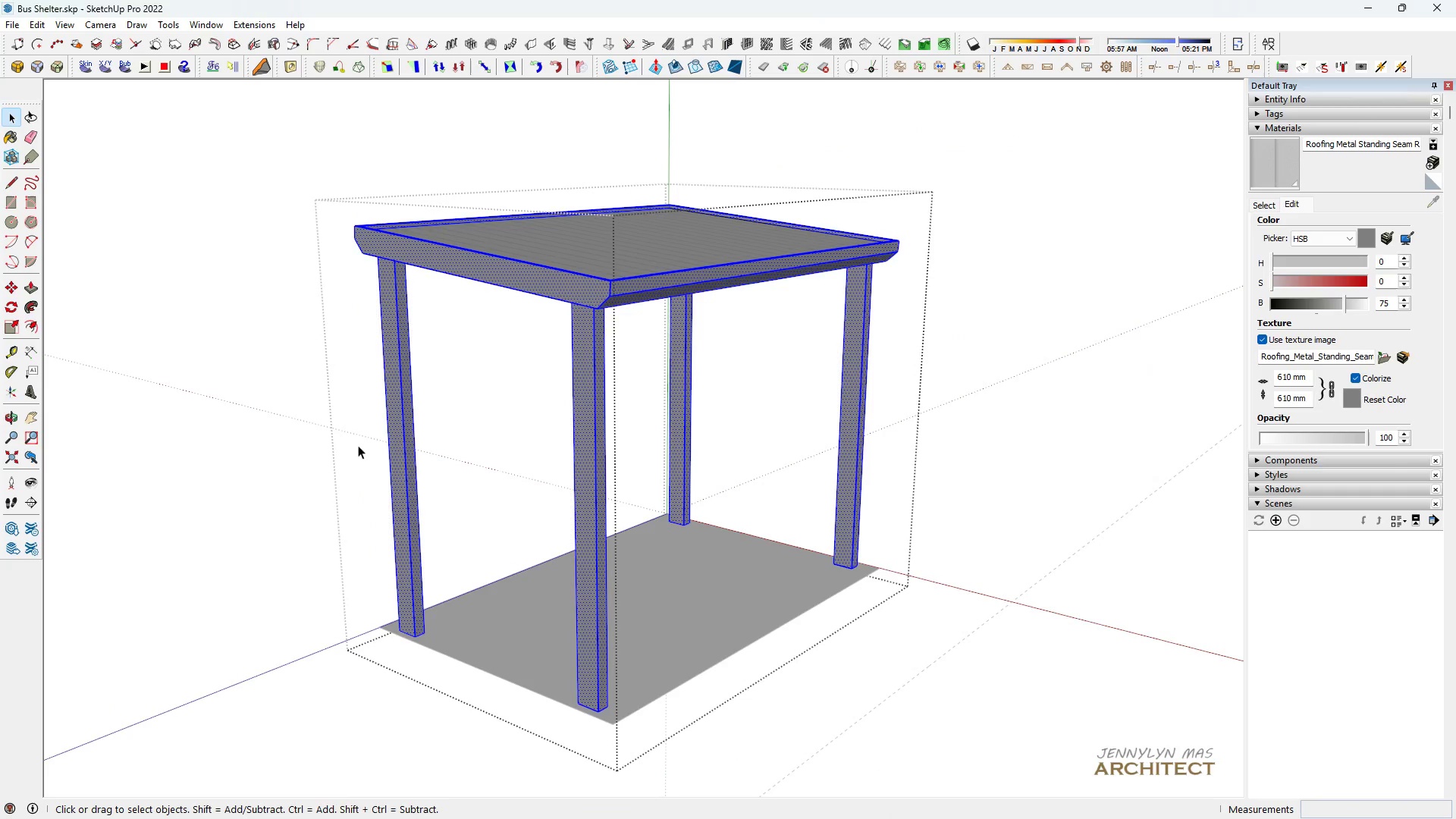 
scroll: coordinate [372, 563], scroll_direction: up, amount: 8.0
 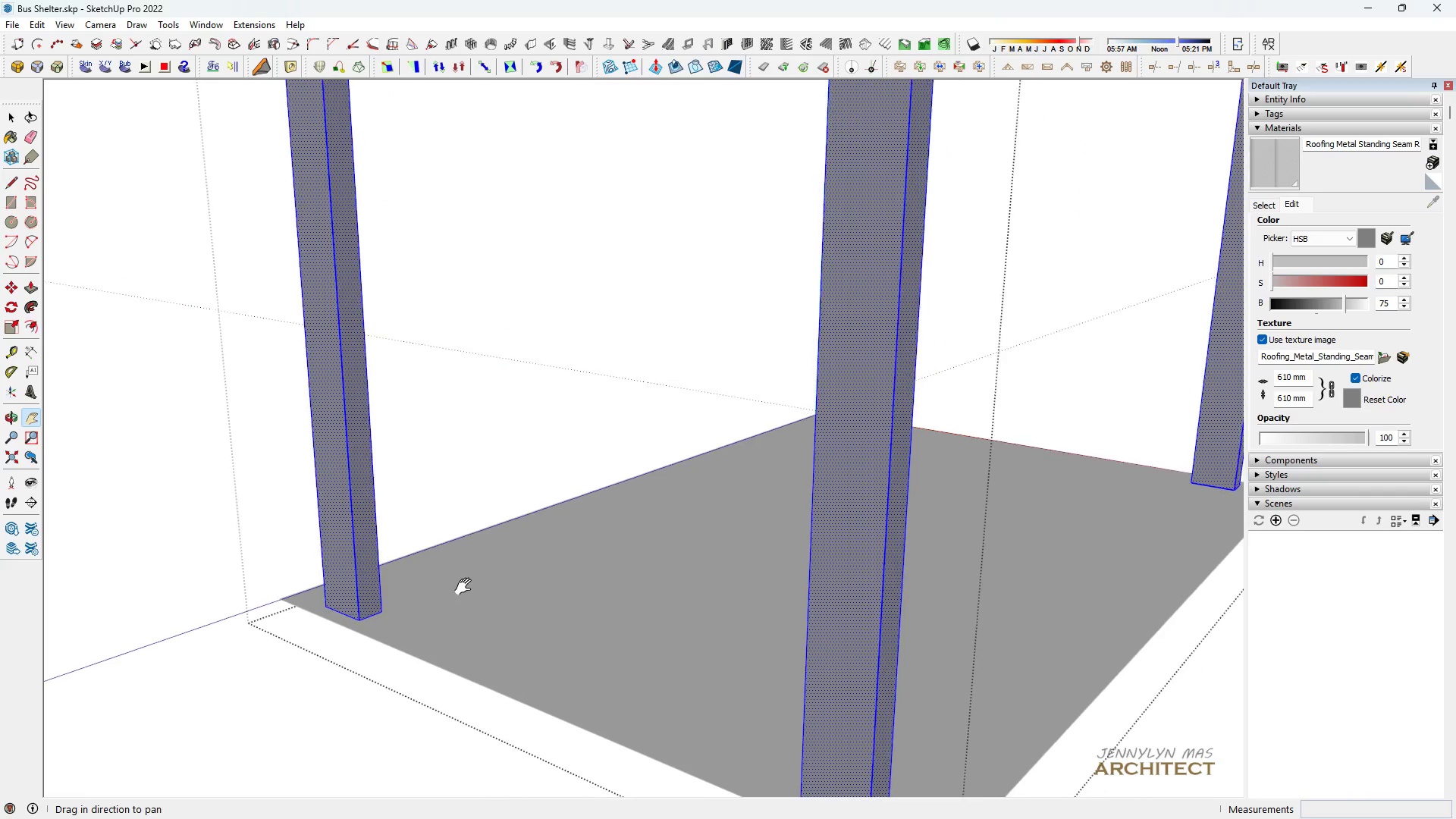 
type(hh r)
 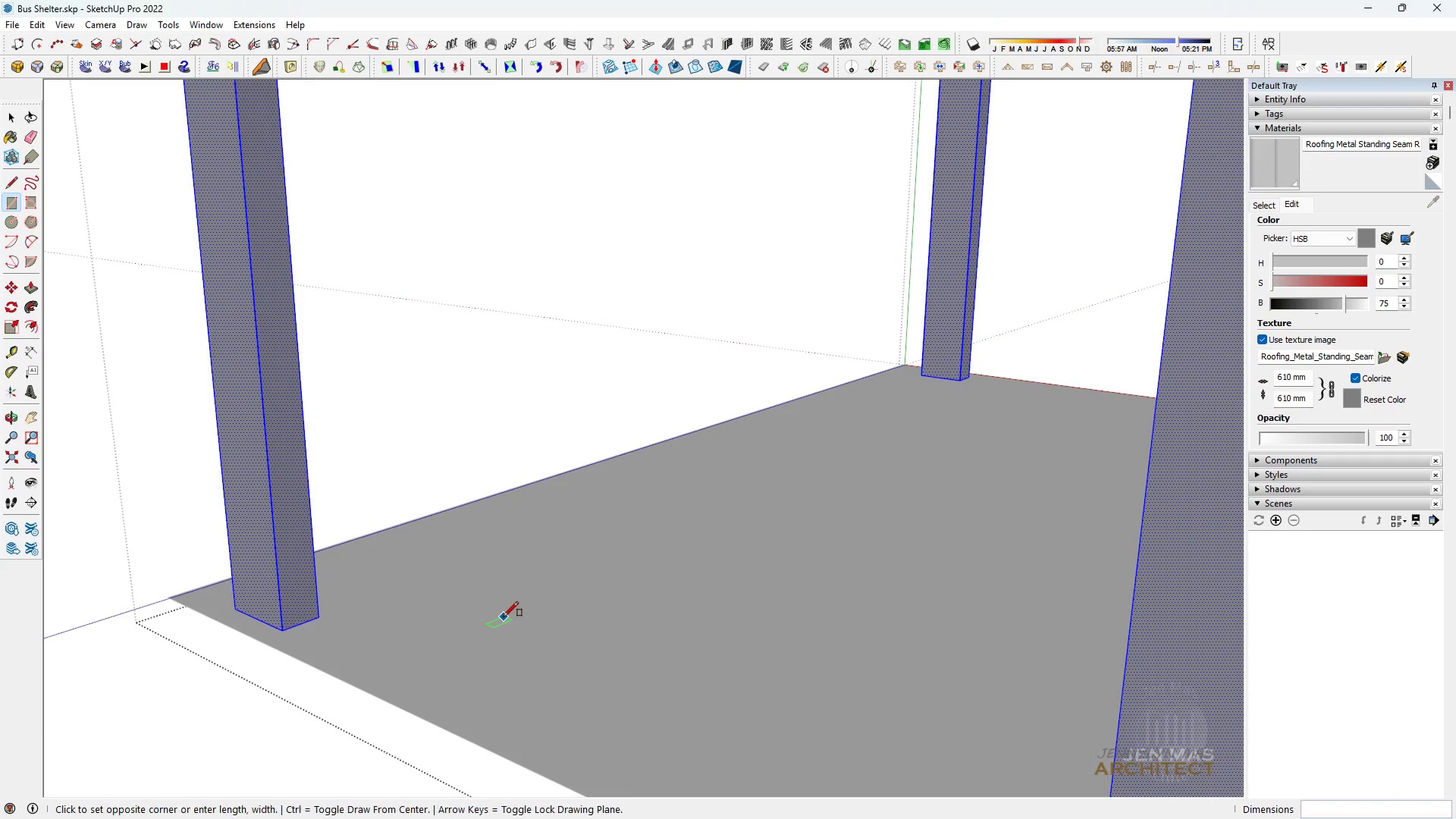 
left_click_drag(start_coordinate=[496, 604], to_coordinate=[463, 588])
 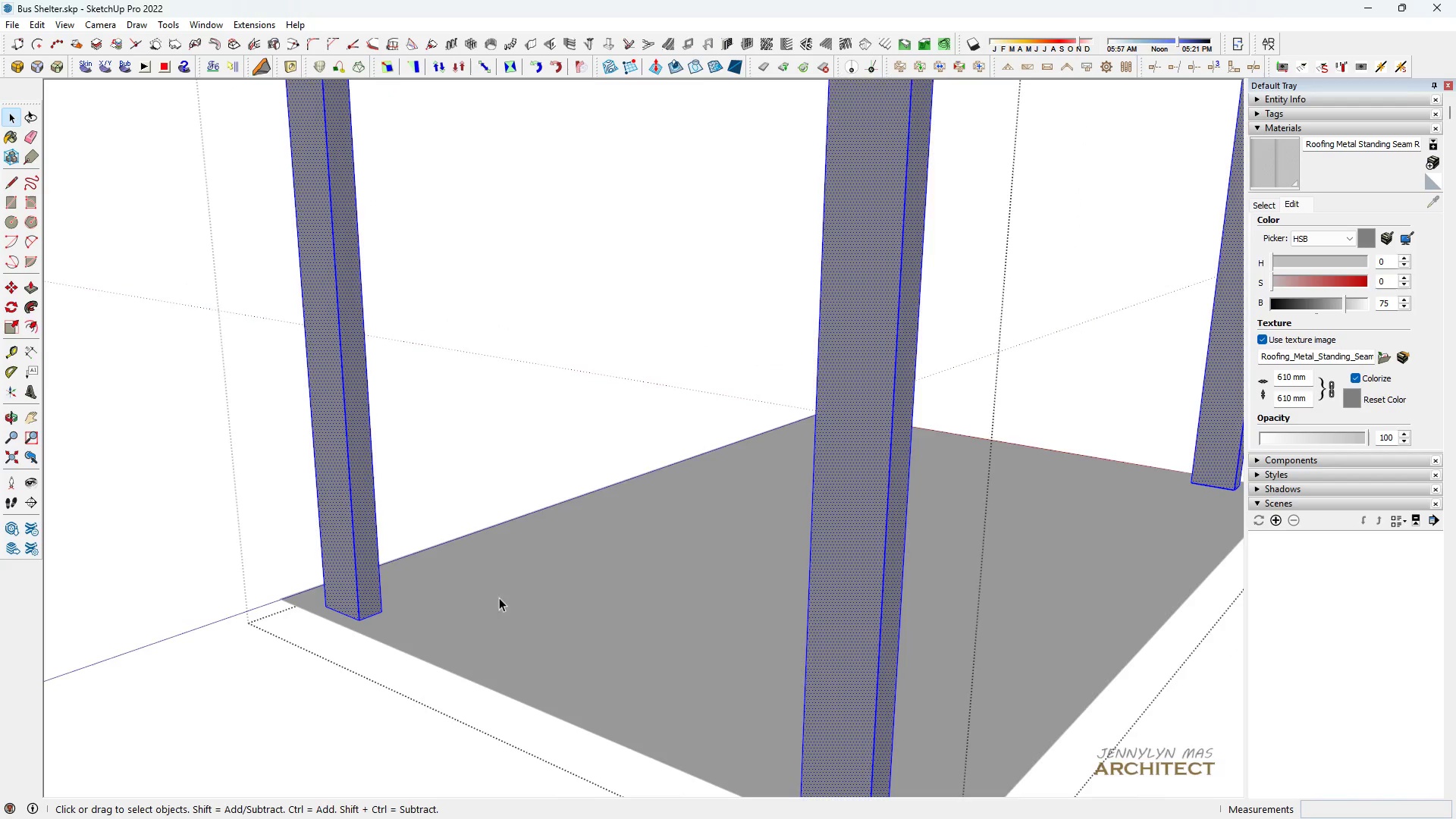 
scroll: coordinate [500, 605], scroll_direction: up, amount: 4.0
 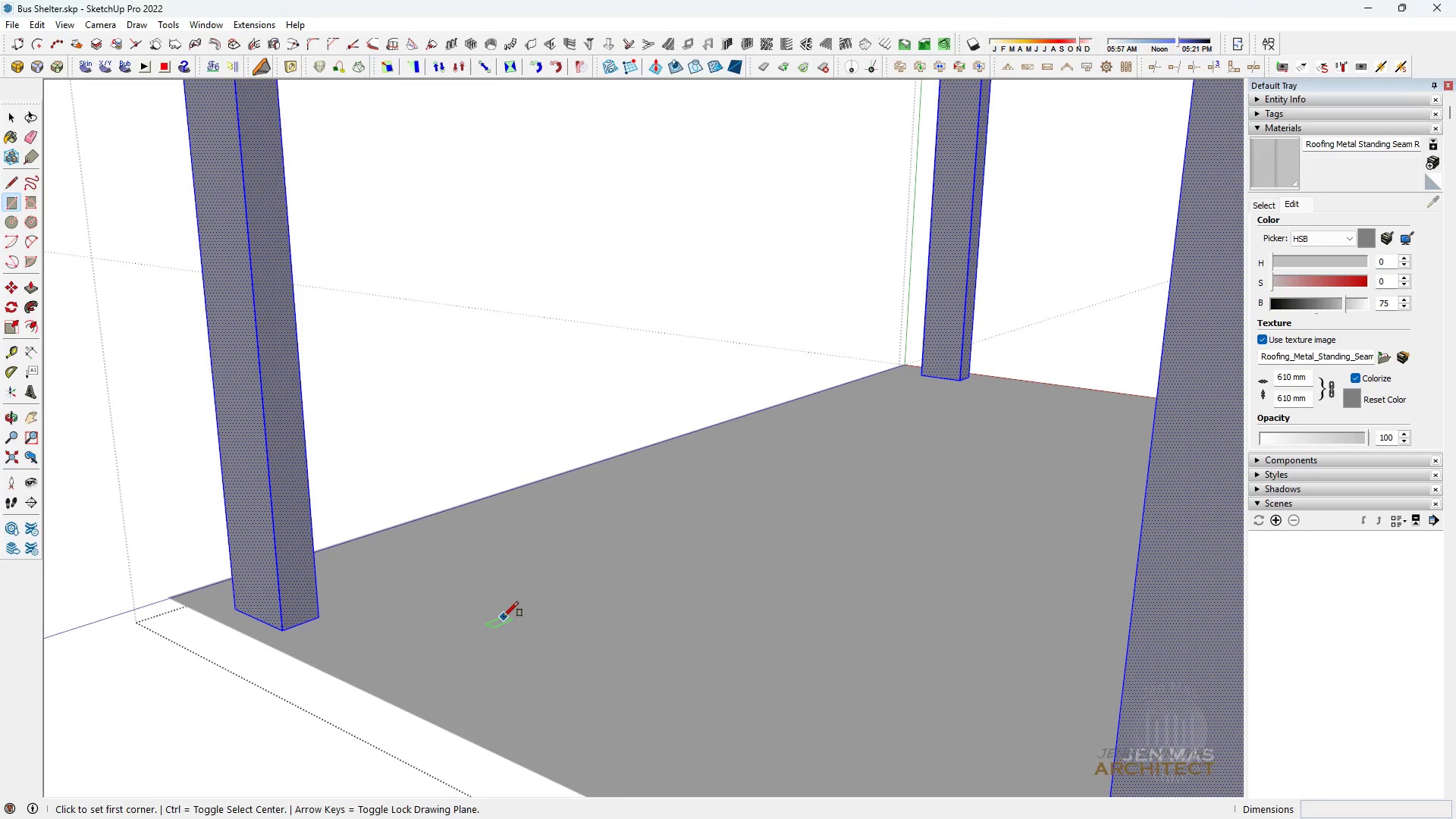 
left_click([504, 617])
 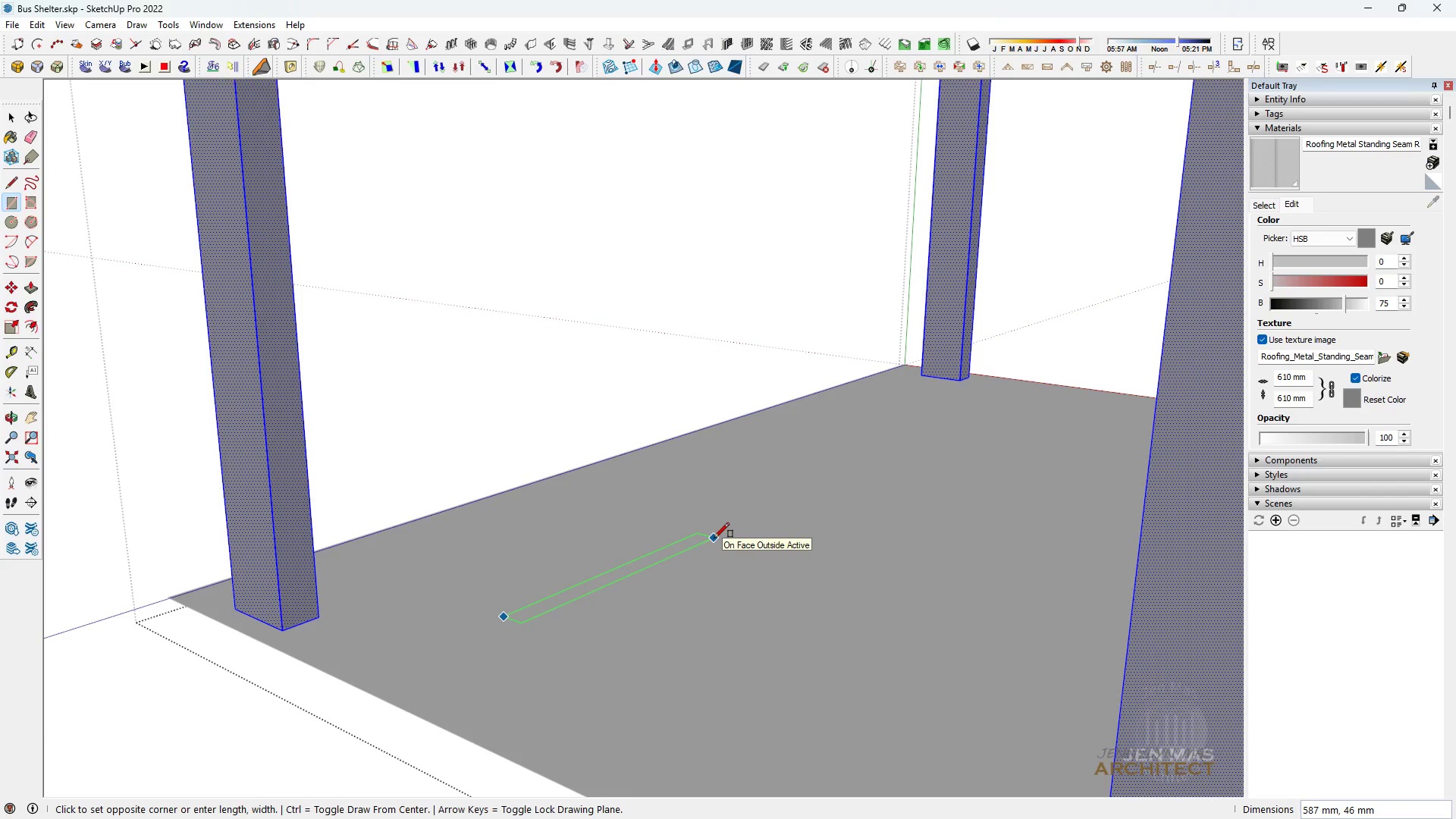 
left_click([714, 538])
 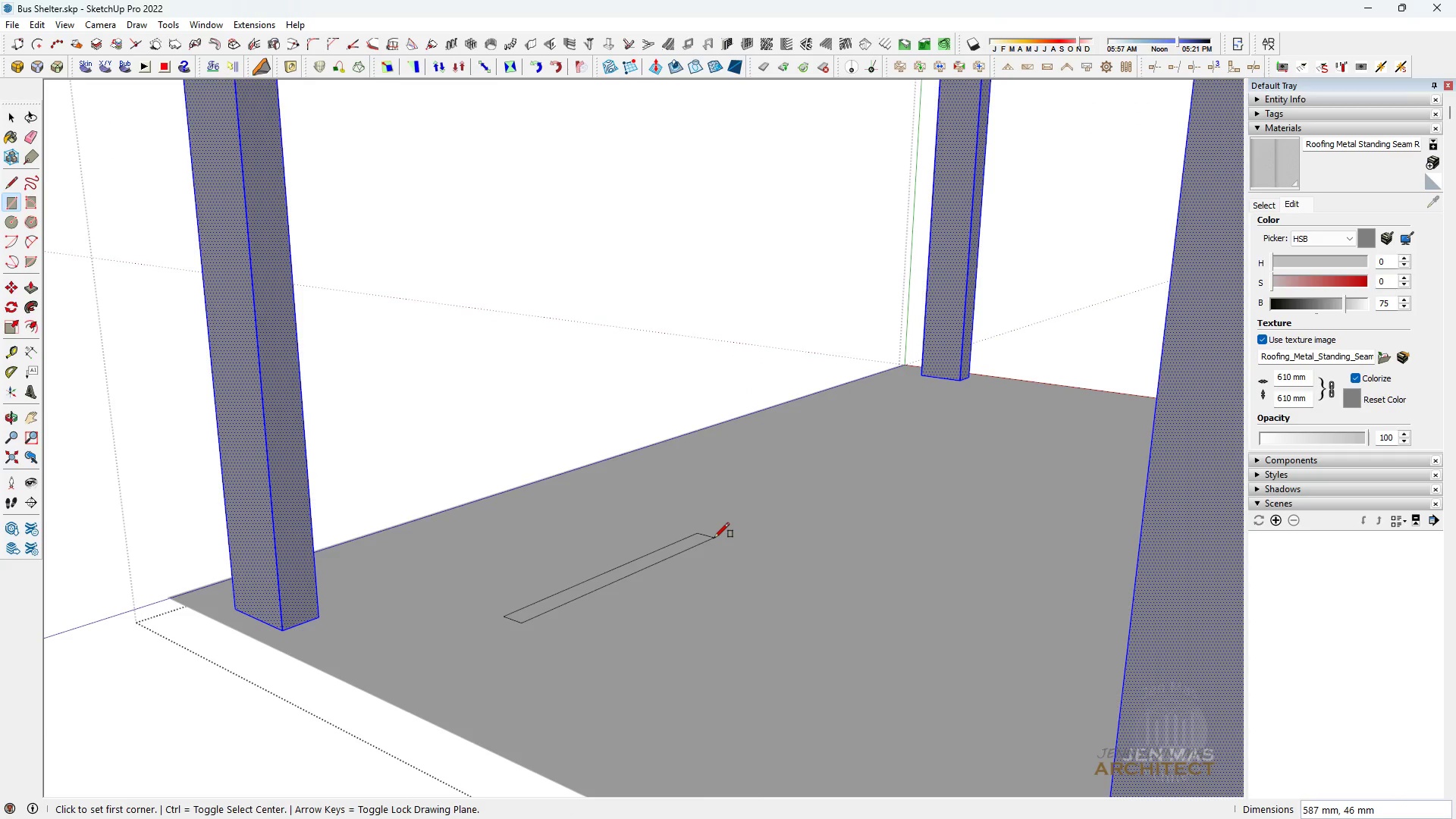 
key(Space)
 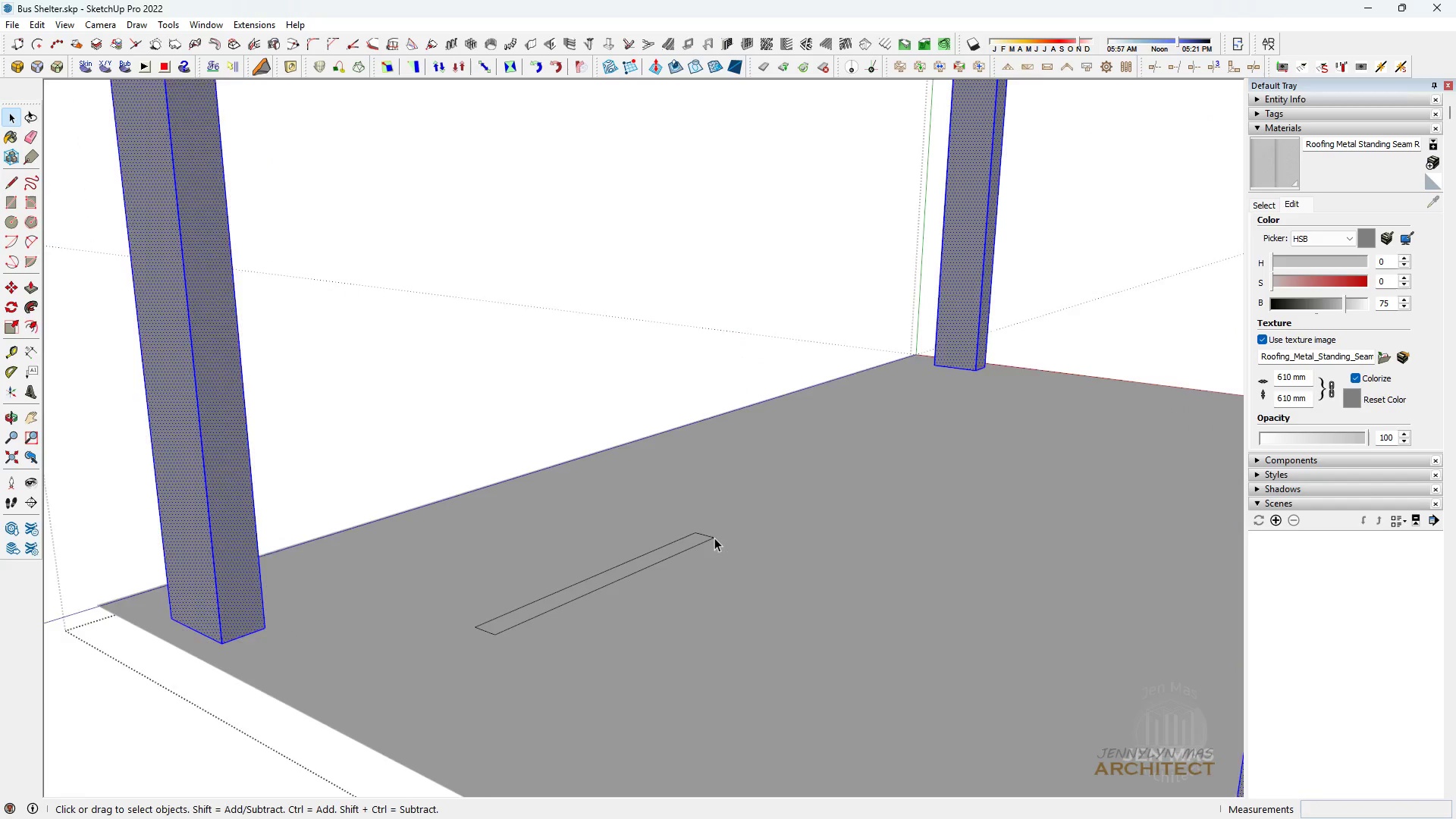 
scroll: coordinate [714, 538], scroll_direction: up, amount: 3.0
 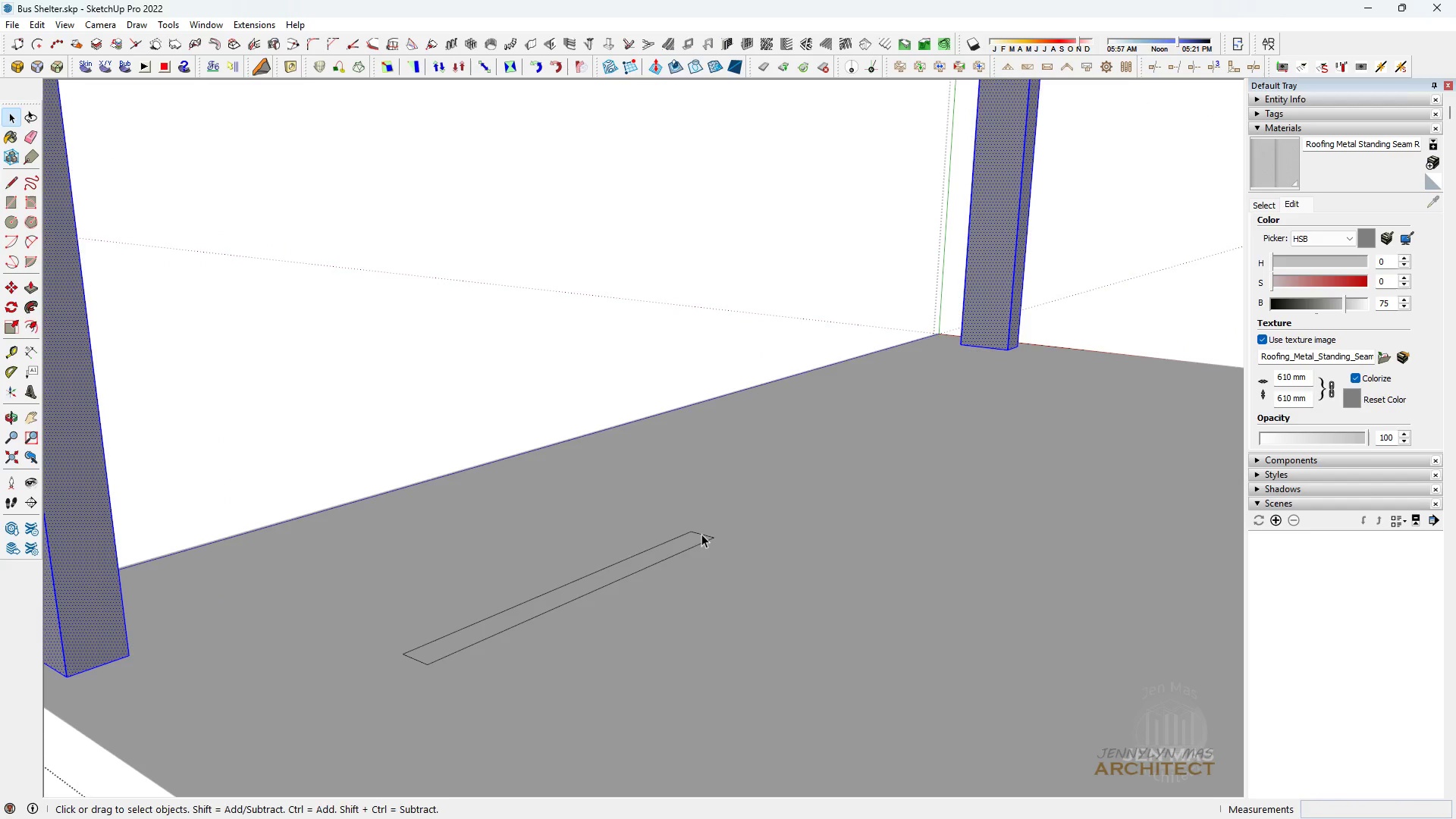 
key(P)
 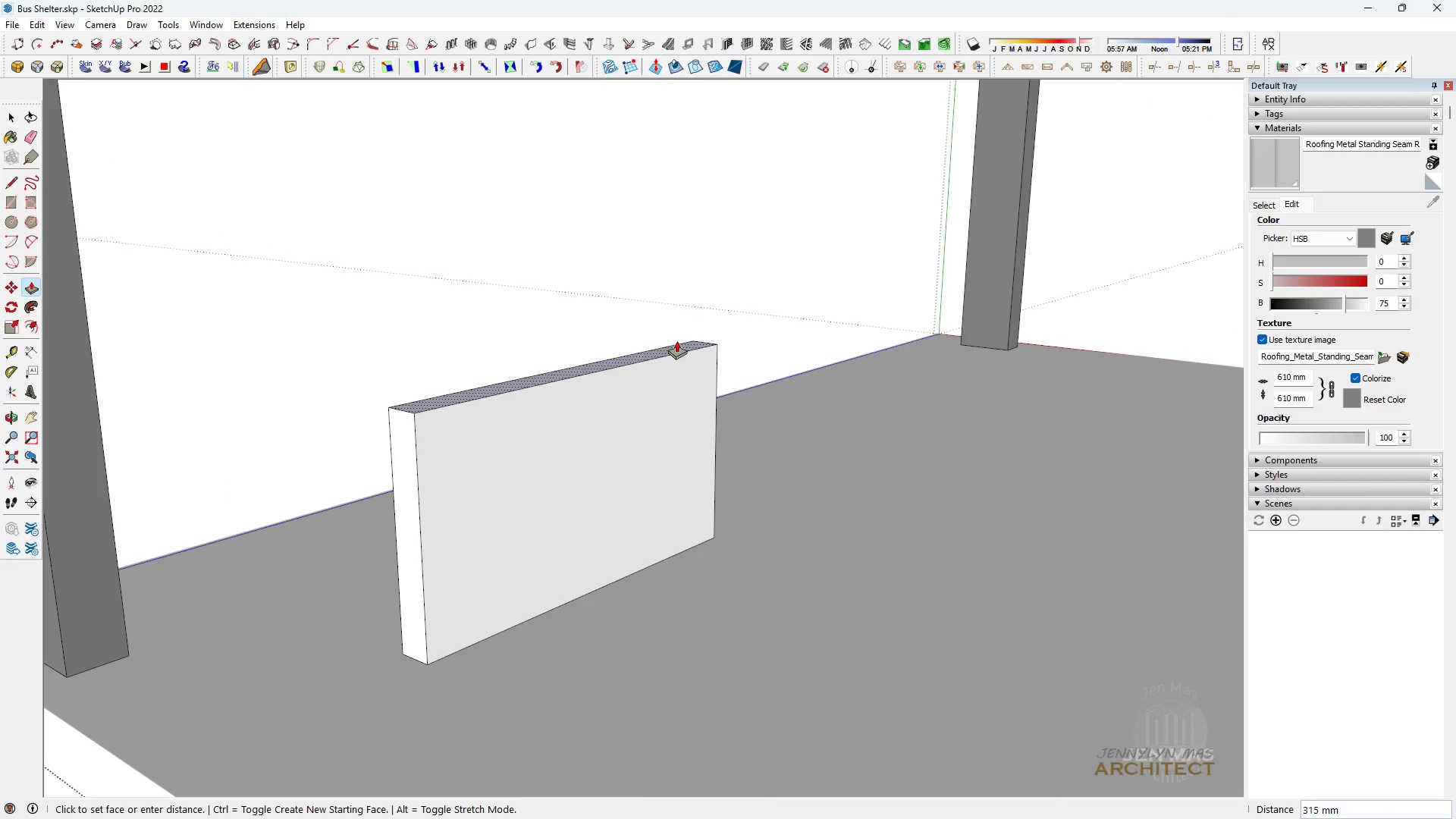 
double_click([676, 334])
 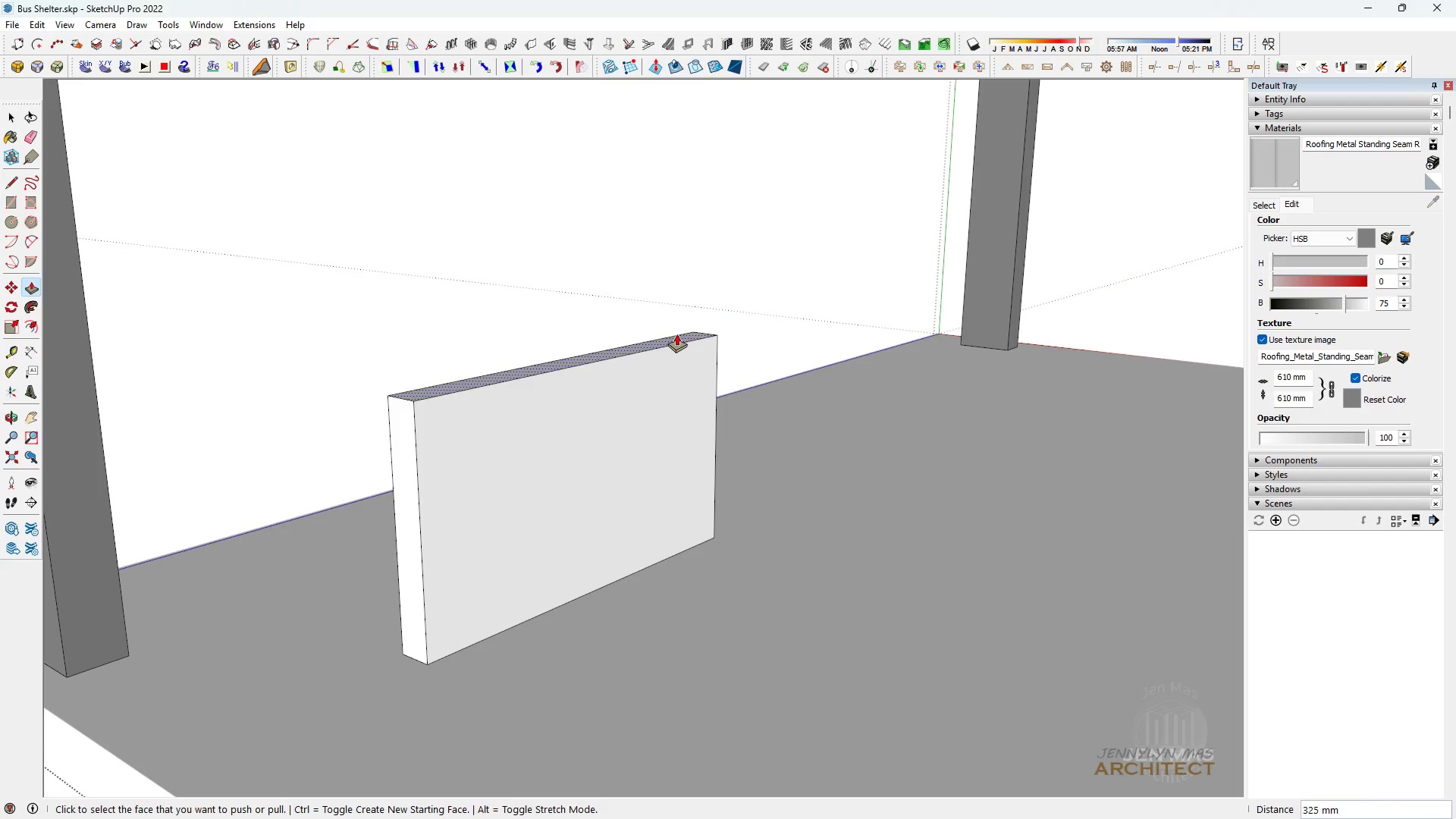 
key(Space)
 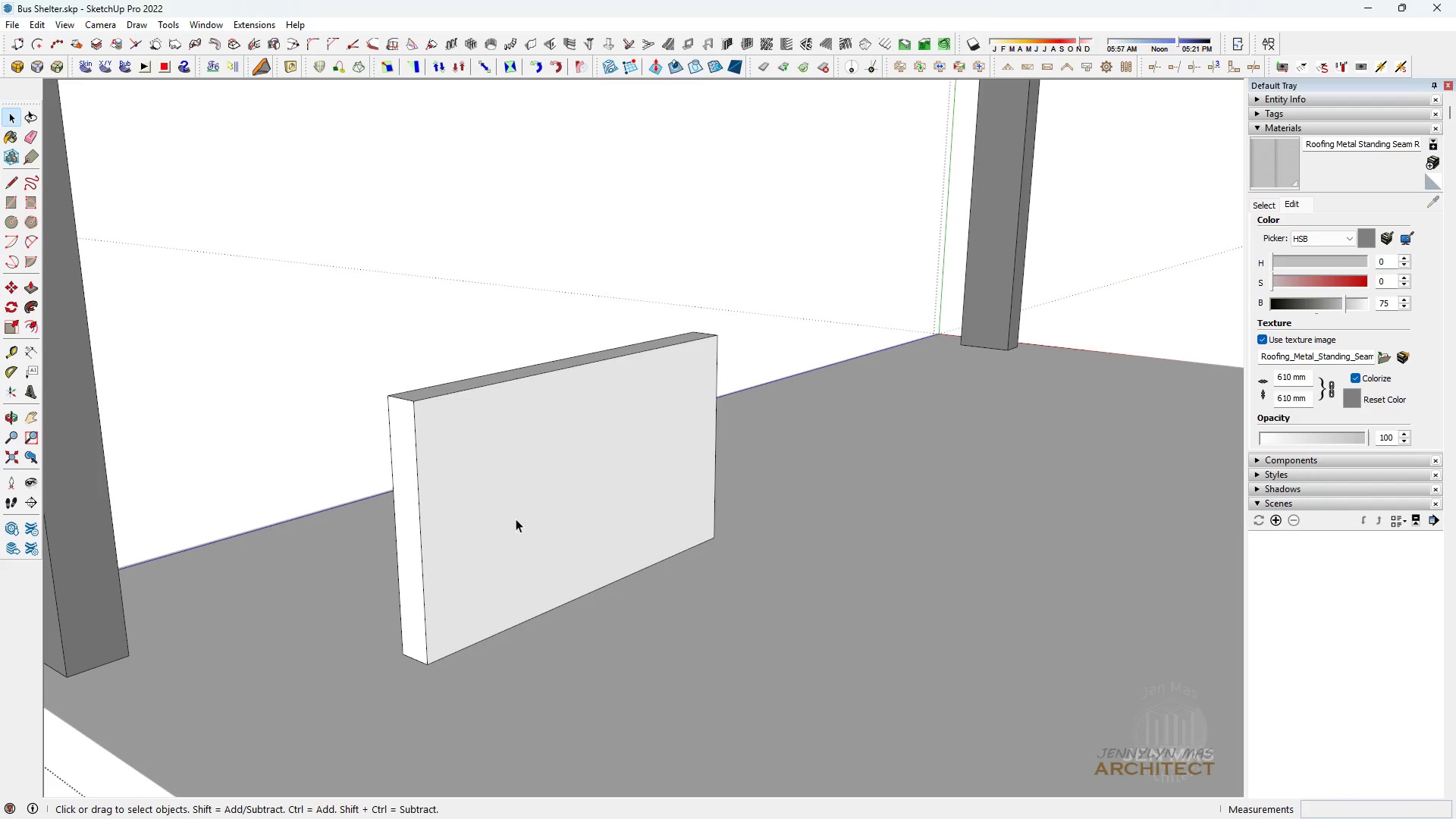 
triple_click([516, 519])
 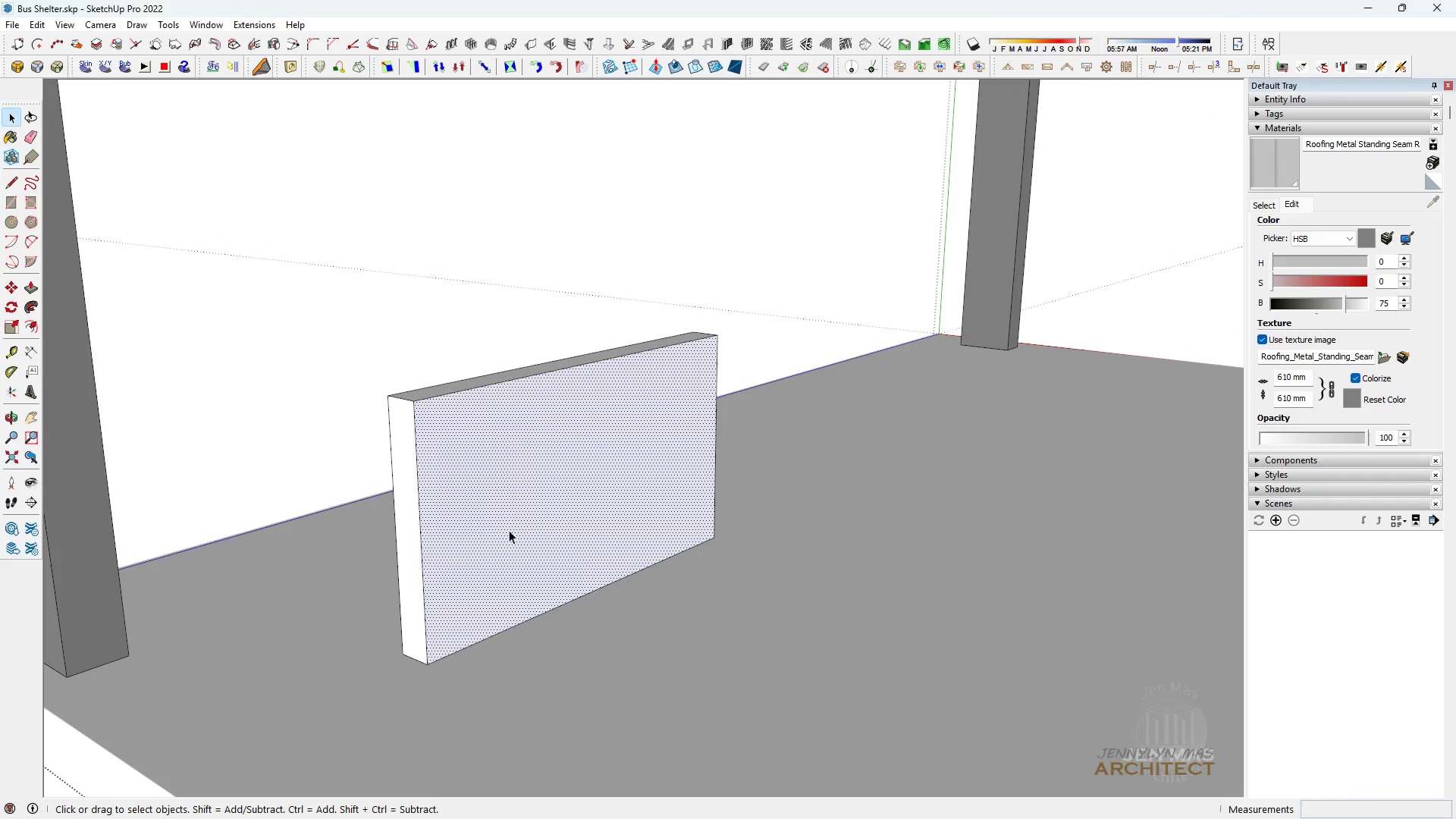 
scroll: coordinate [487, 554], scroll_direction: up, amount: 4.0
 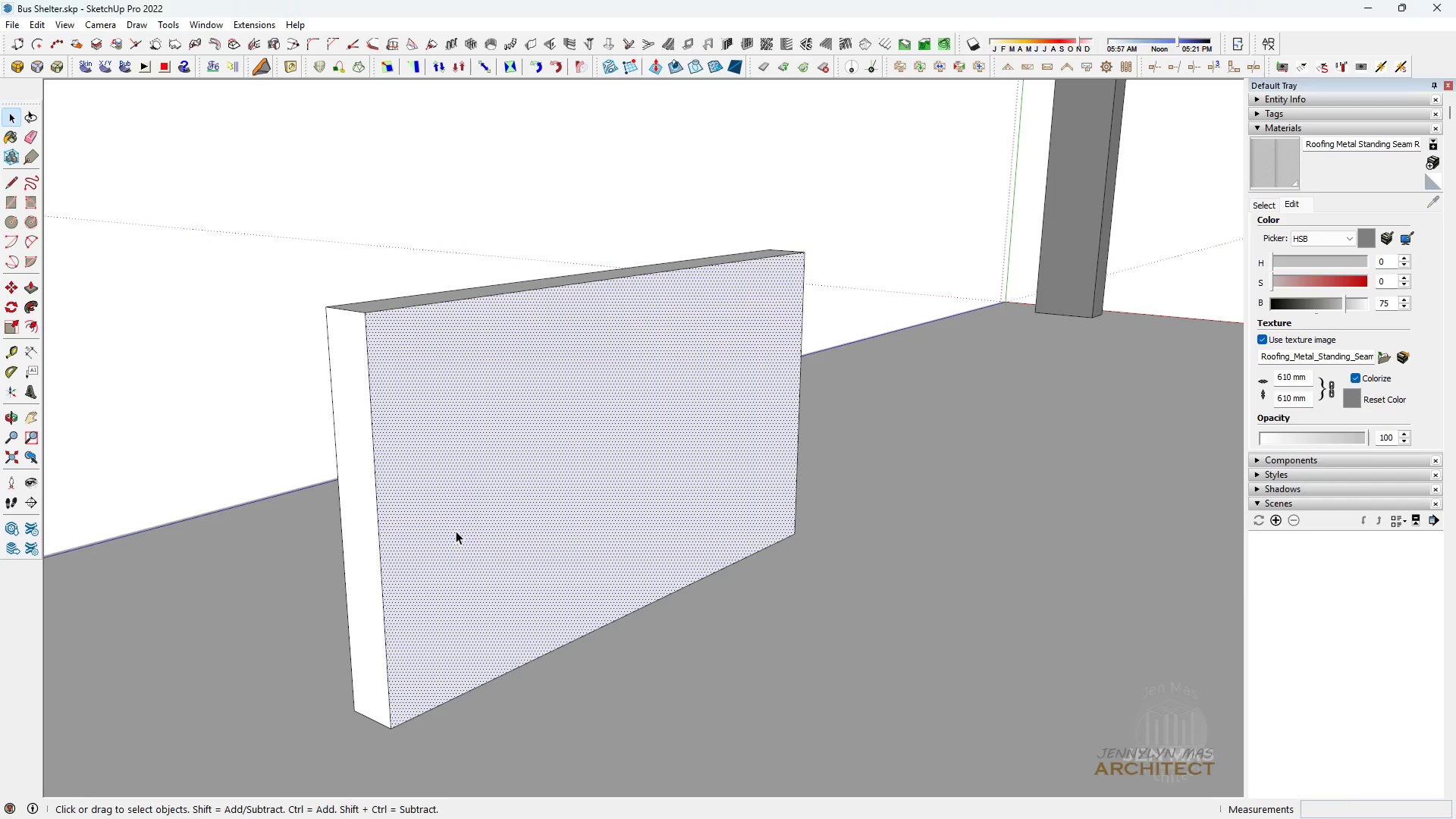 
key(R)
 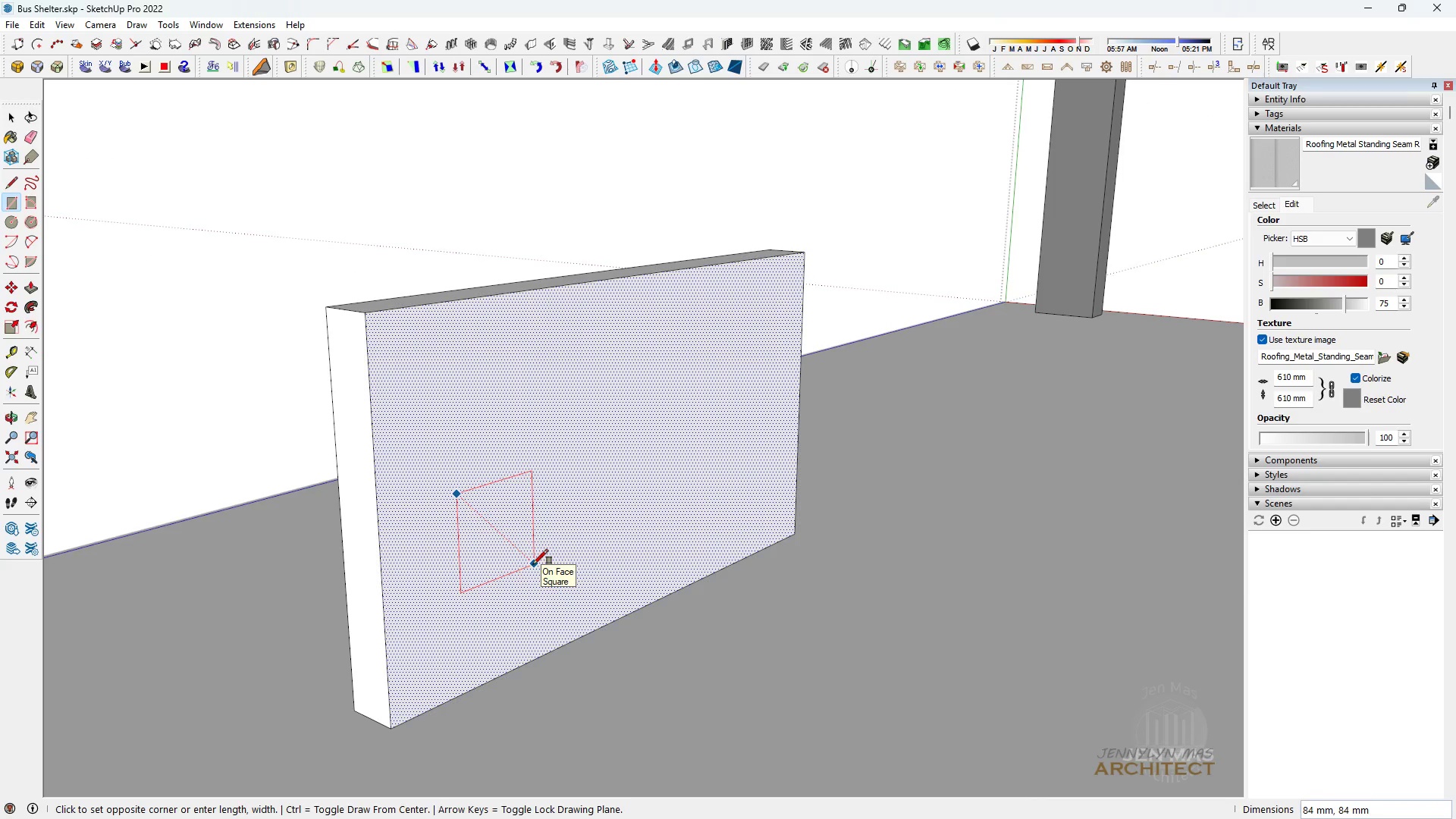 
type(50,75)
 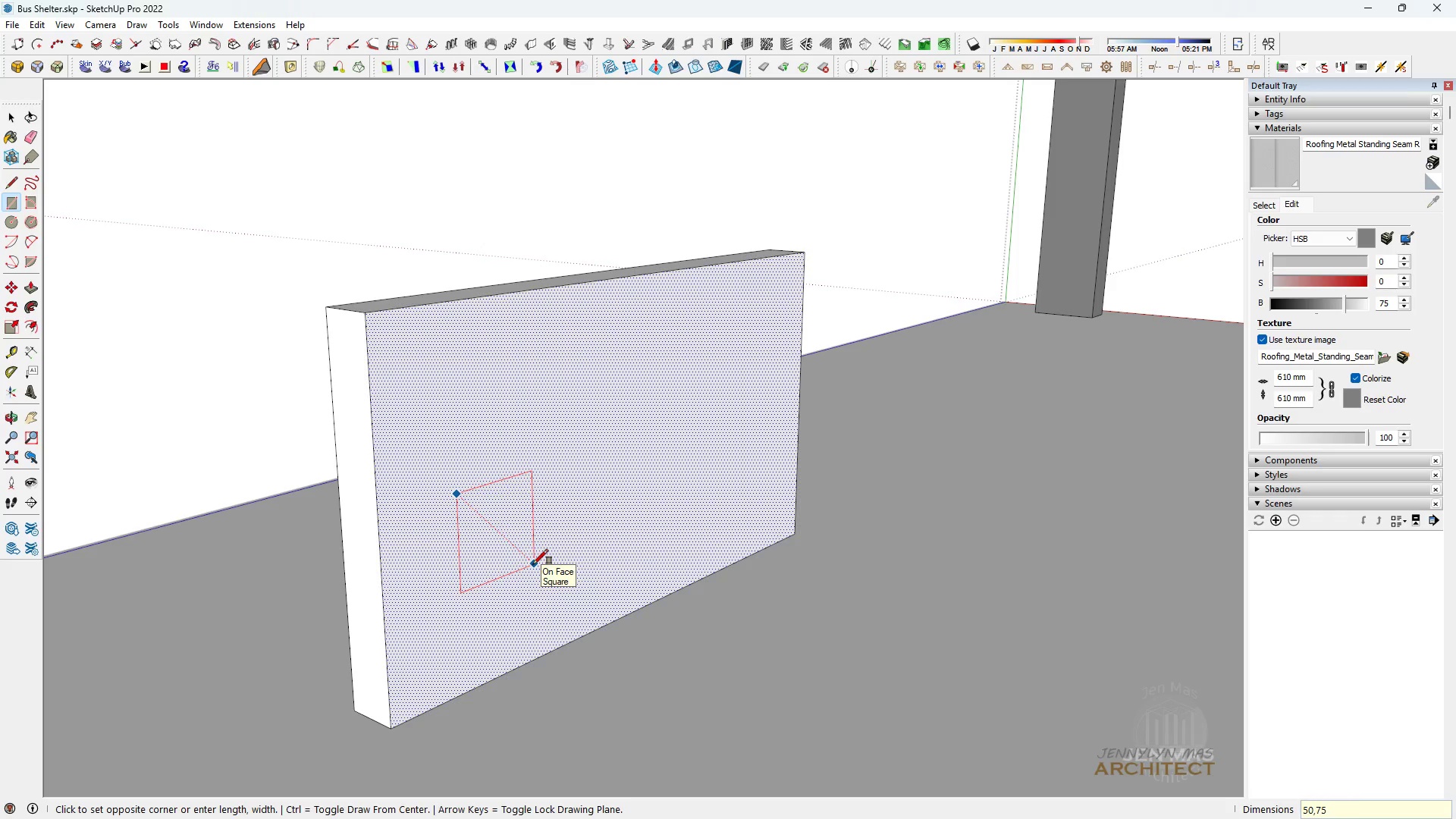 
key(Enter)
 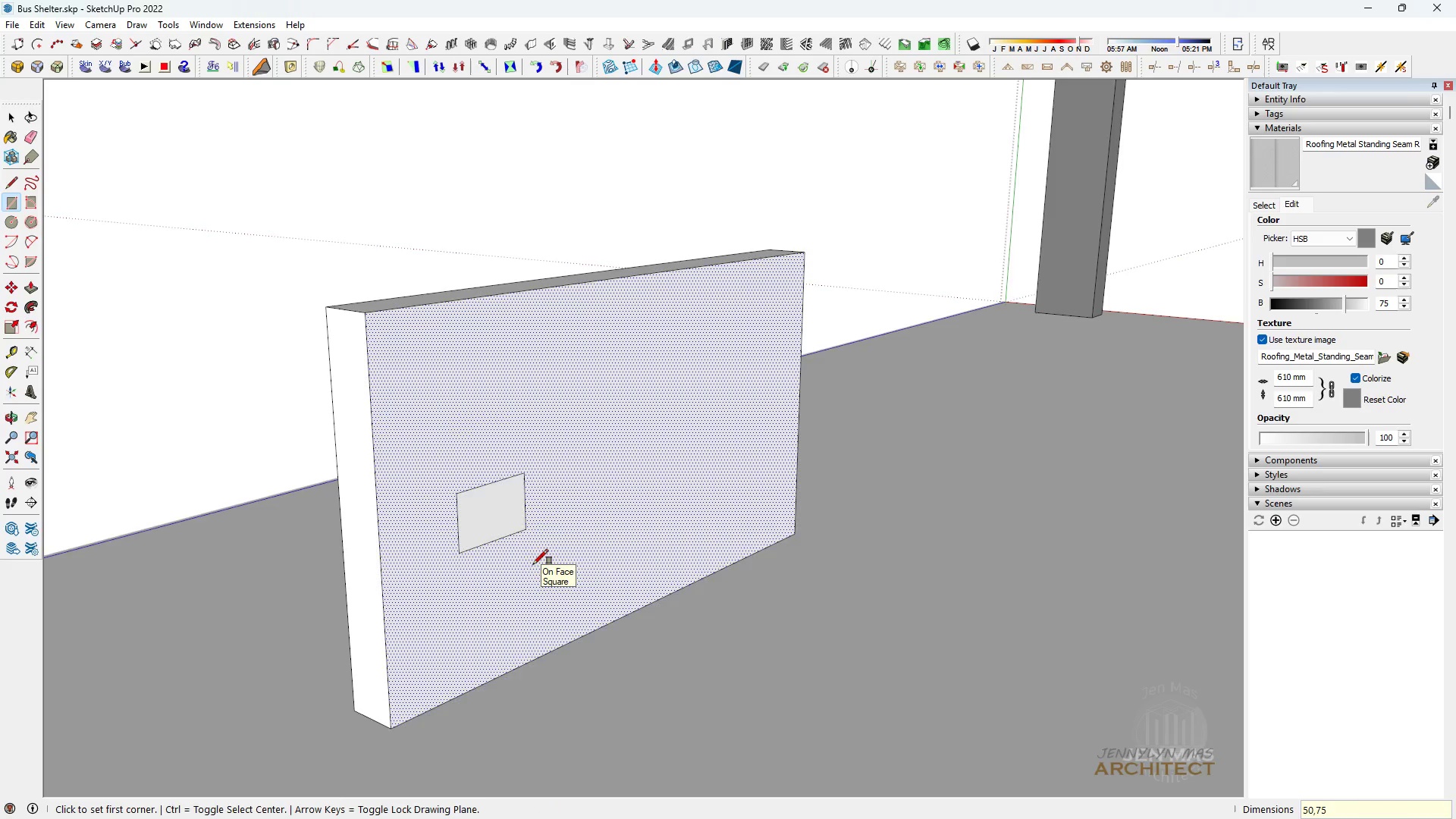 
scroll: coordinate [503, 533], scroll_direction: up, amount: 4.0
 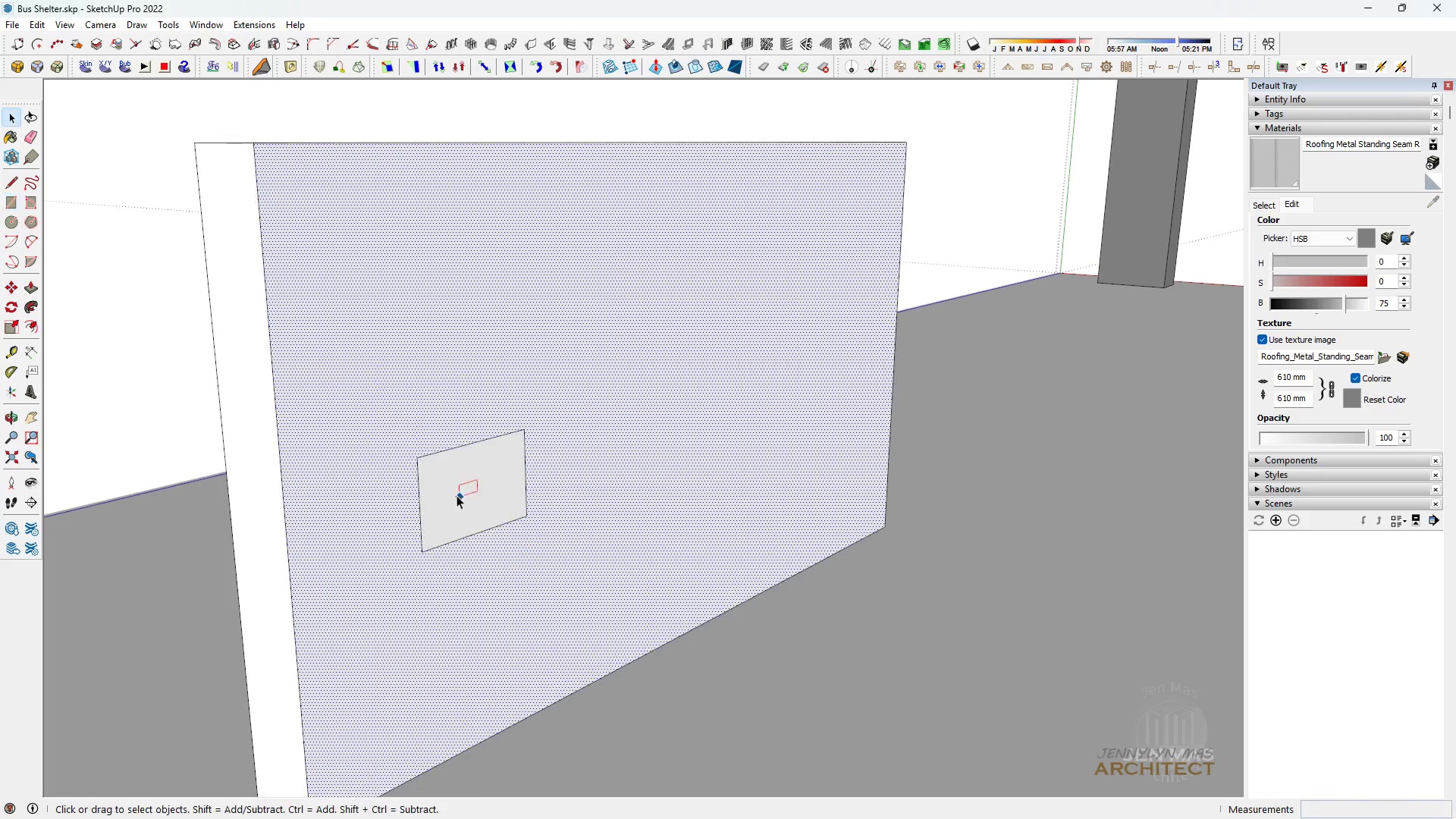 
key(Space)
 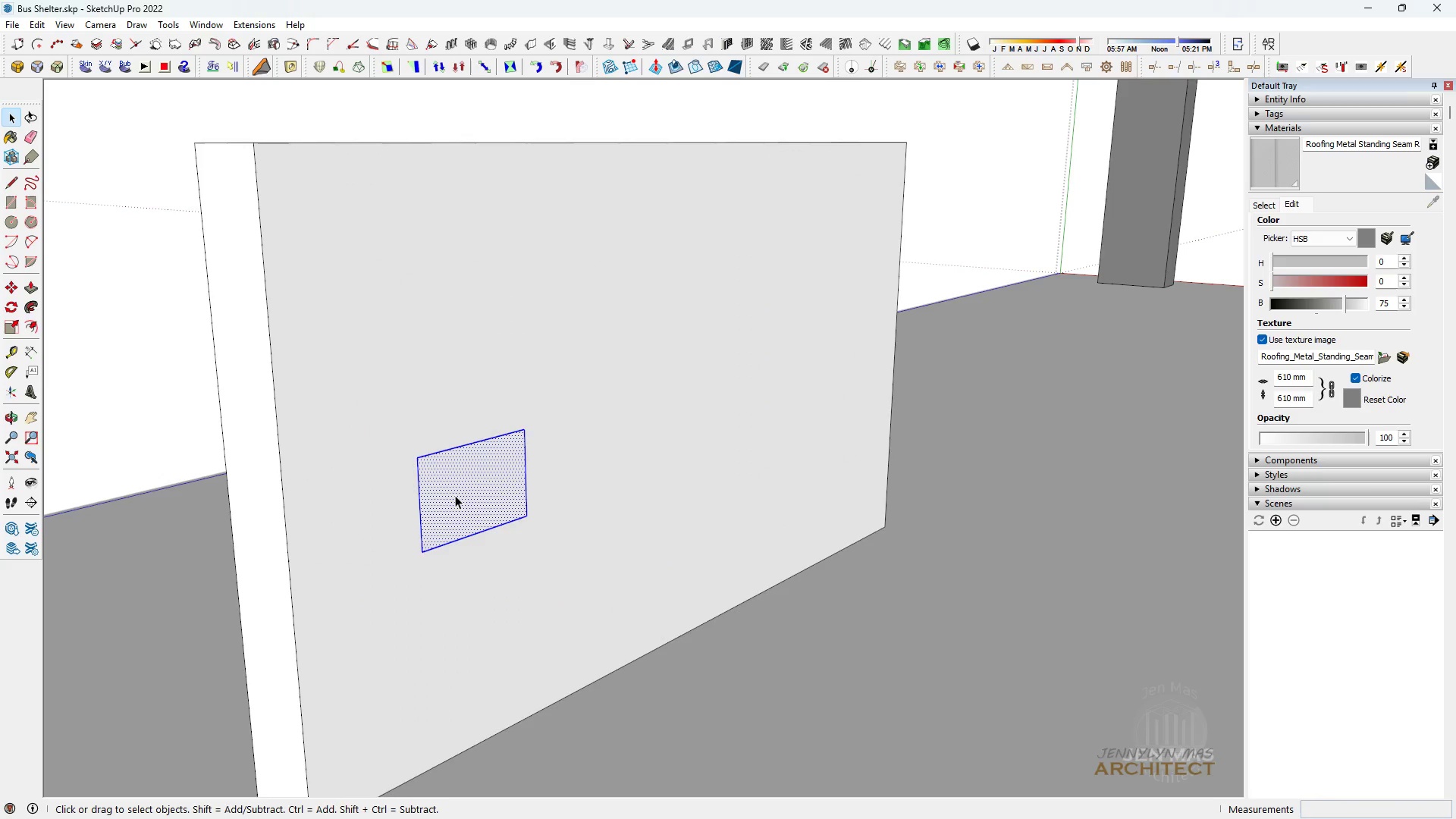 
double_click([455, 495])
 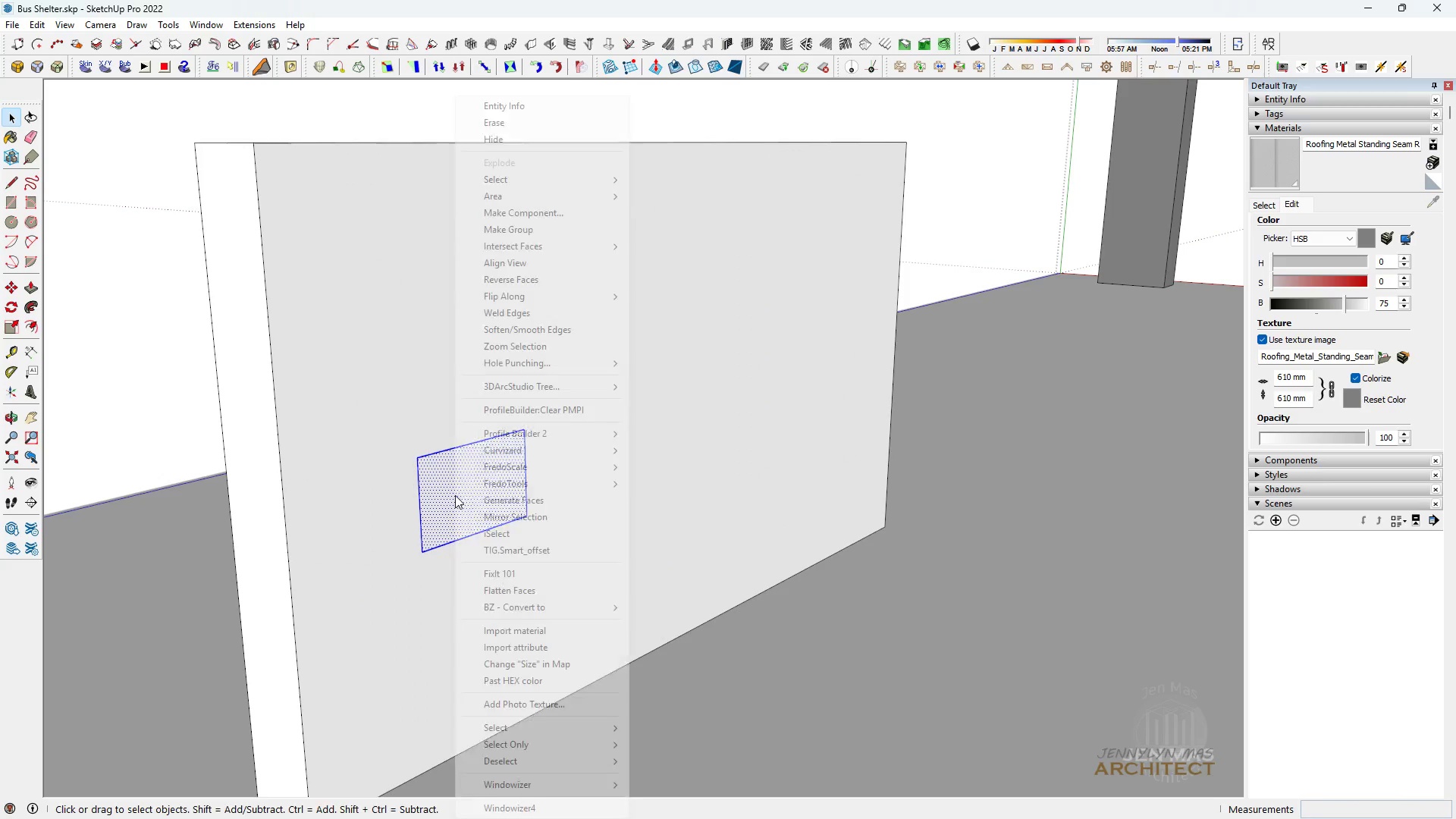 
right_click([455, 495])
 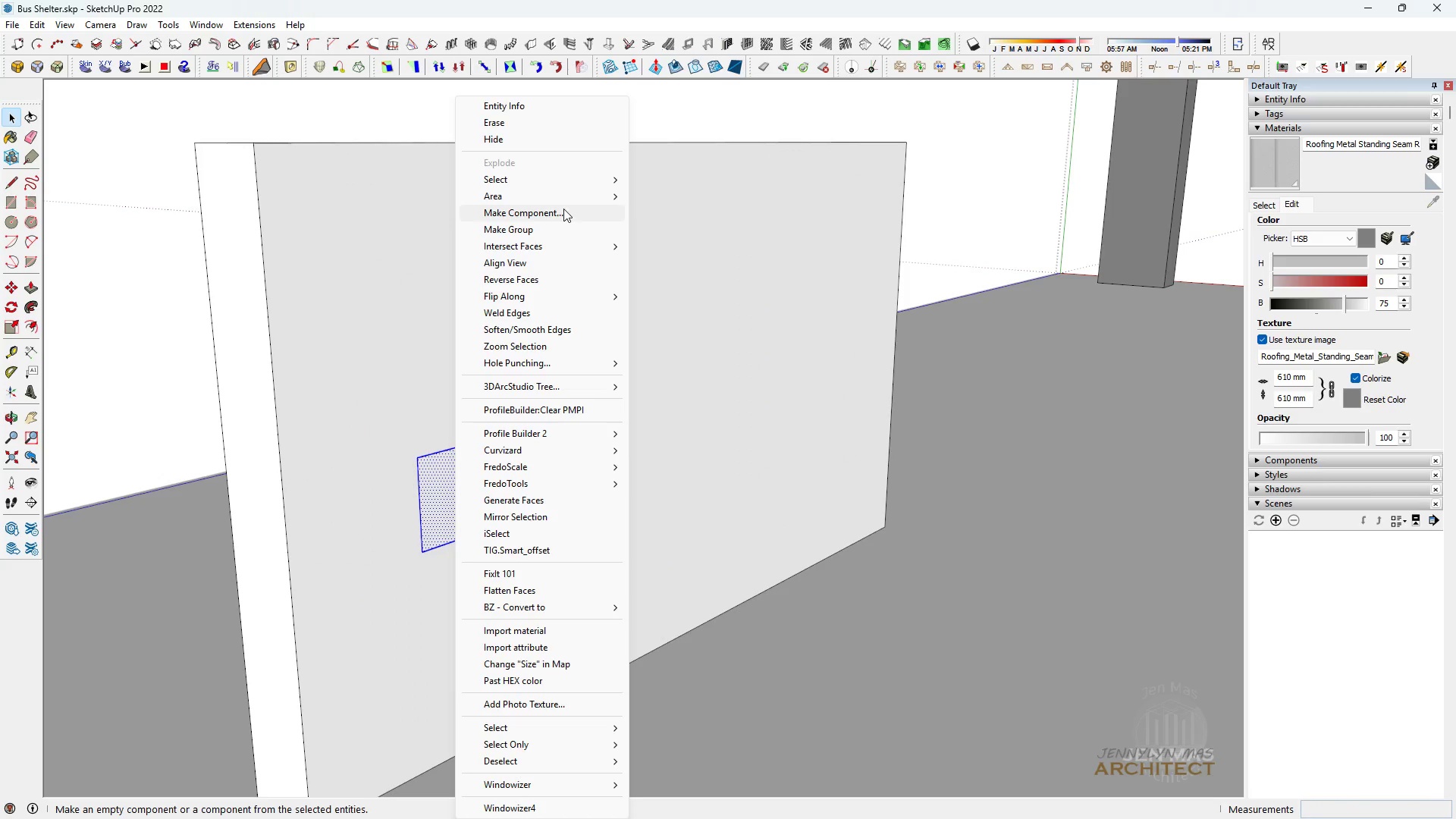 
left_click([563, 209])
 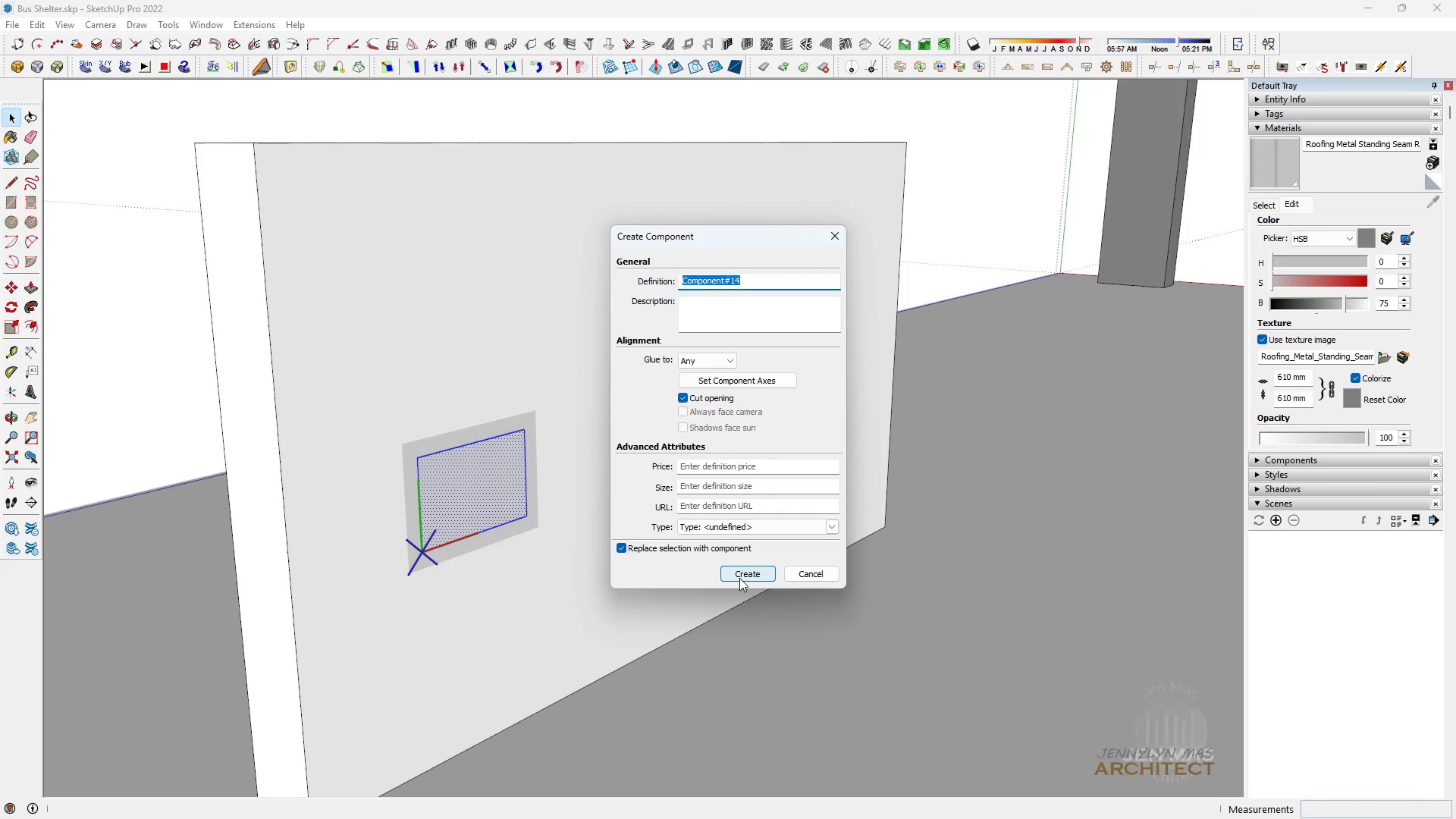 
left_click([811, 576])
 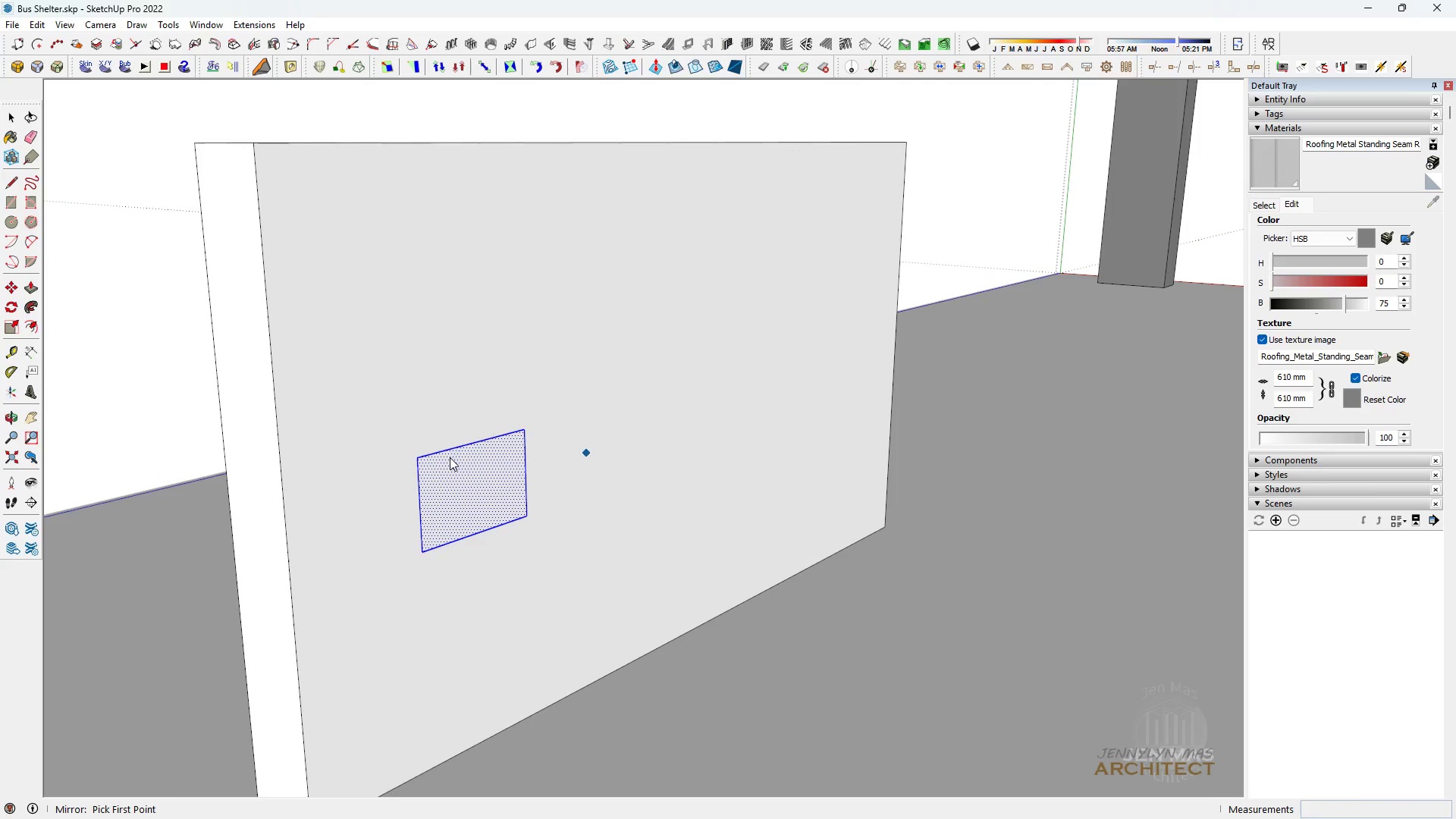 
key(Space)
 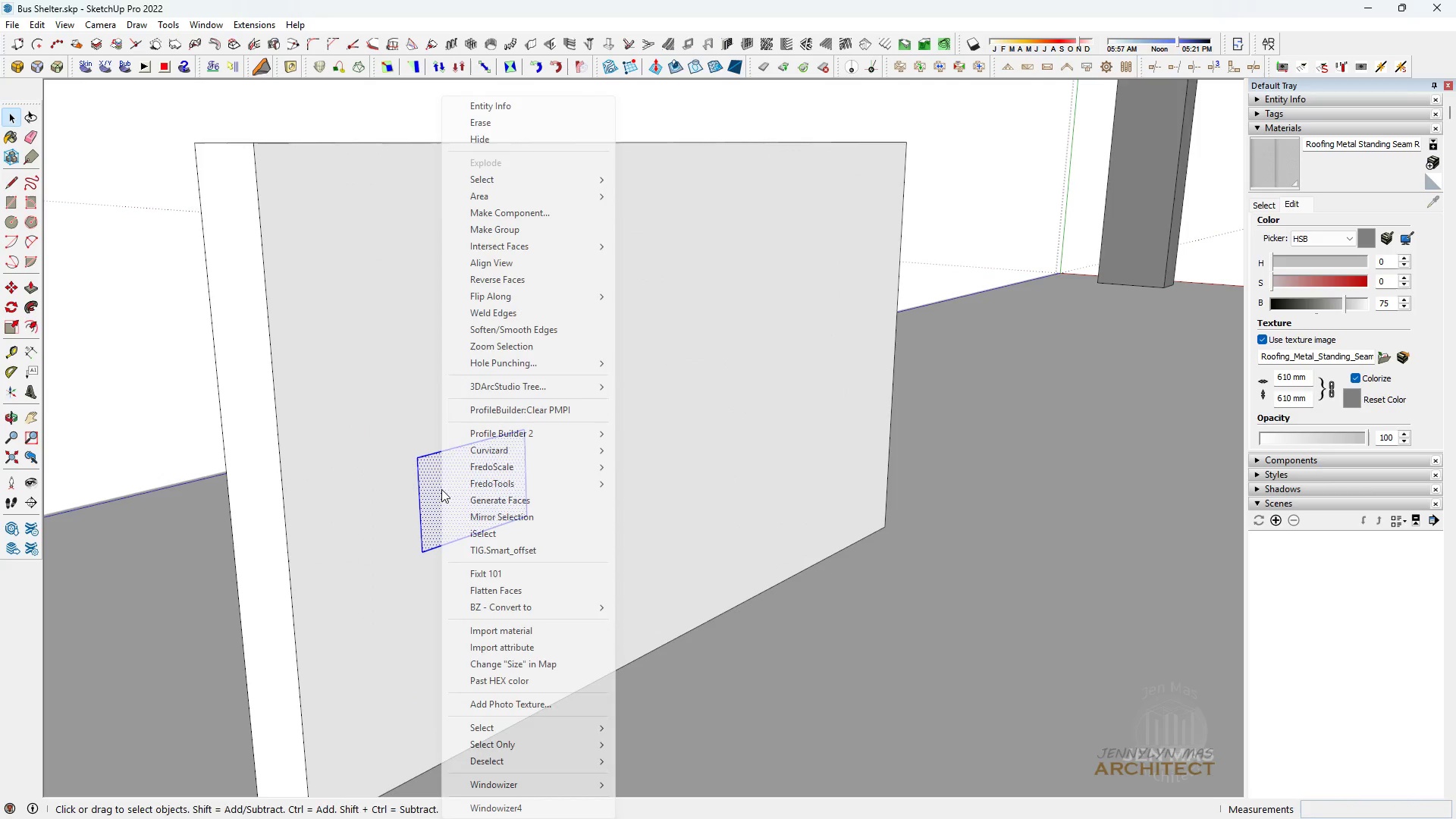 
right_click([441, 489])
 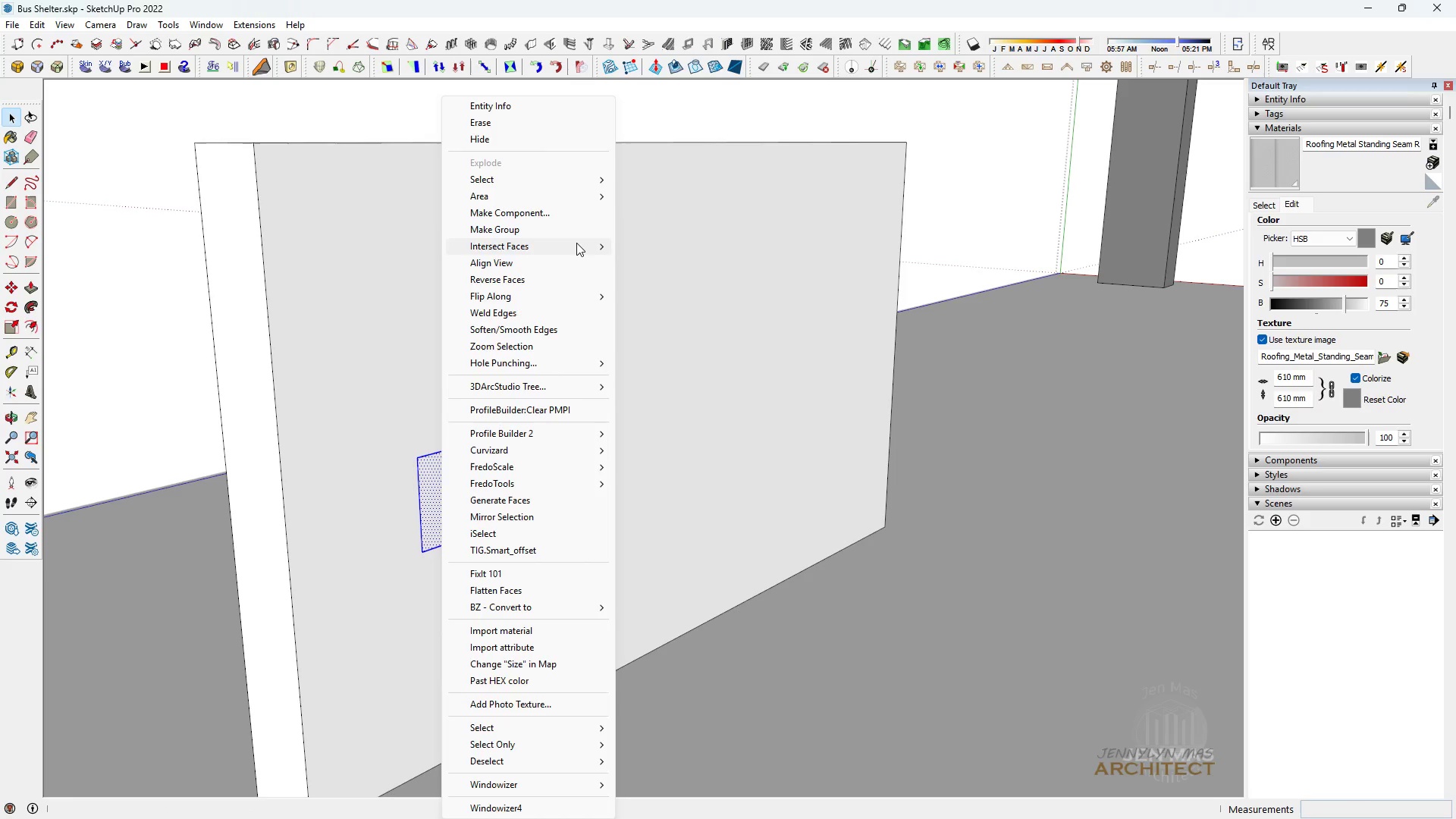 
left_click_drag(start_coordinate=[576, 243], to_coordinate=[579, 229])
 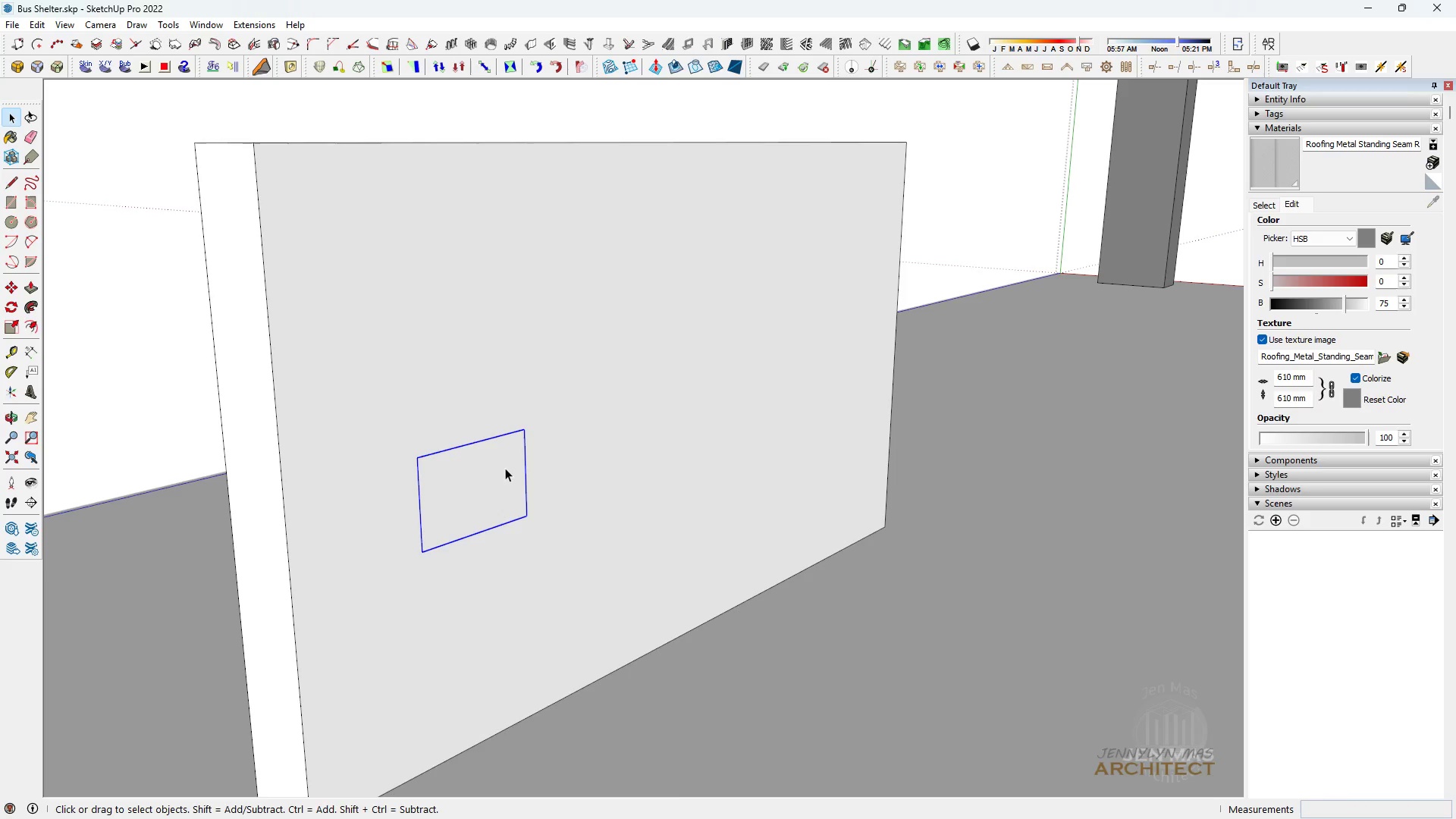 
right_click([504, 468])
 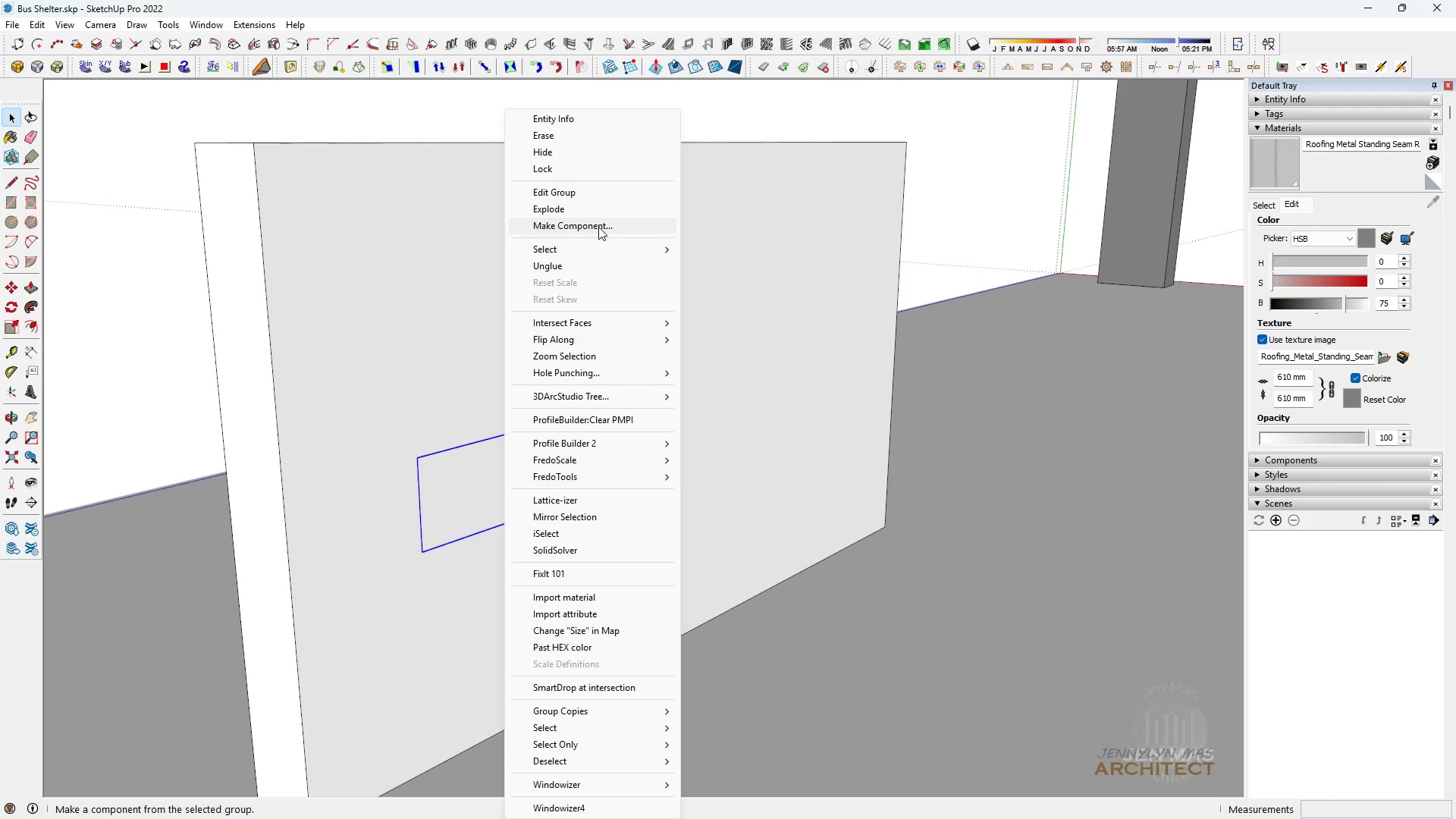 
left_click([598, 227])
 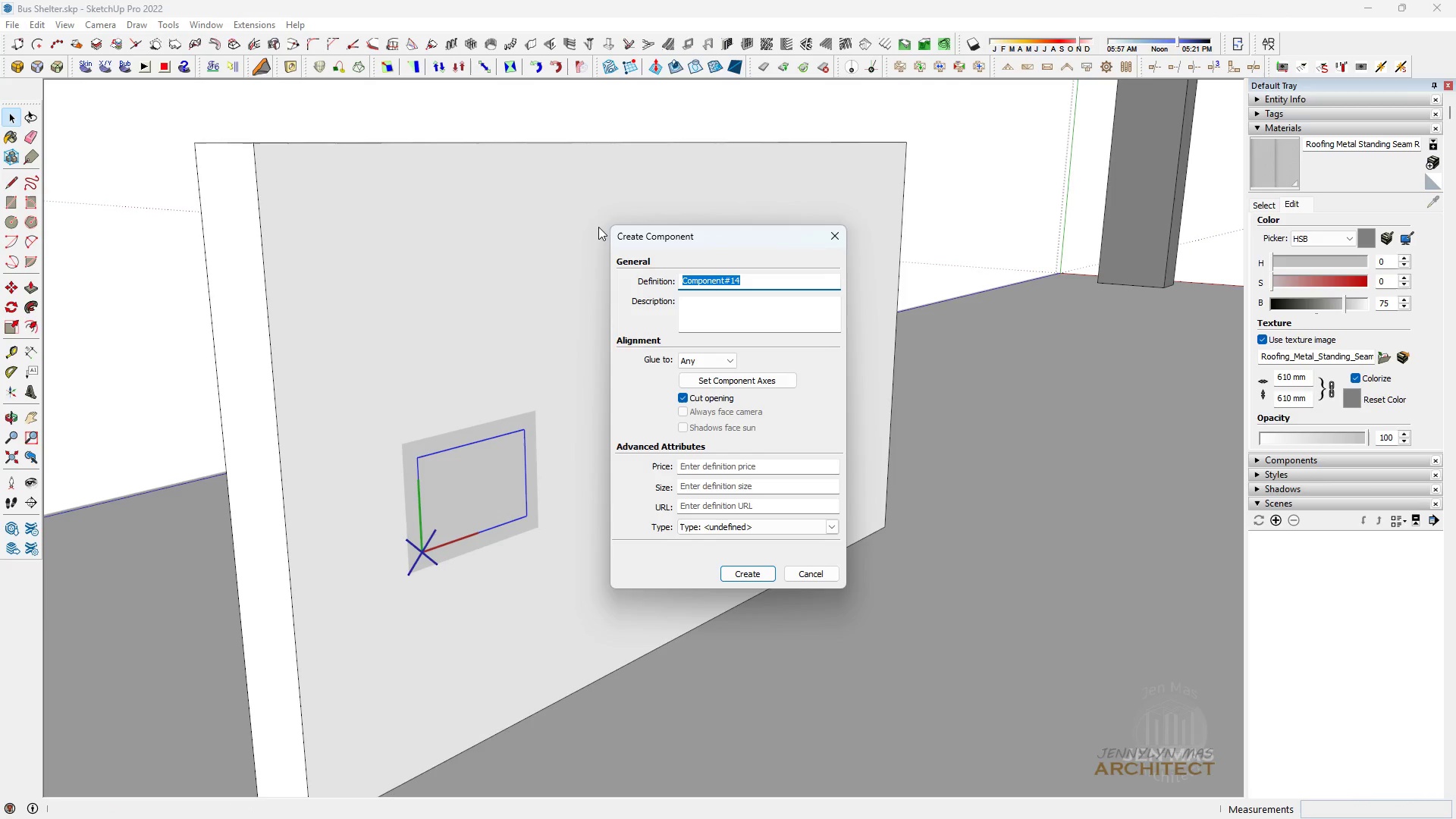 
key(Enter)
 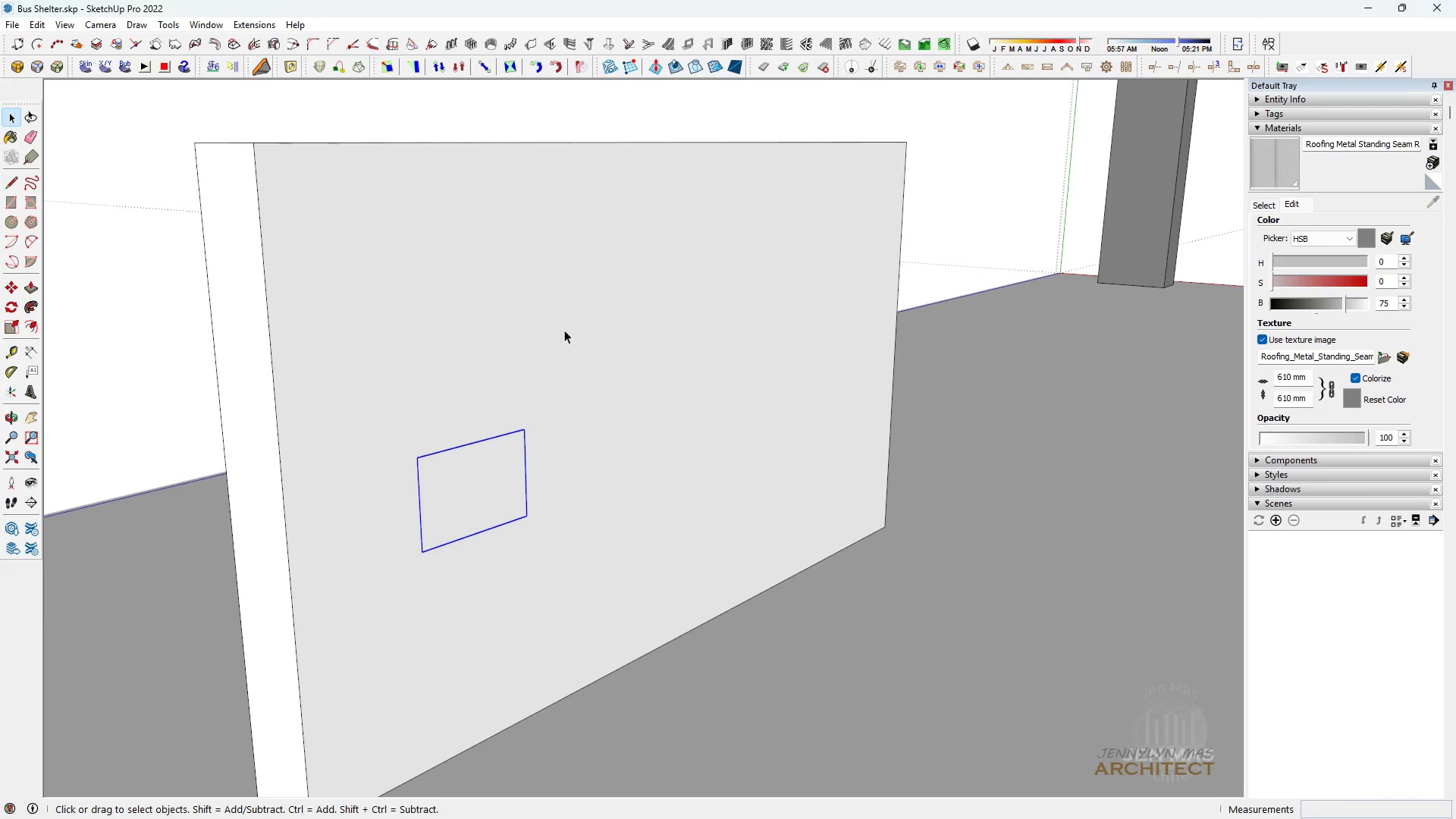 
double_click([564, 330])
 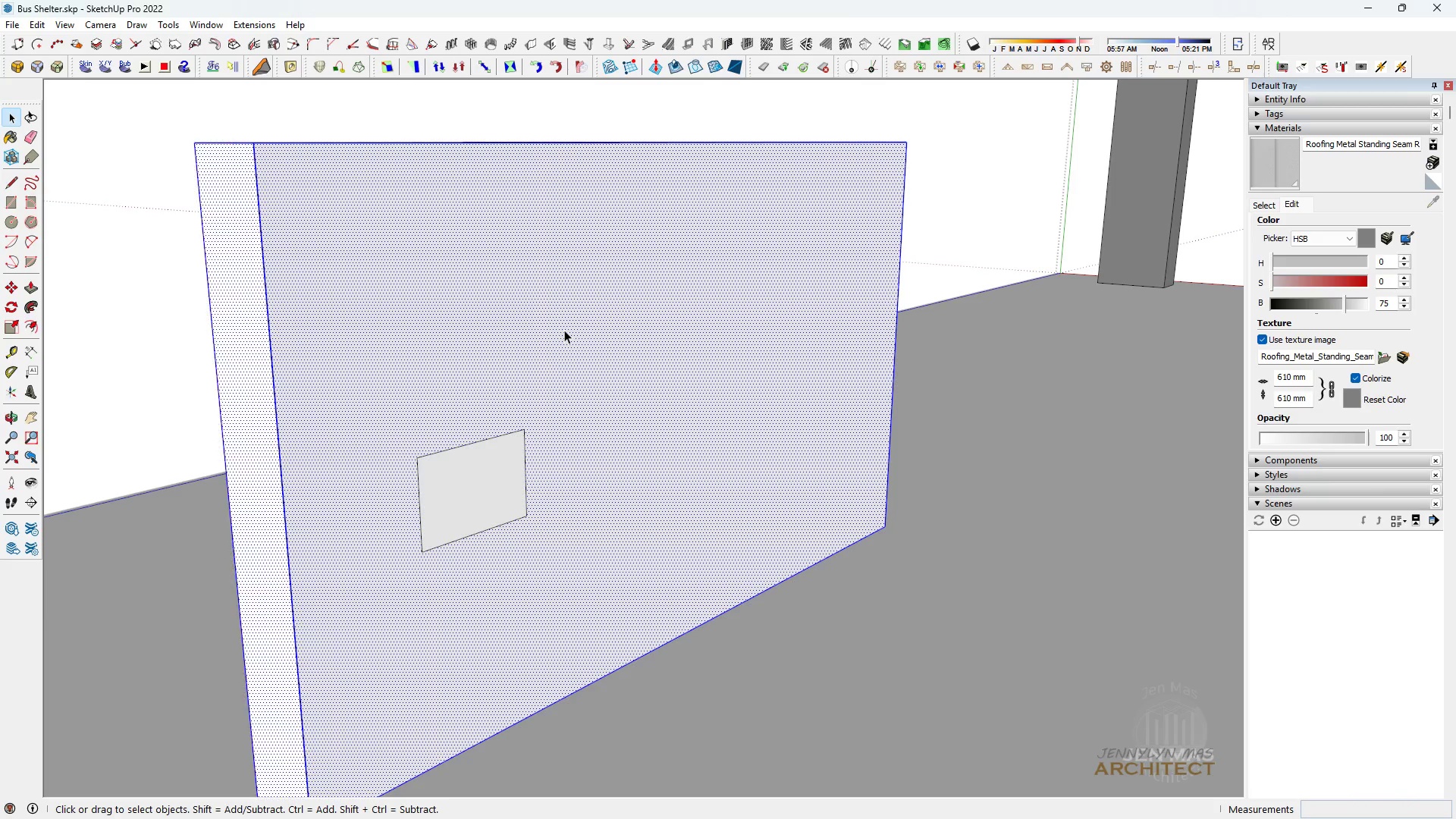 
triple_click([564, 330])
 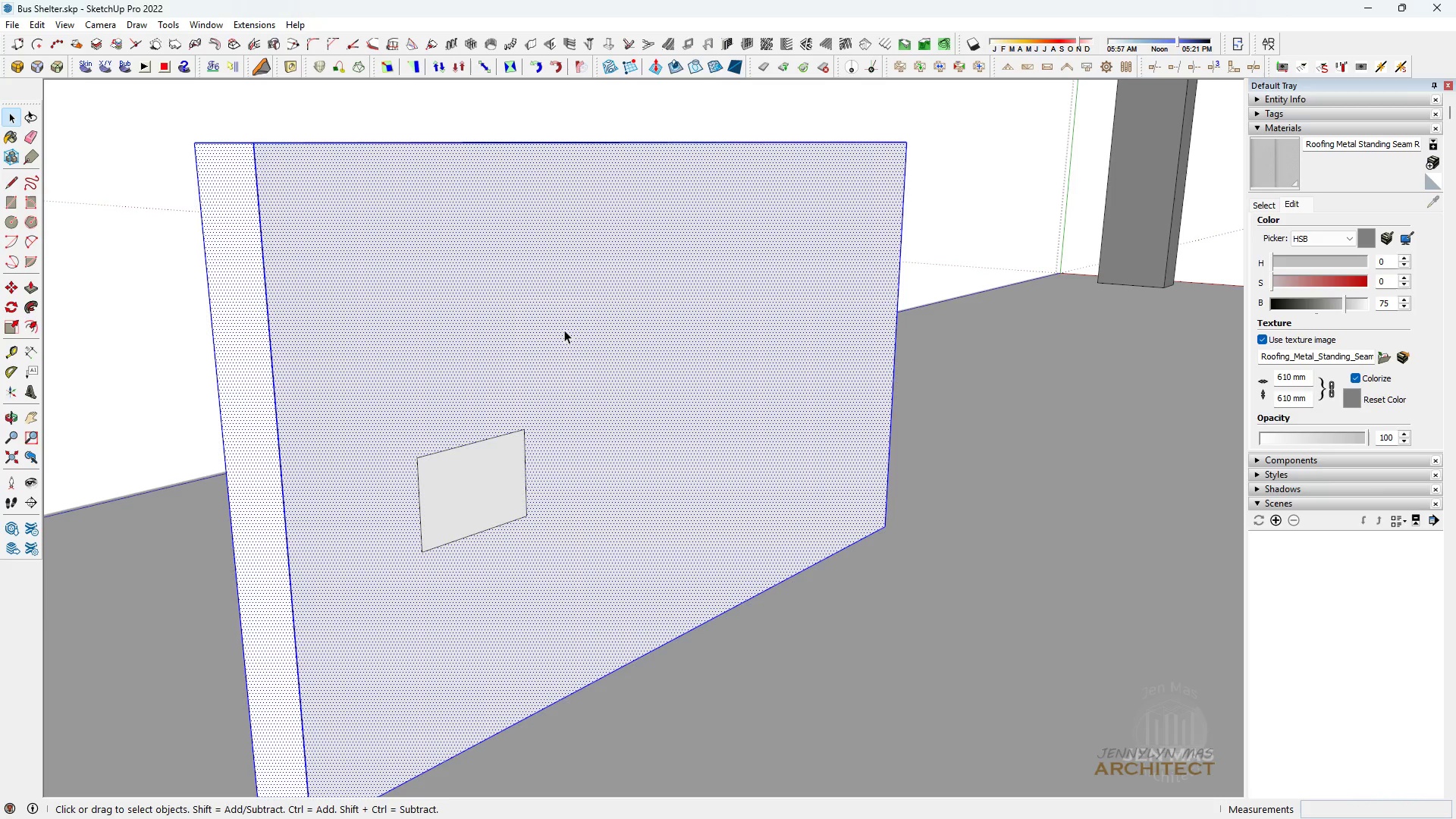 
triple_click([564, 330])
 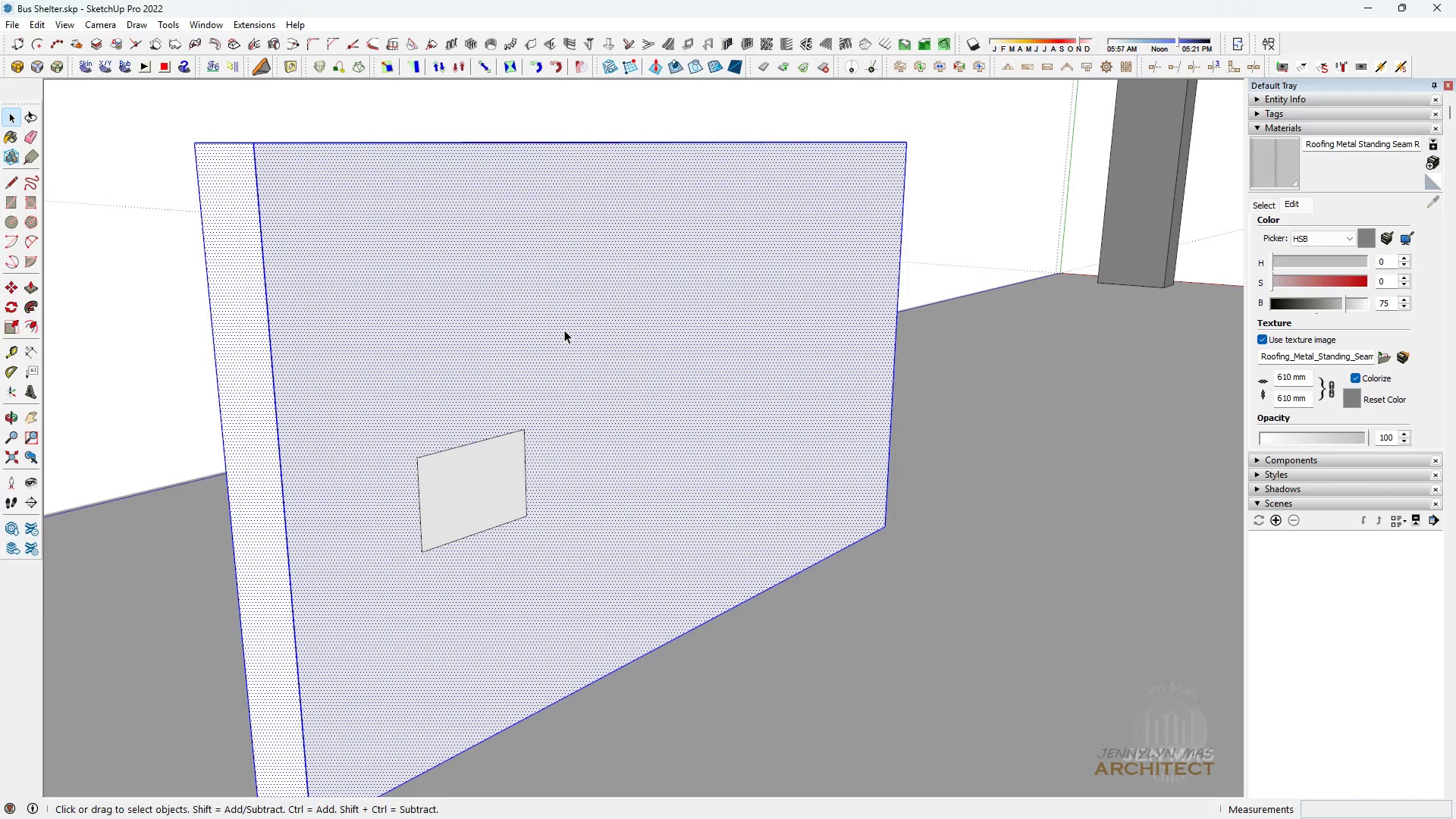 
key(Delete)
 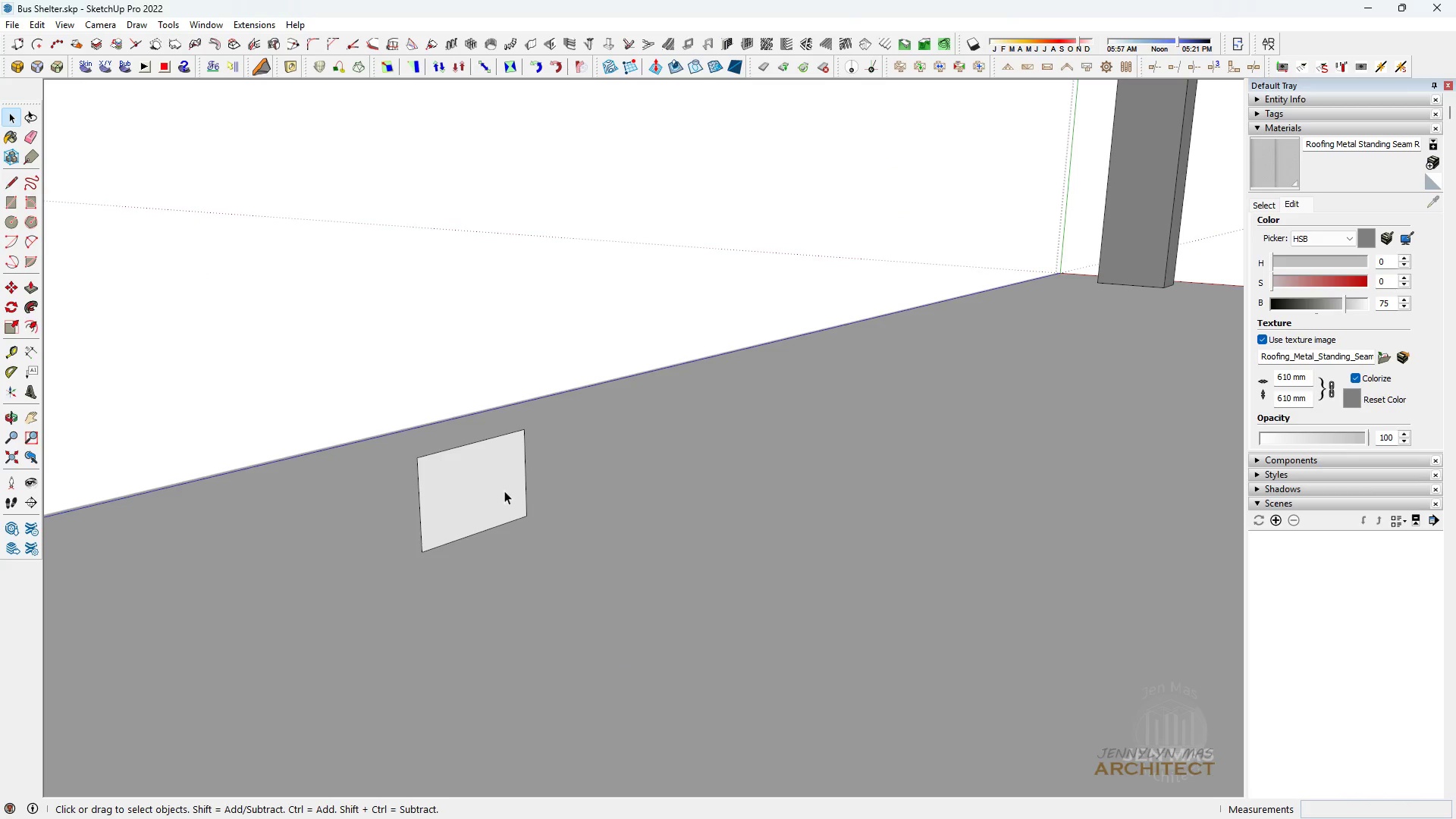 
left_click([504, 491])
 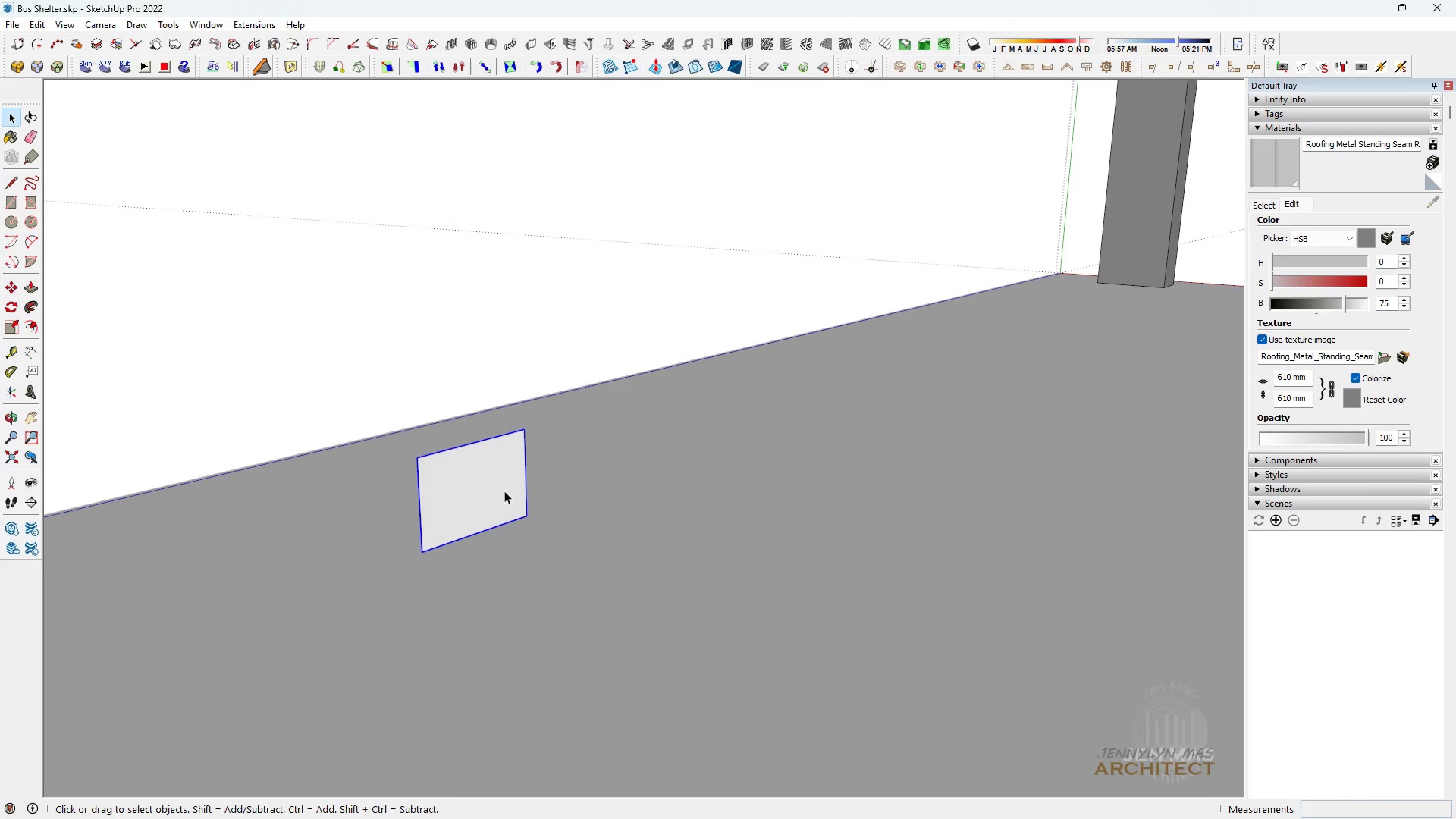 
key(Space)
 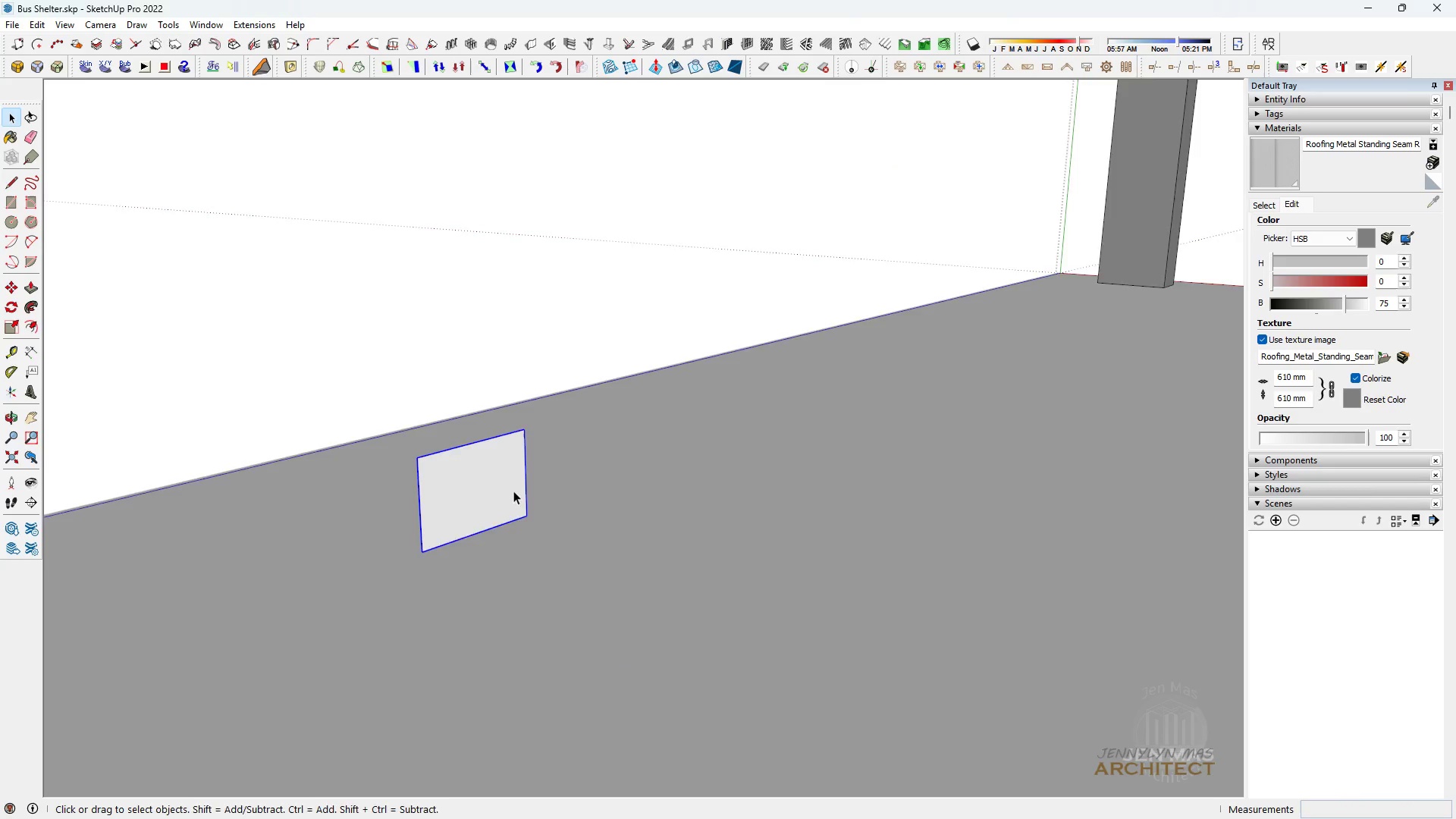 
scroll: coordinate [513, 491], scroll_direction: up, amount: 4.0
 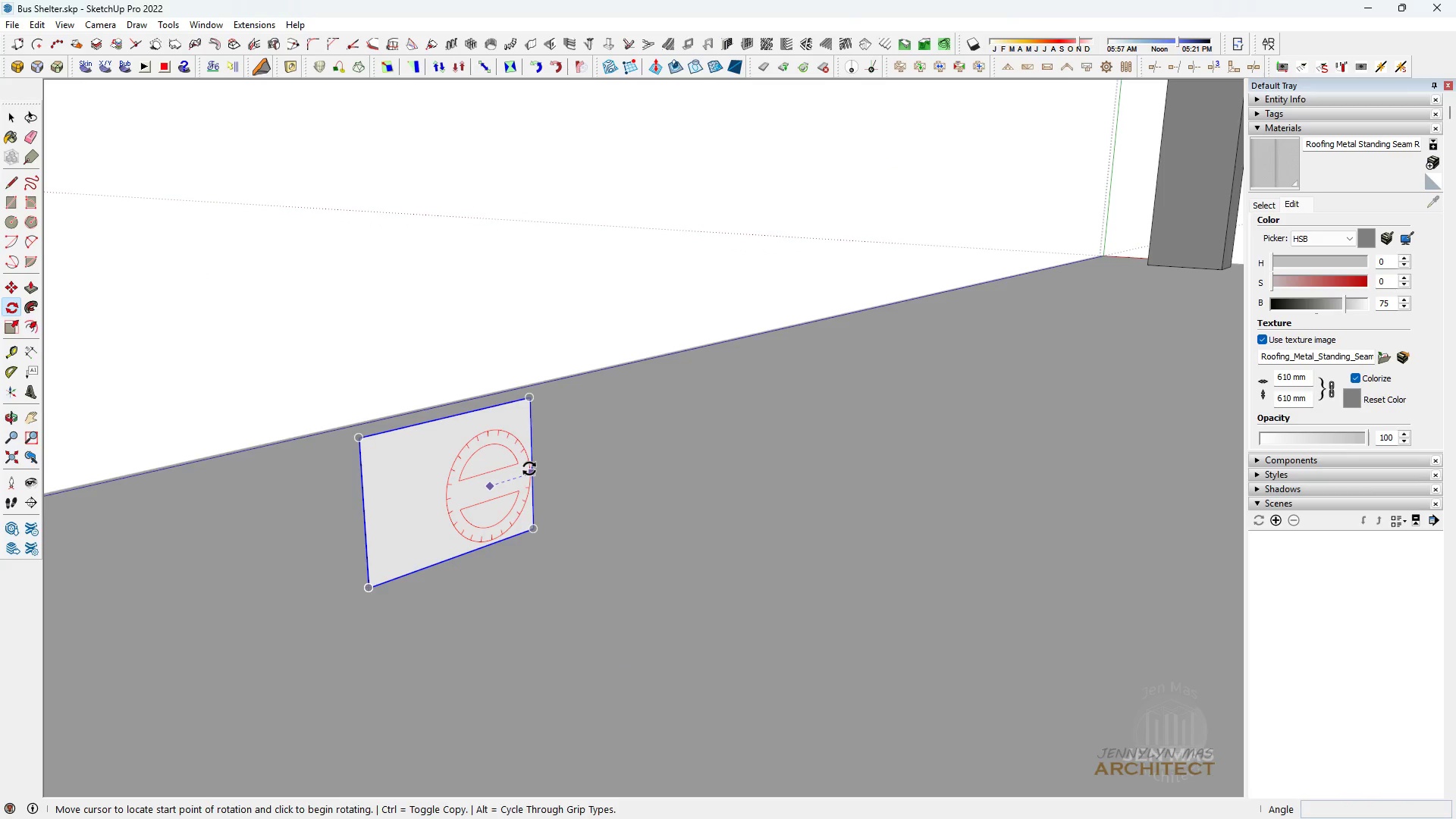 
key(Q)
 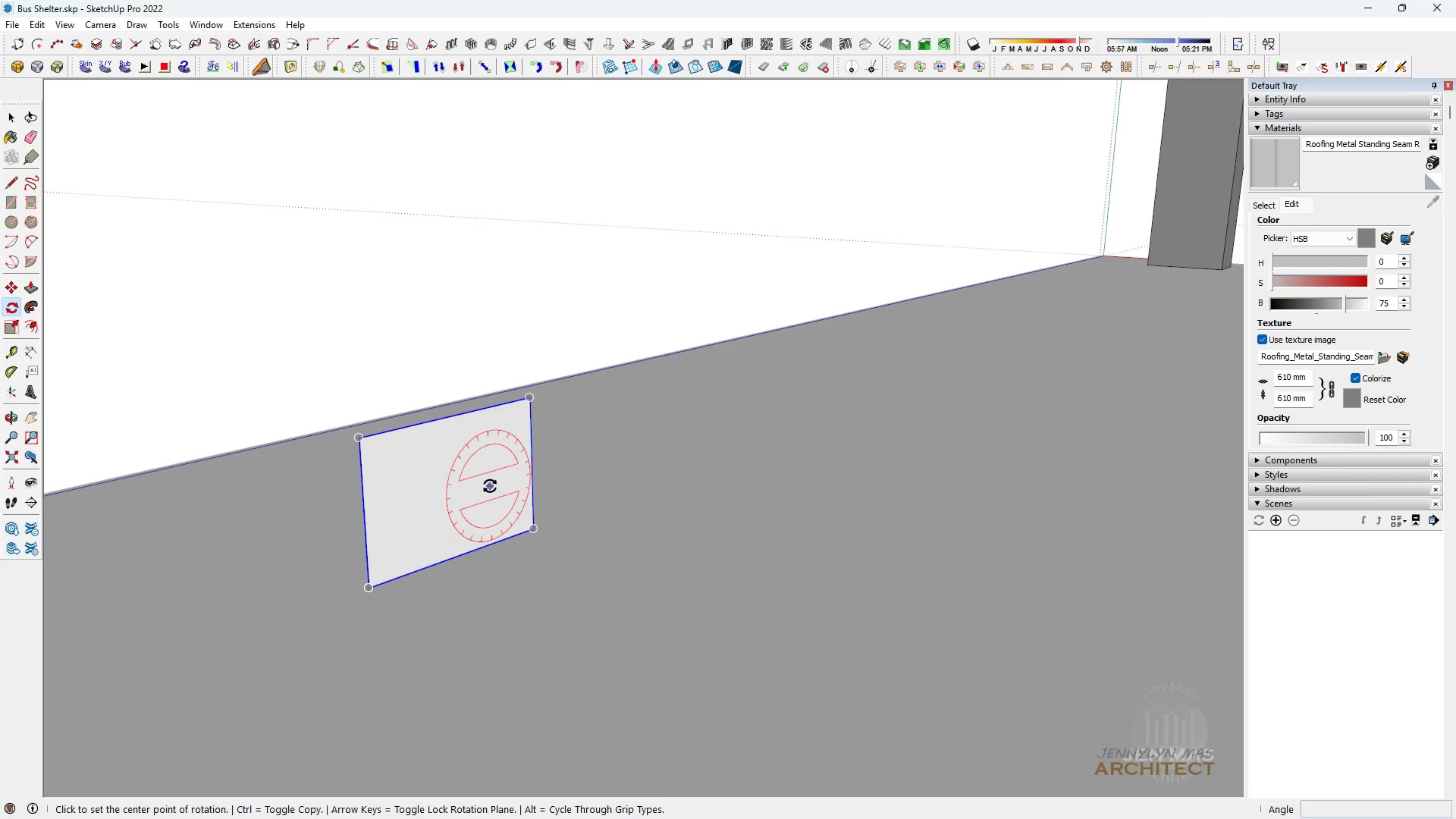 
left_click_drag(start_coordinate=[490, 486], to_coordinate=[496, 485])
 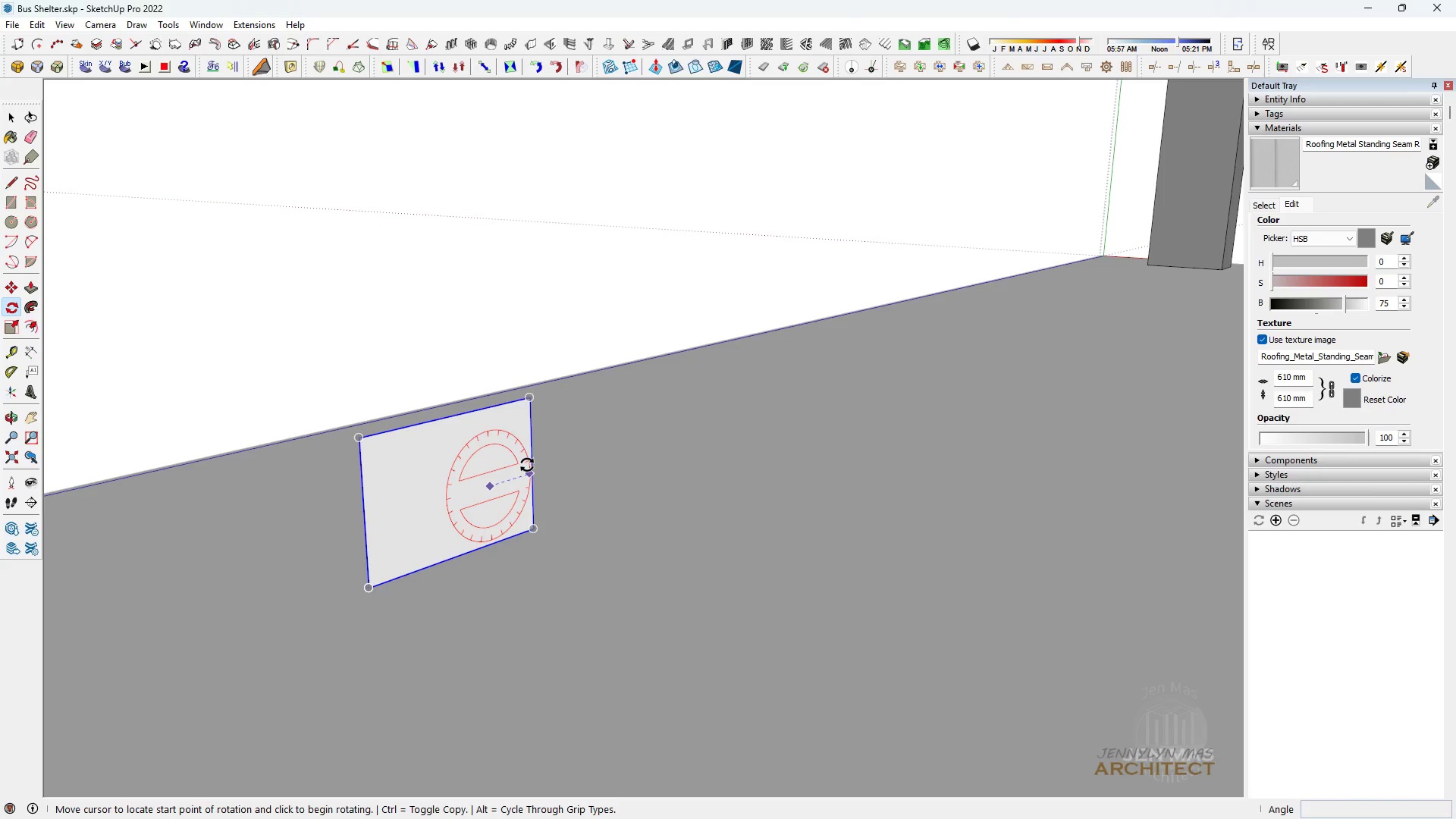 
double_click([527, 465])
 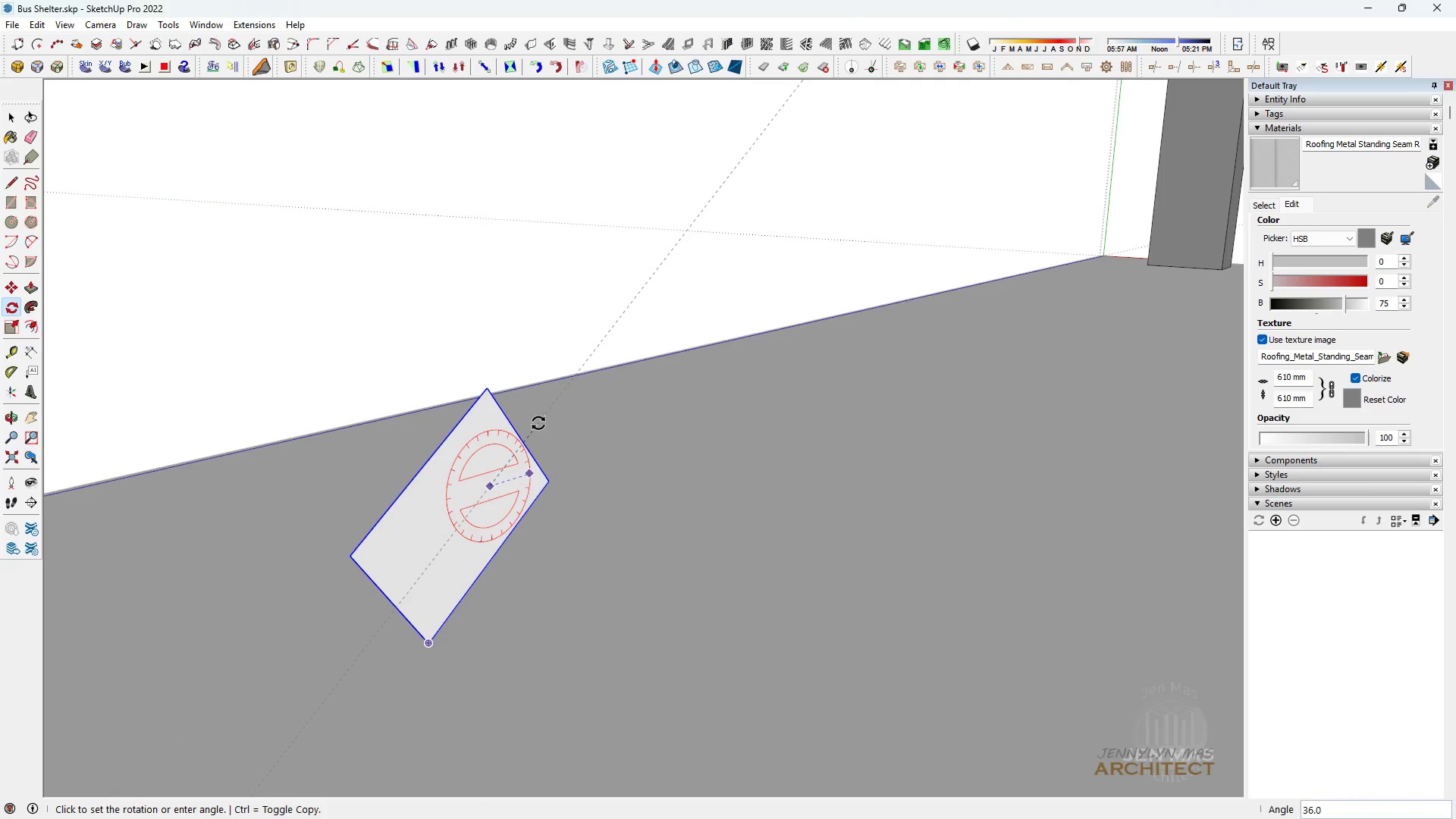 
type(90)
 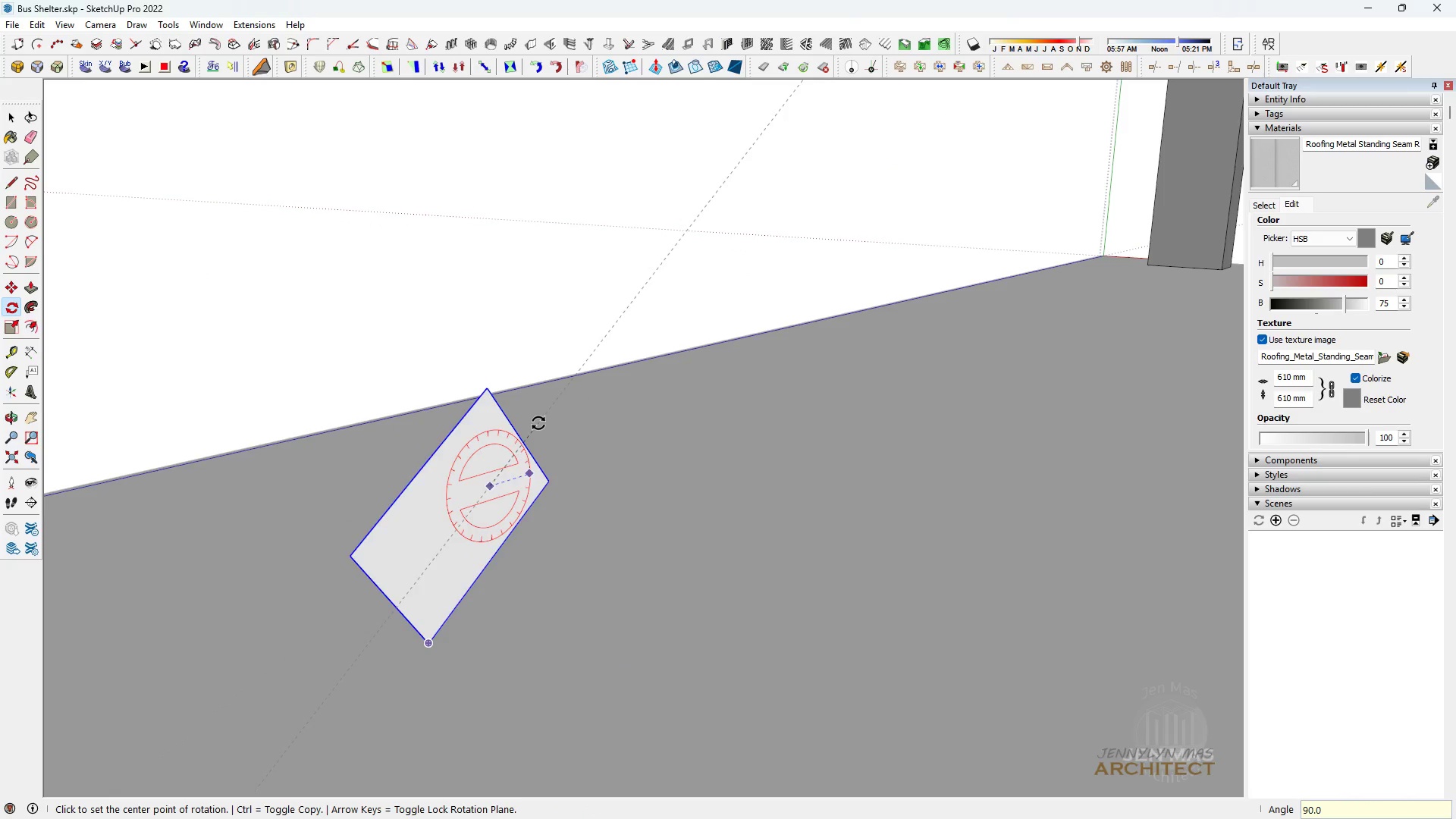 
key(Enter)
 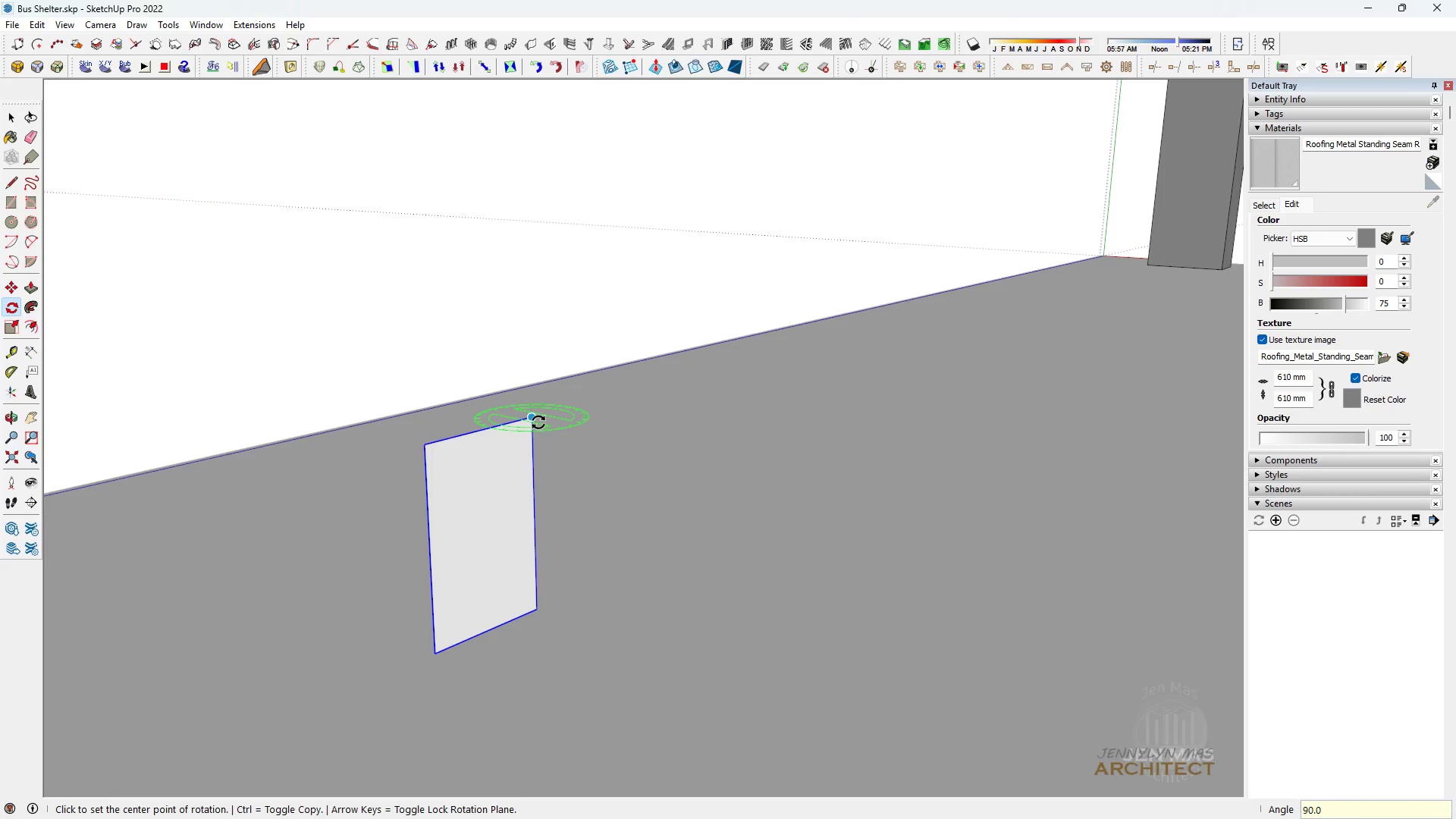 
key(Space)
 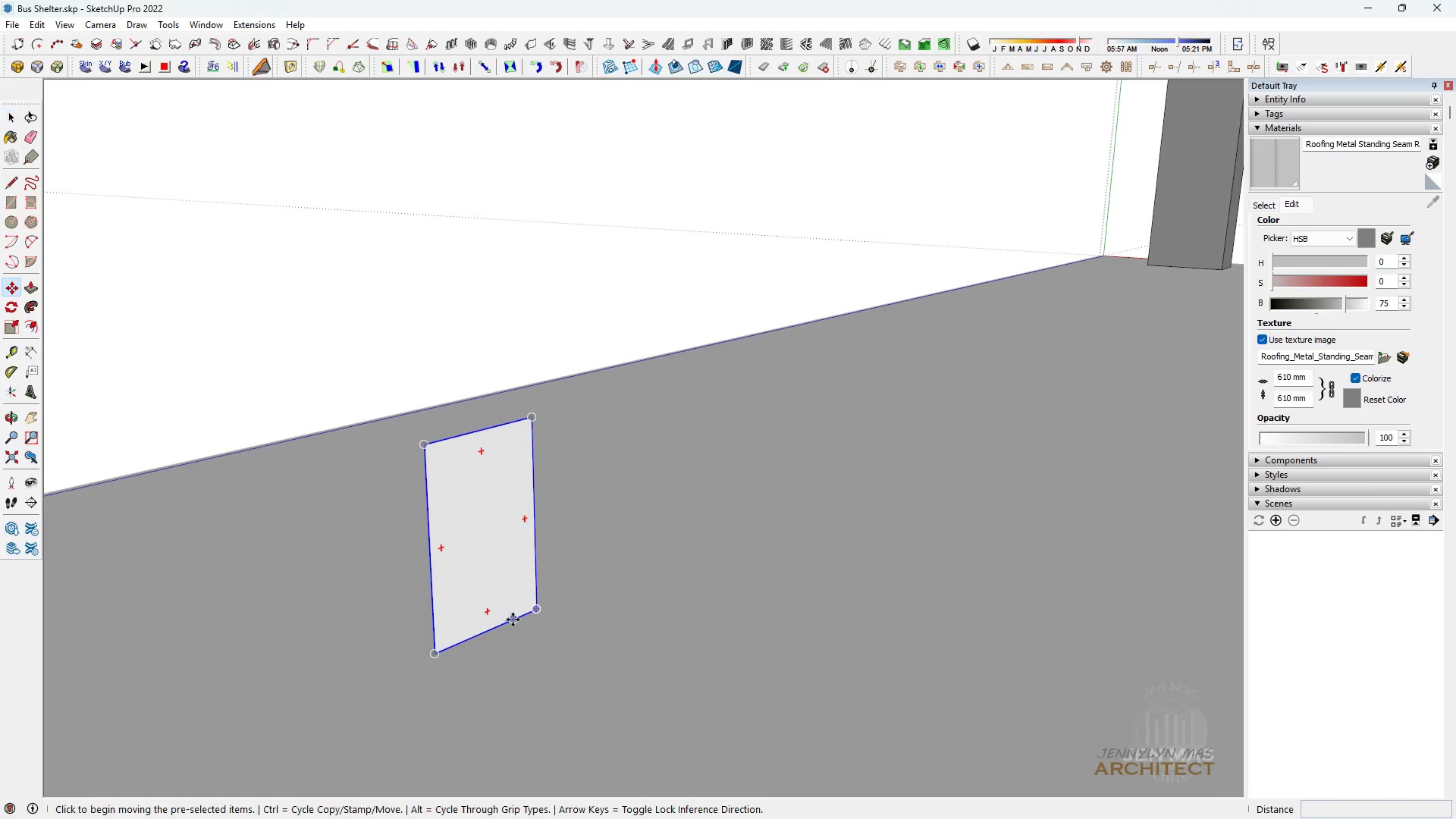 
key(M)
 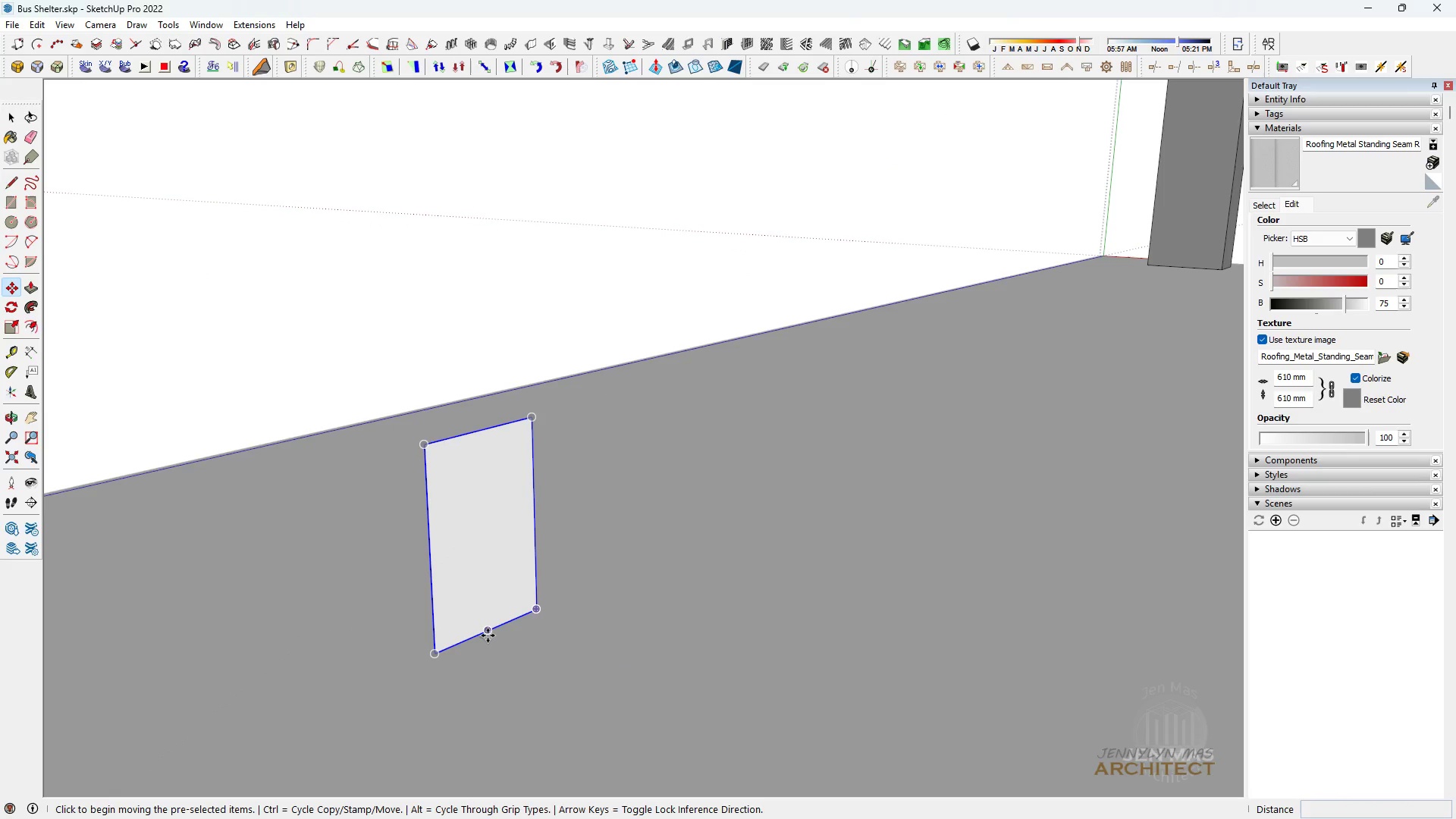 
left_click([488, 636])
 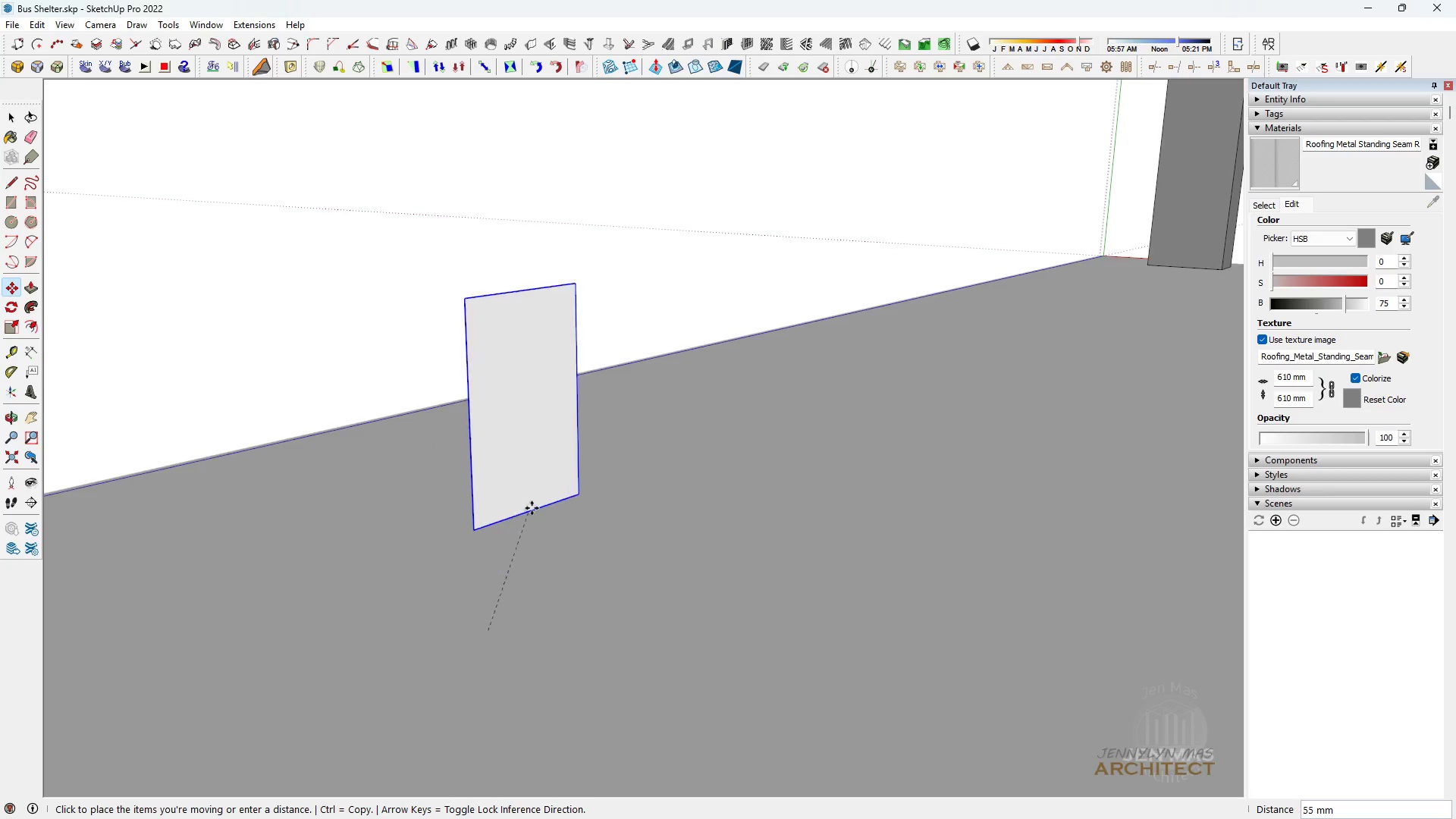 
scroll: coordinate [316, 561], scroll_direction: down, amount: 8.0
 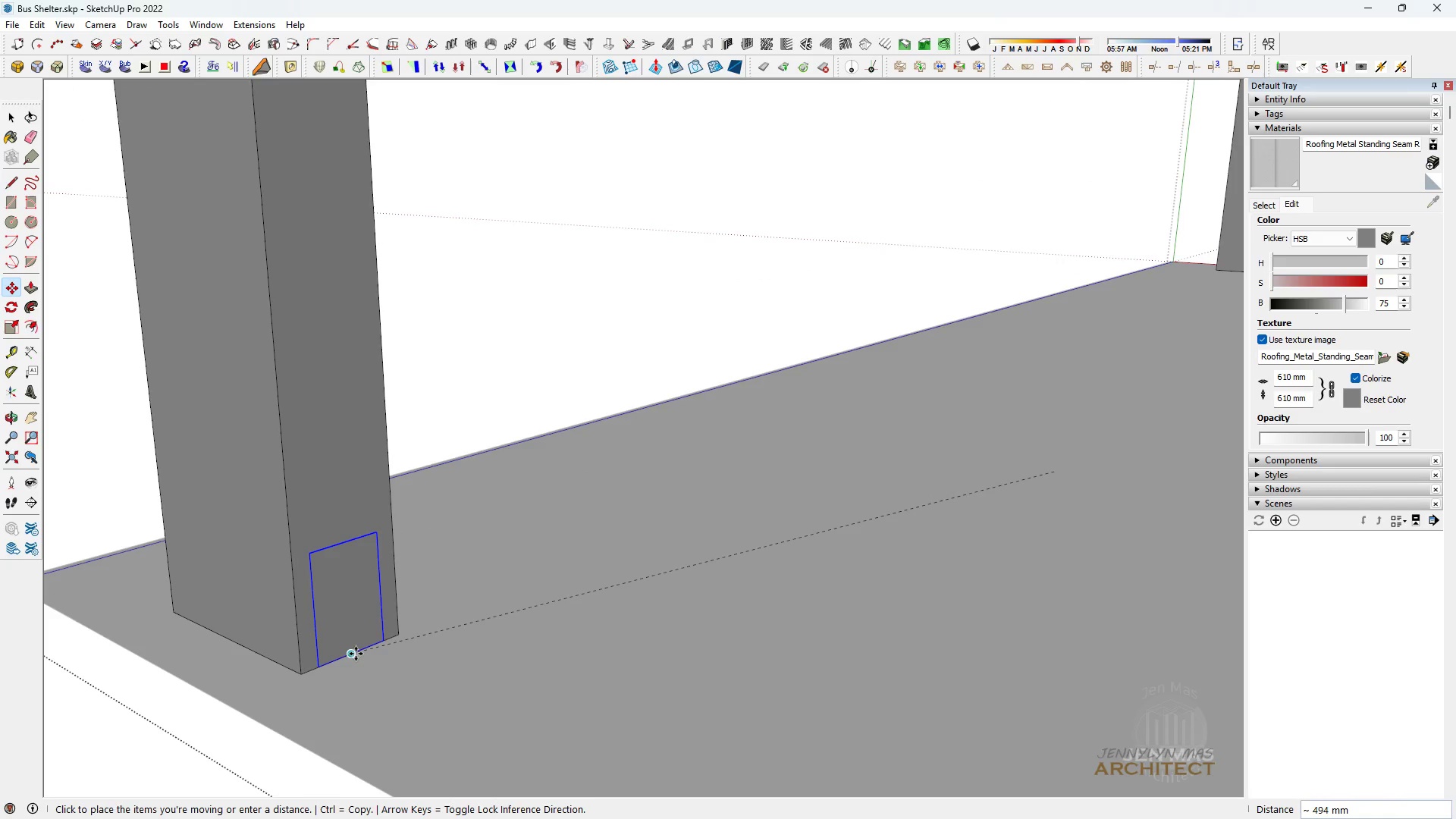 
left_click([358, 654])
 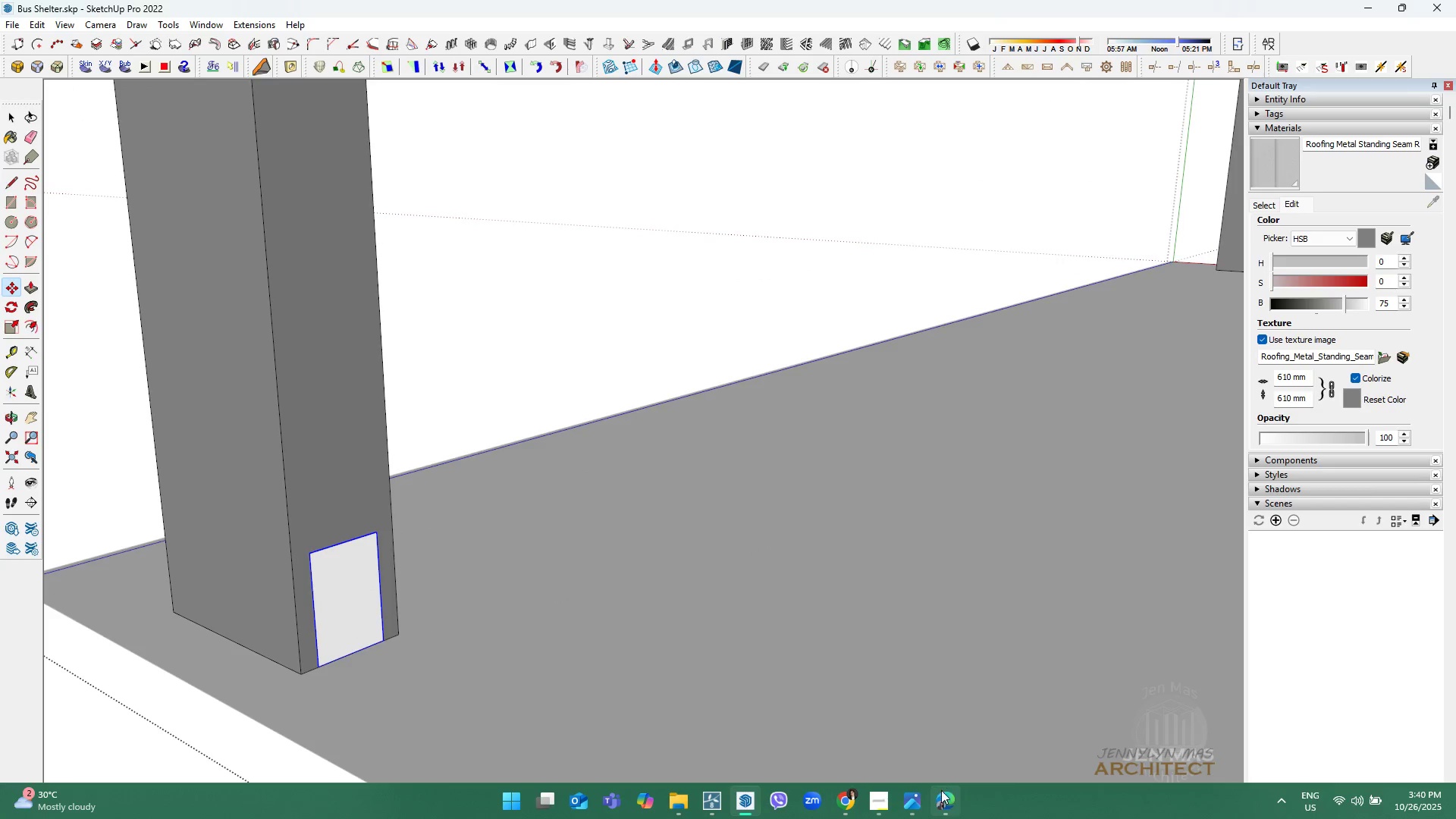 
left_click([923, 798])
 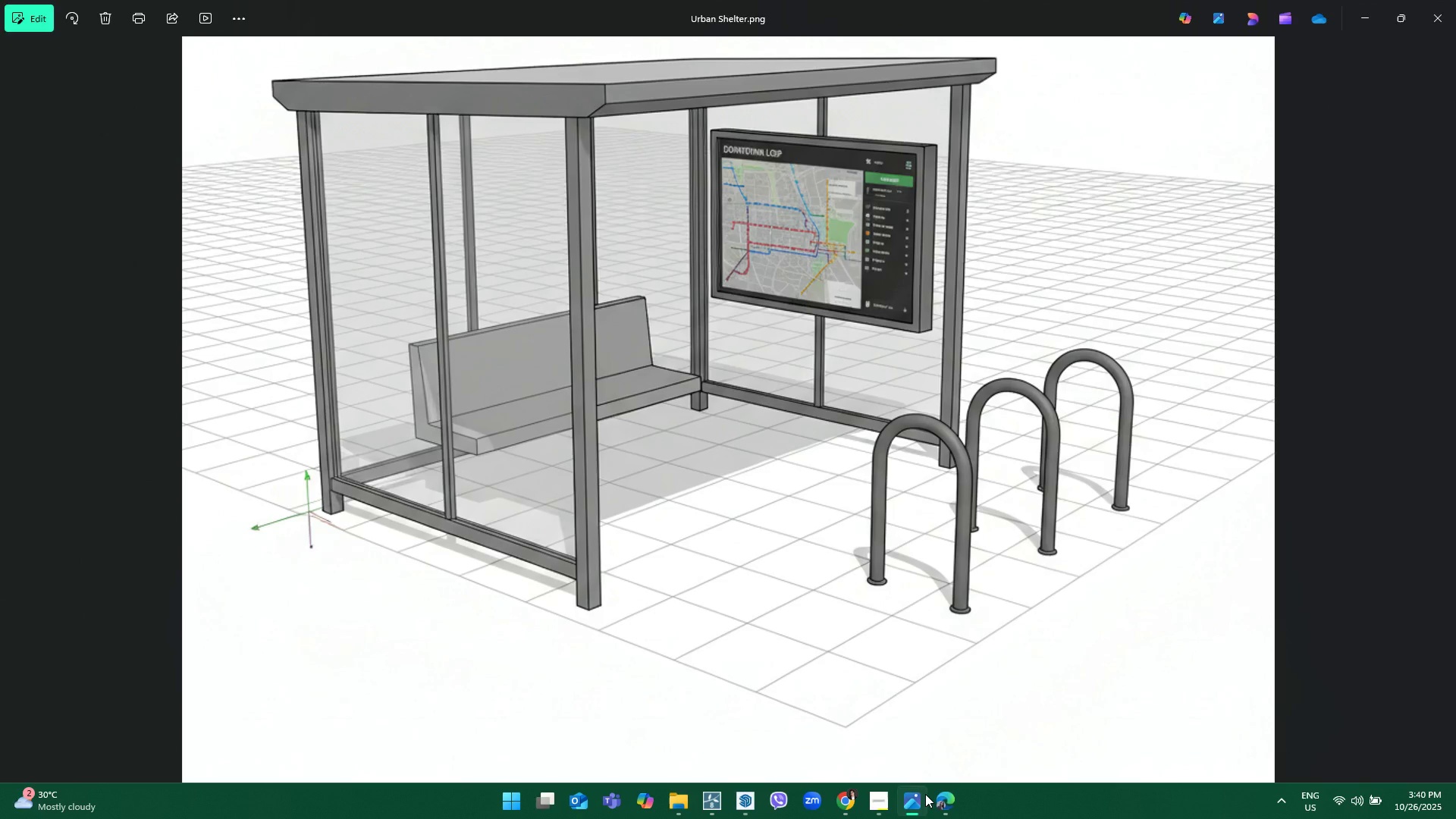 
left_click([925, 794])
 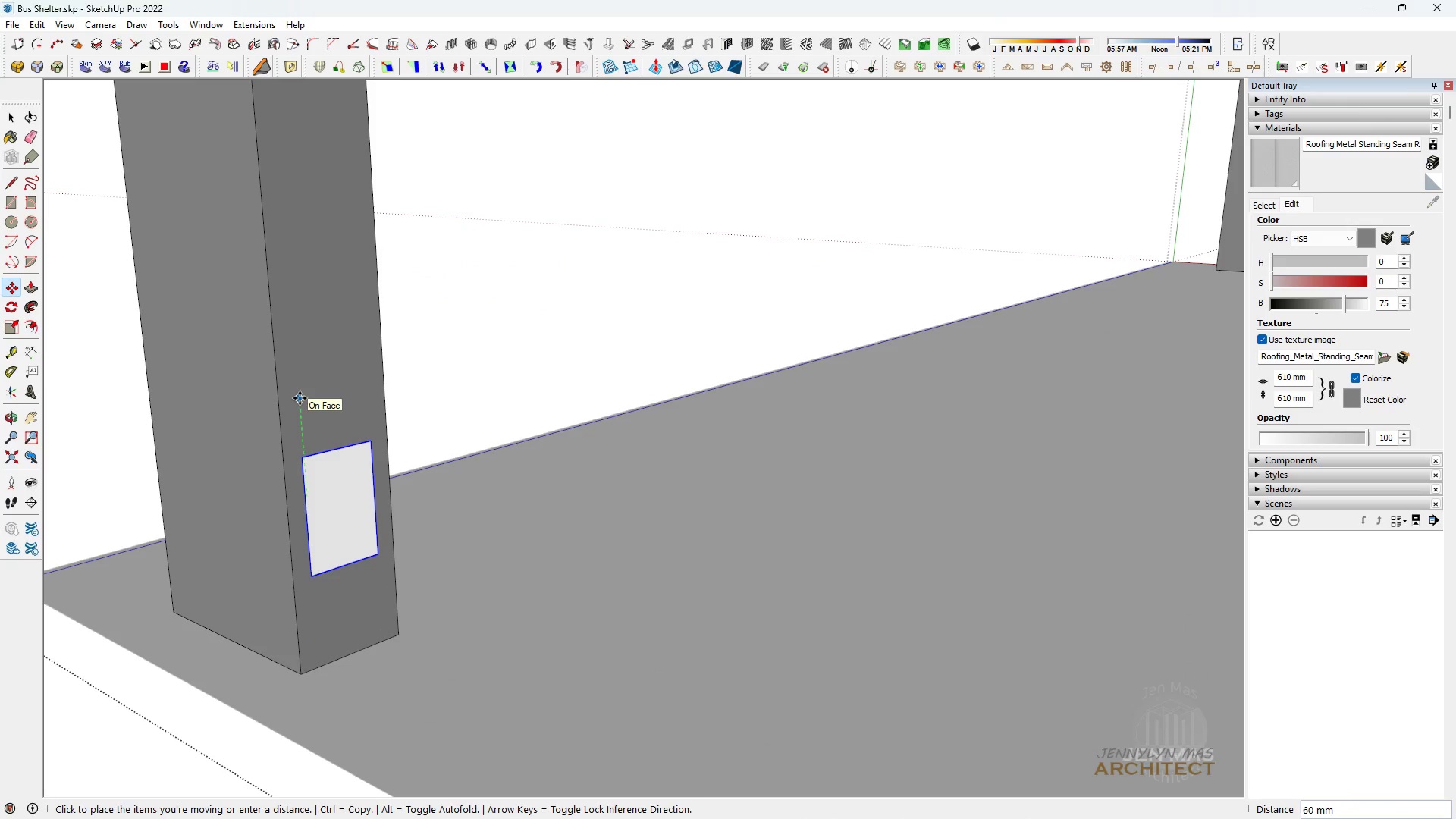 
type(100)
 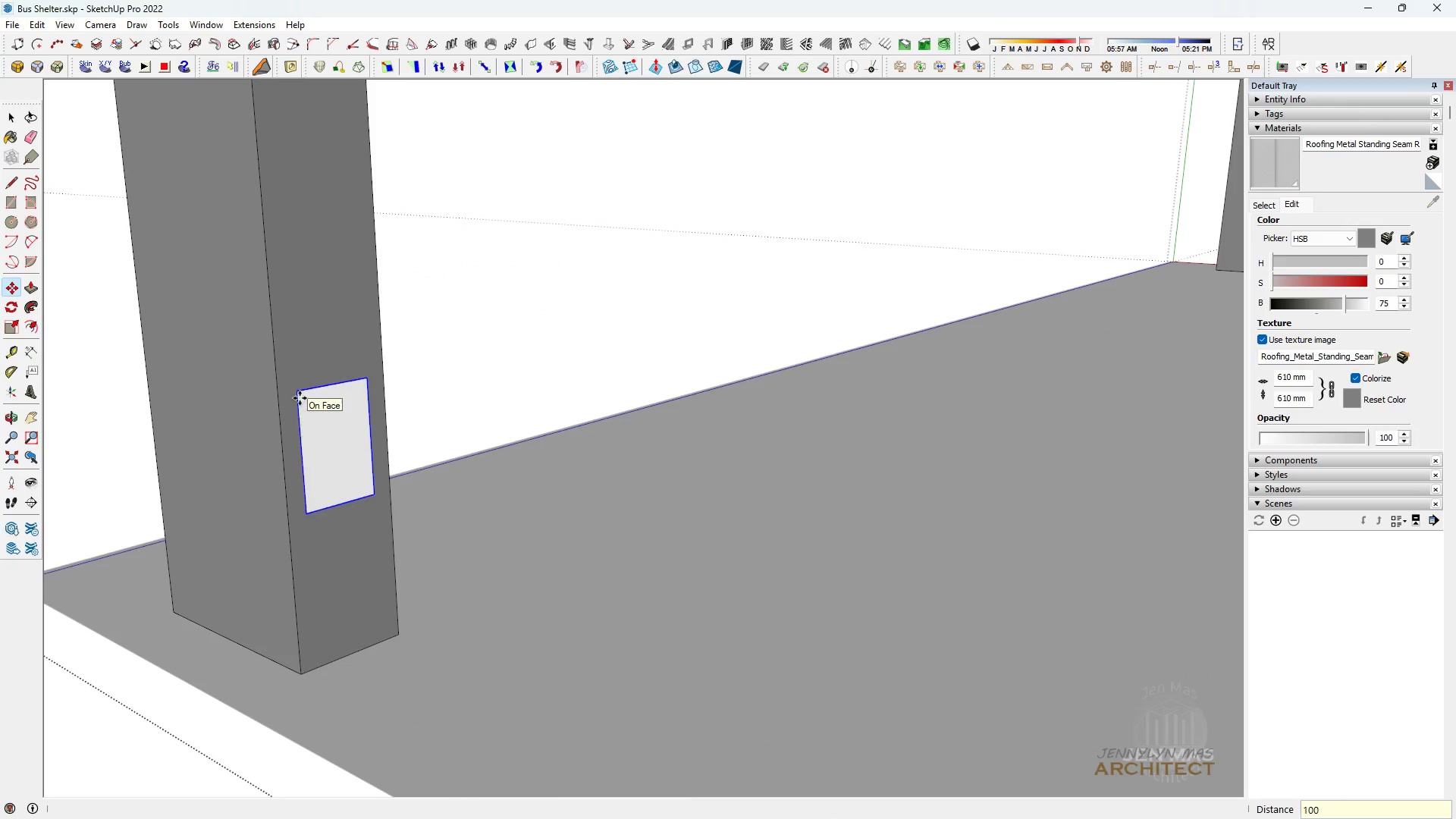 
key(Enter)
 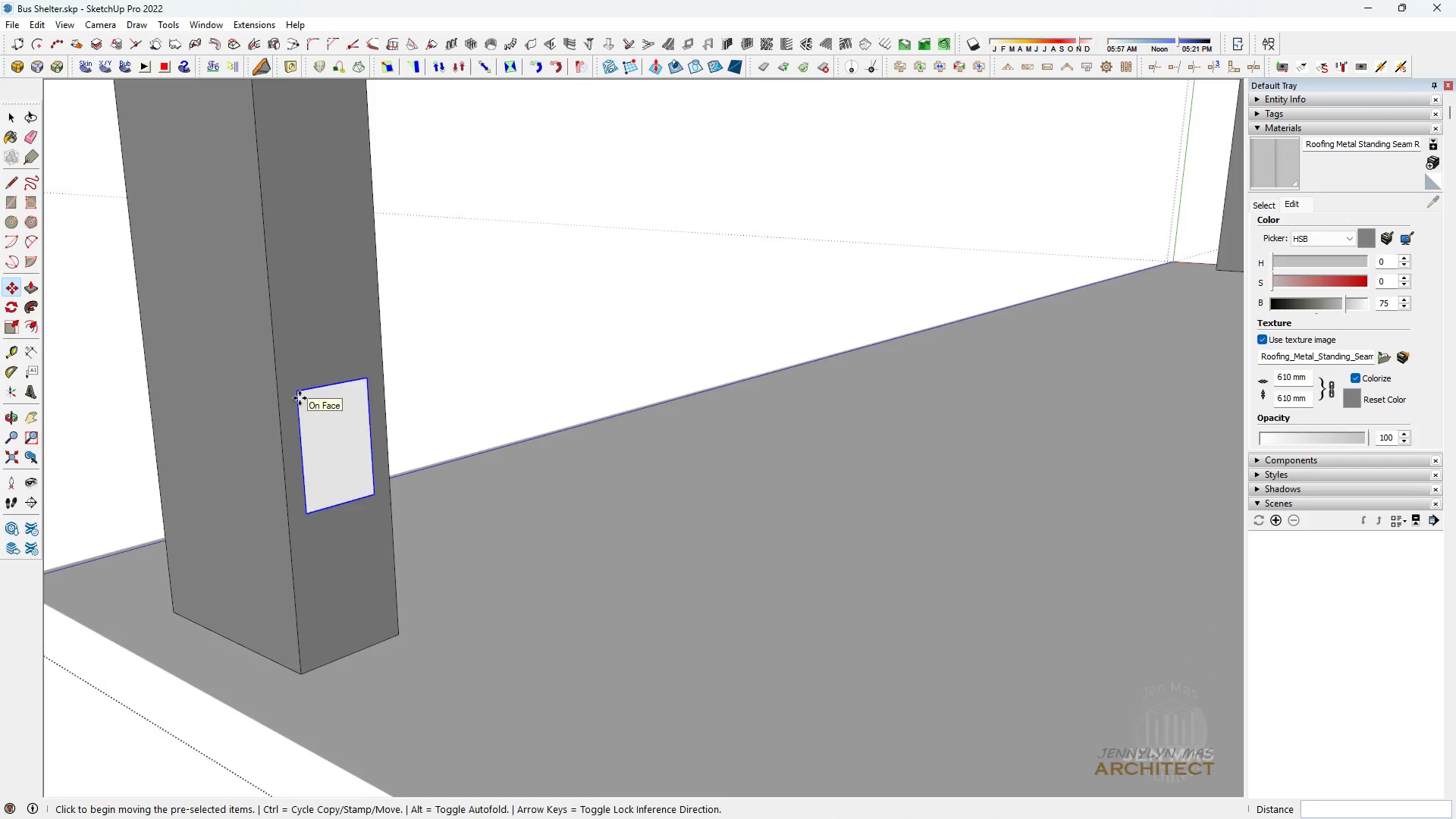 
scroll: coordinate [303, 400], scroll_direction: down, amount: 3.0
 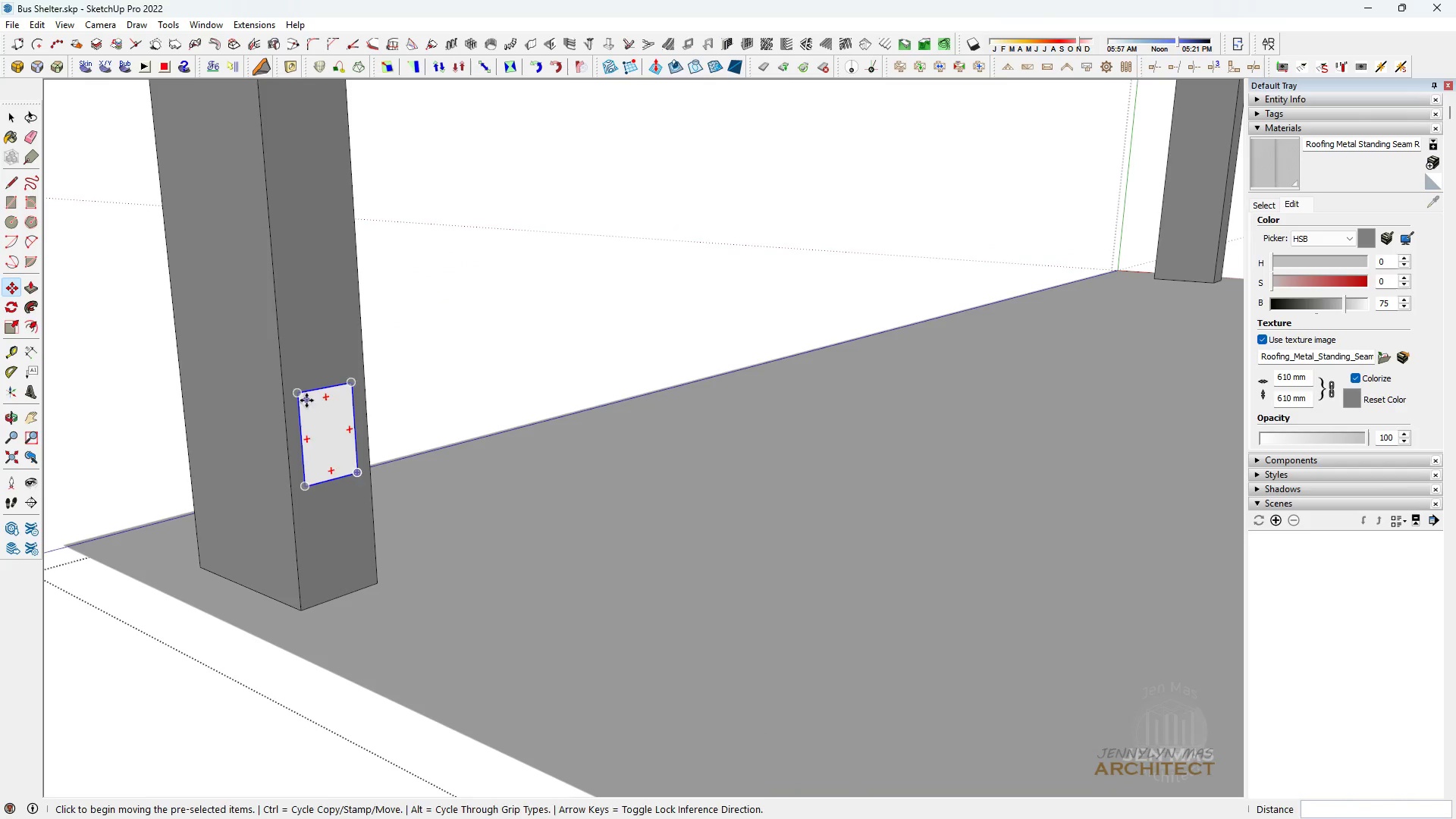 
key(Space)
 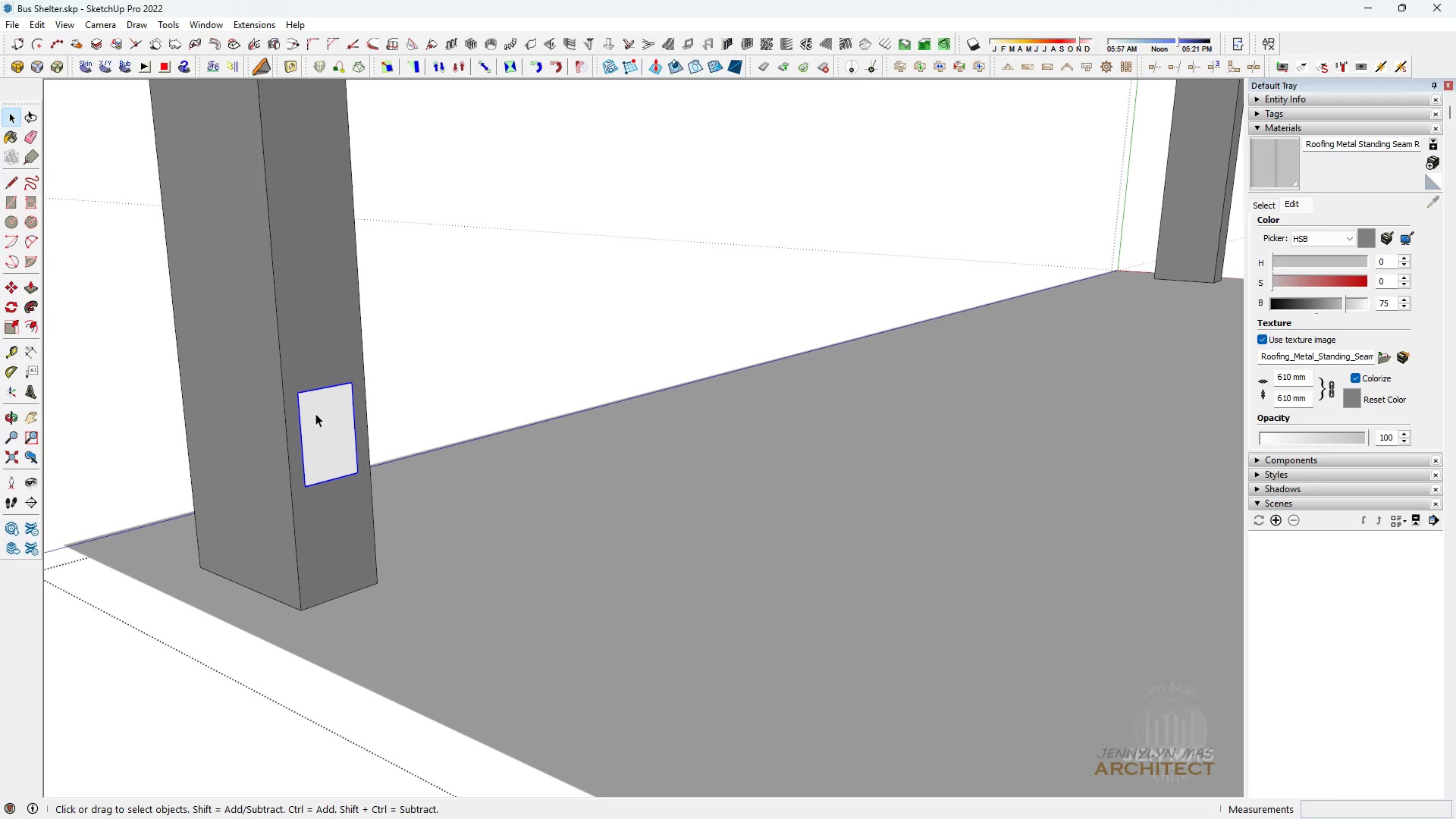 
scroll: coordinate [312, 435], scroll_direction: down, amount: 4.0
 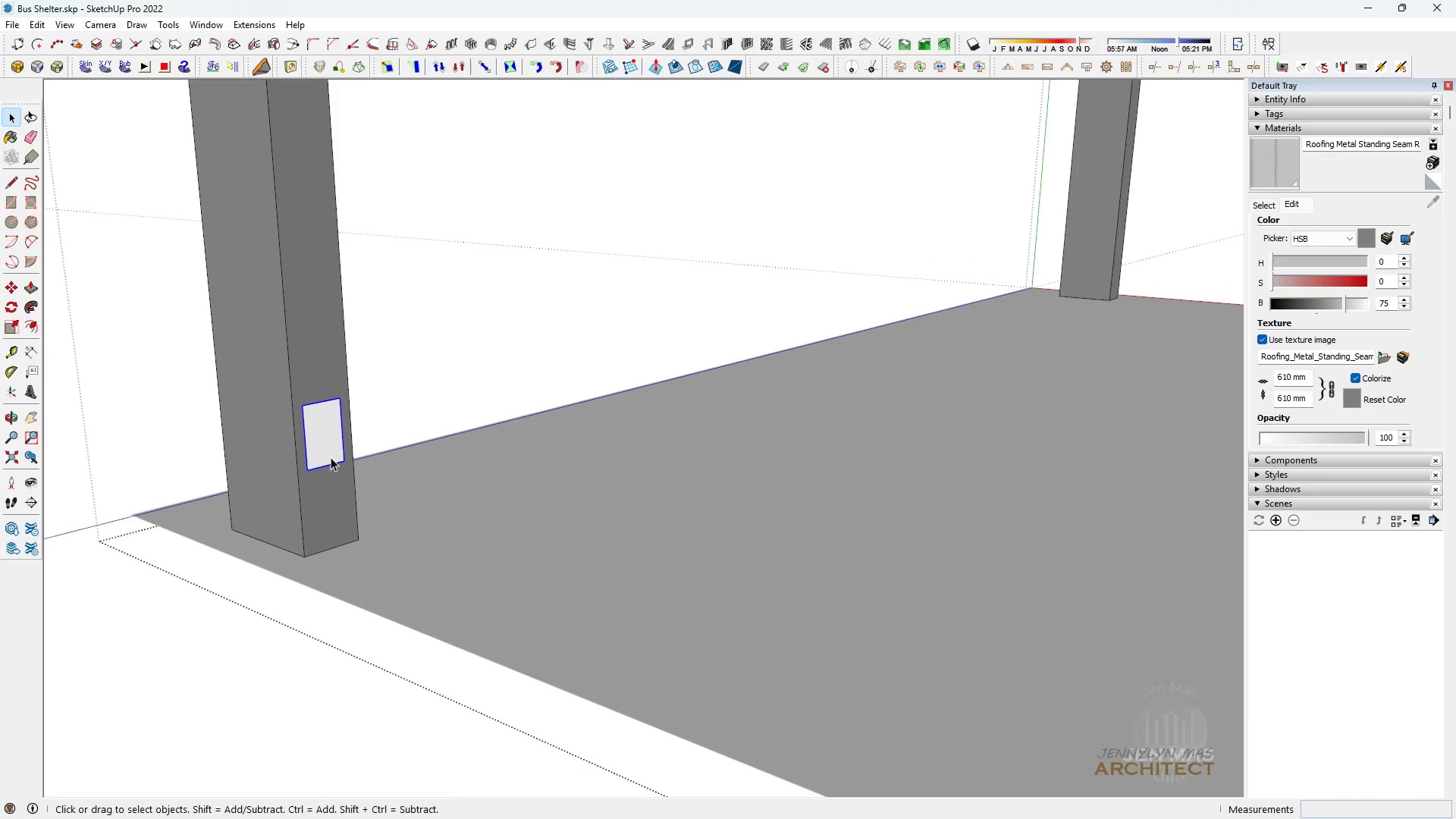 
double_click([331, 457])
 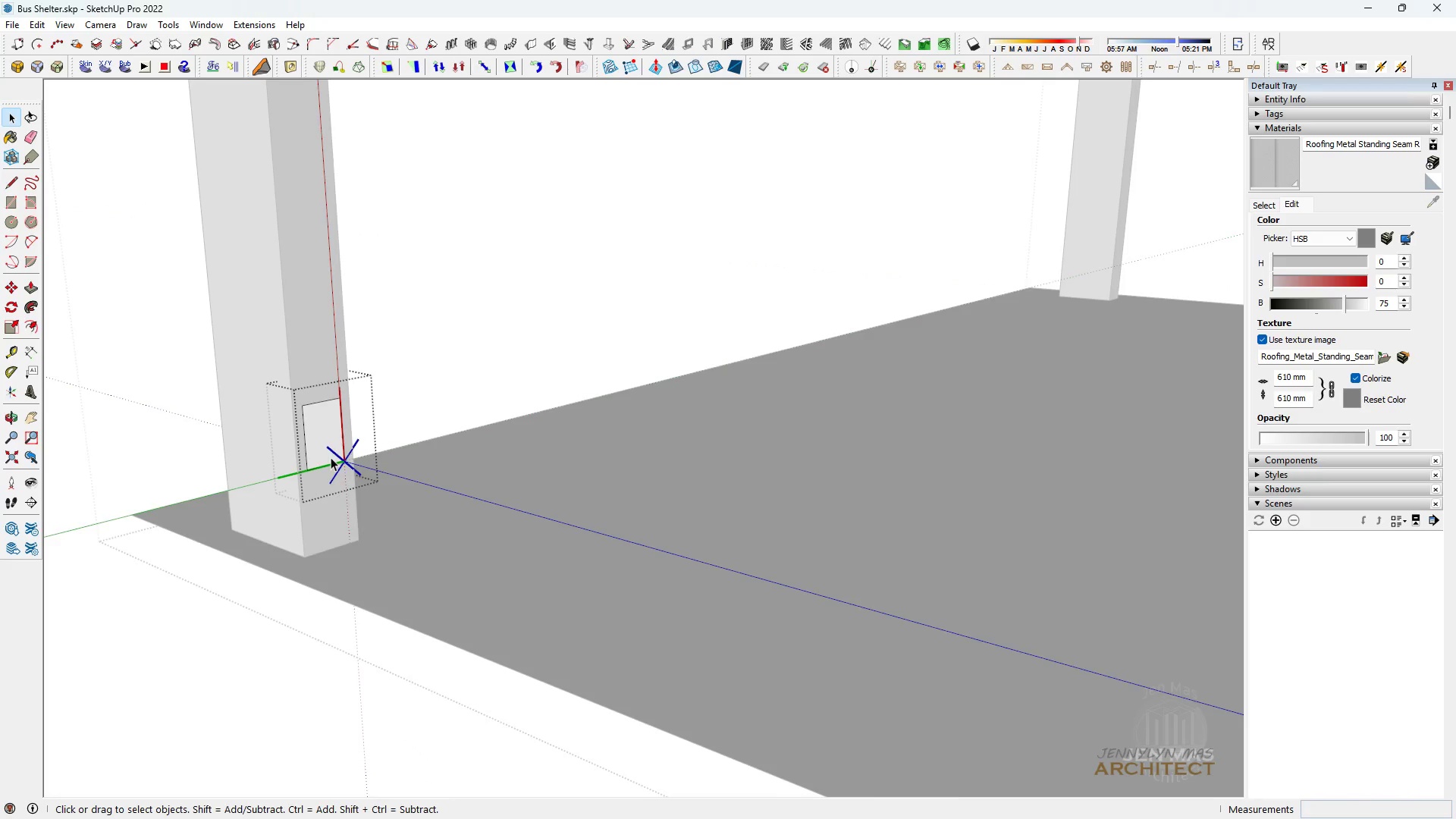 
scroll: coordinate [331, 457], scroll_direction: down, amount: 3.0
 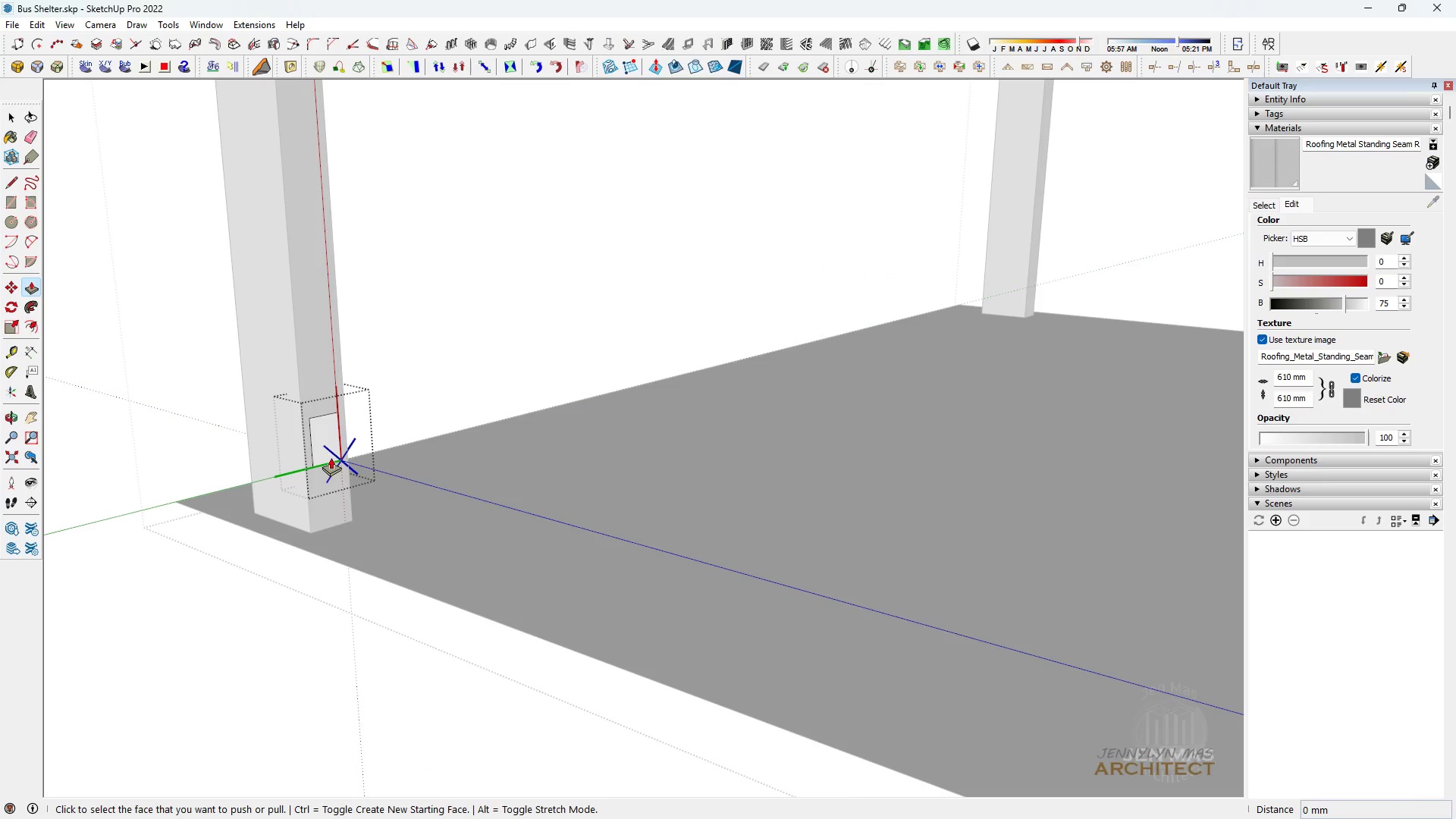 
key(Space)
 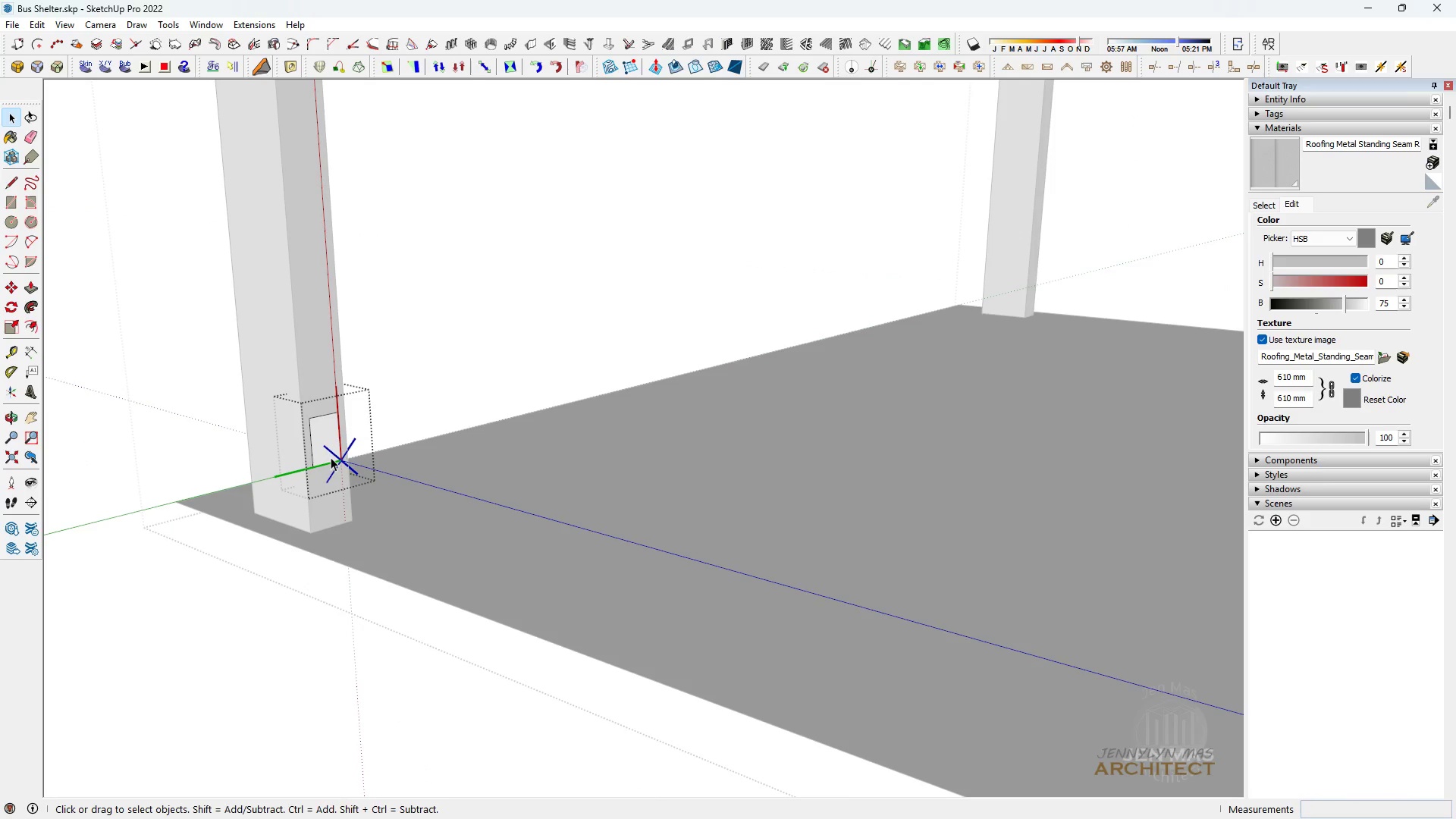 
key(P)
 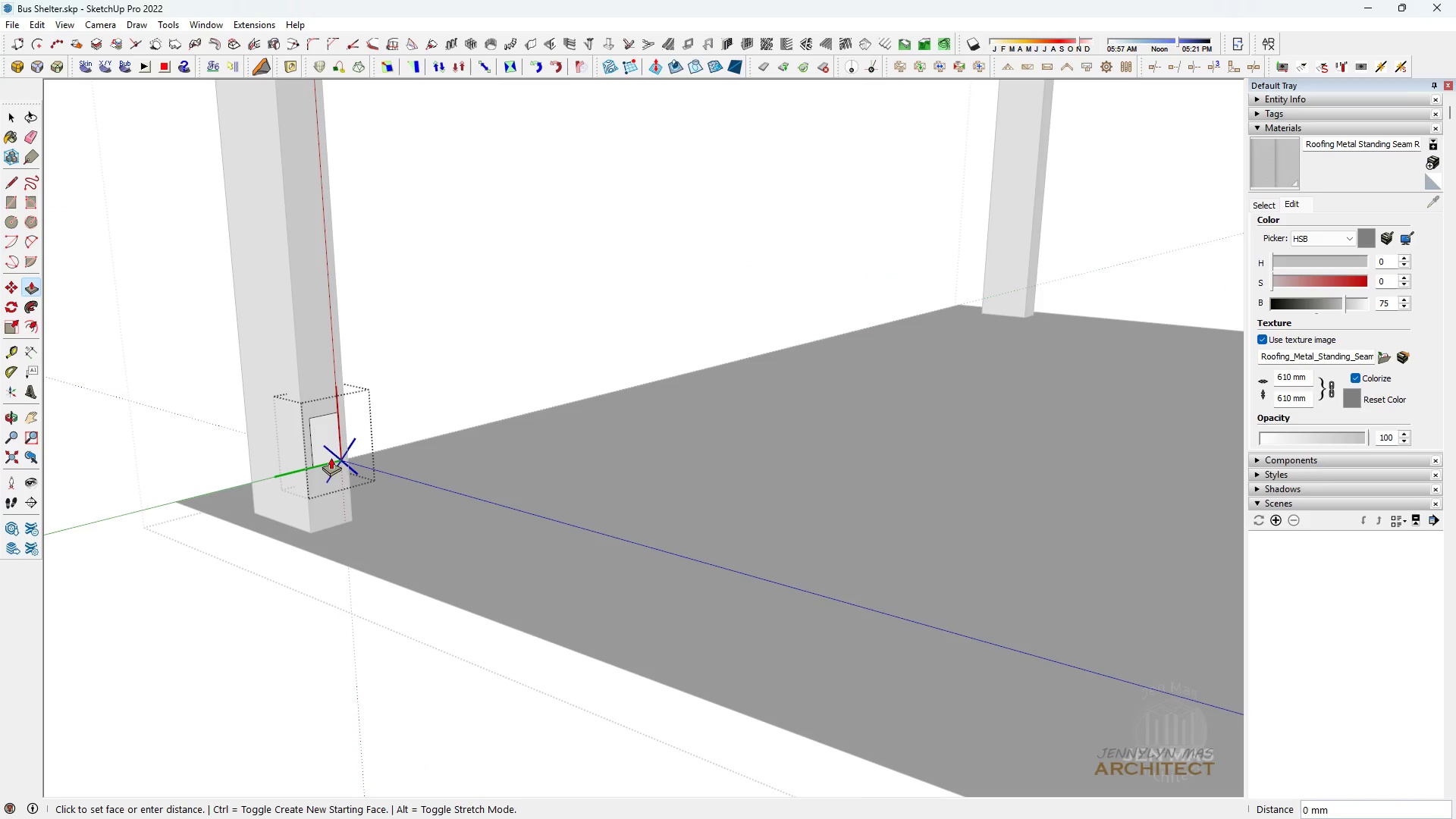 
left_click([331, 457])
 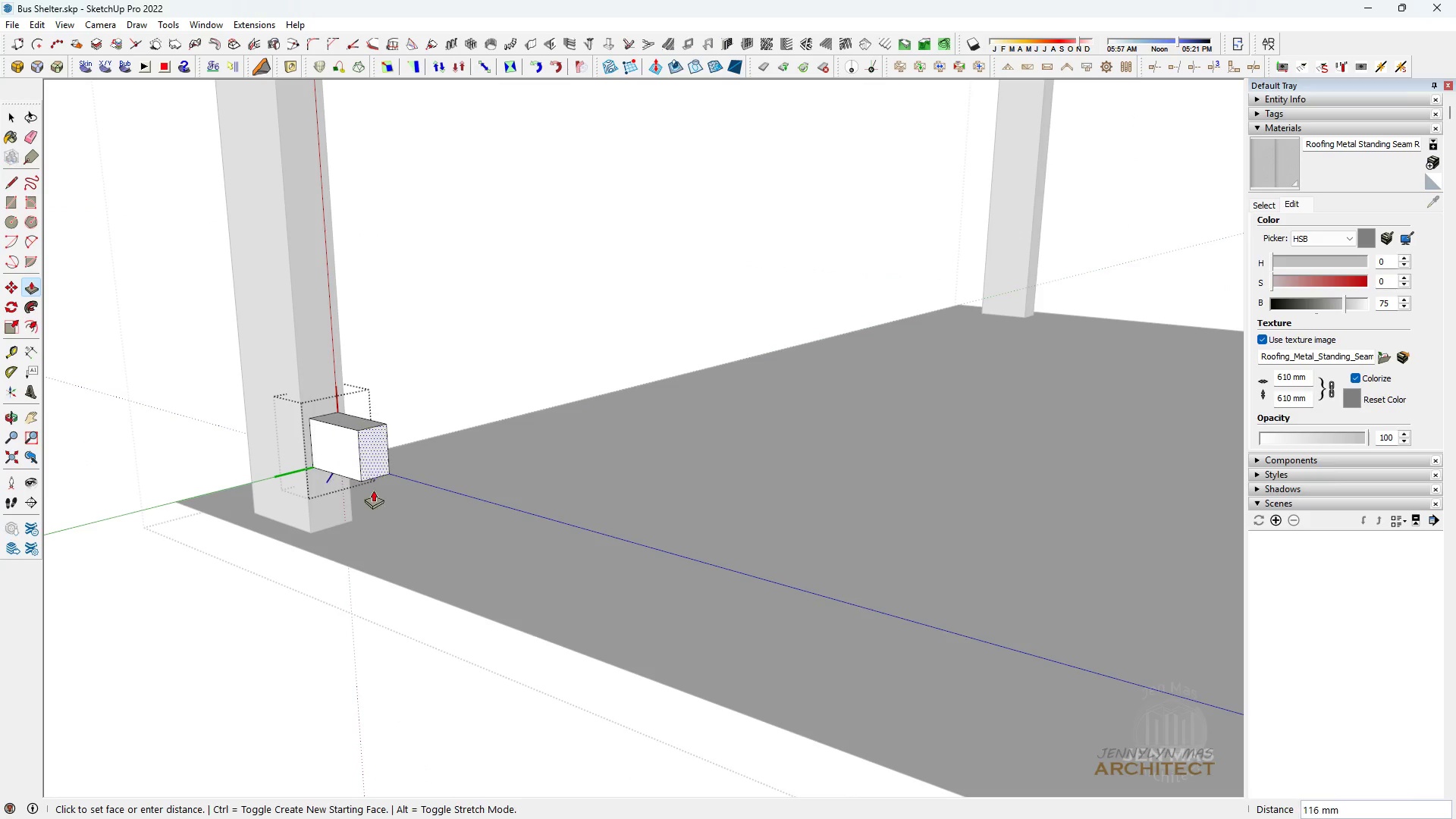 
scroll: coordinate [491, 468], scroll_direction: down, amount: 7.0
 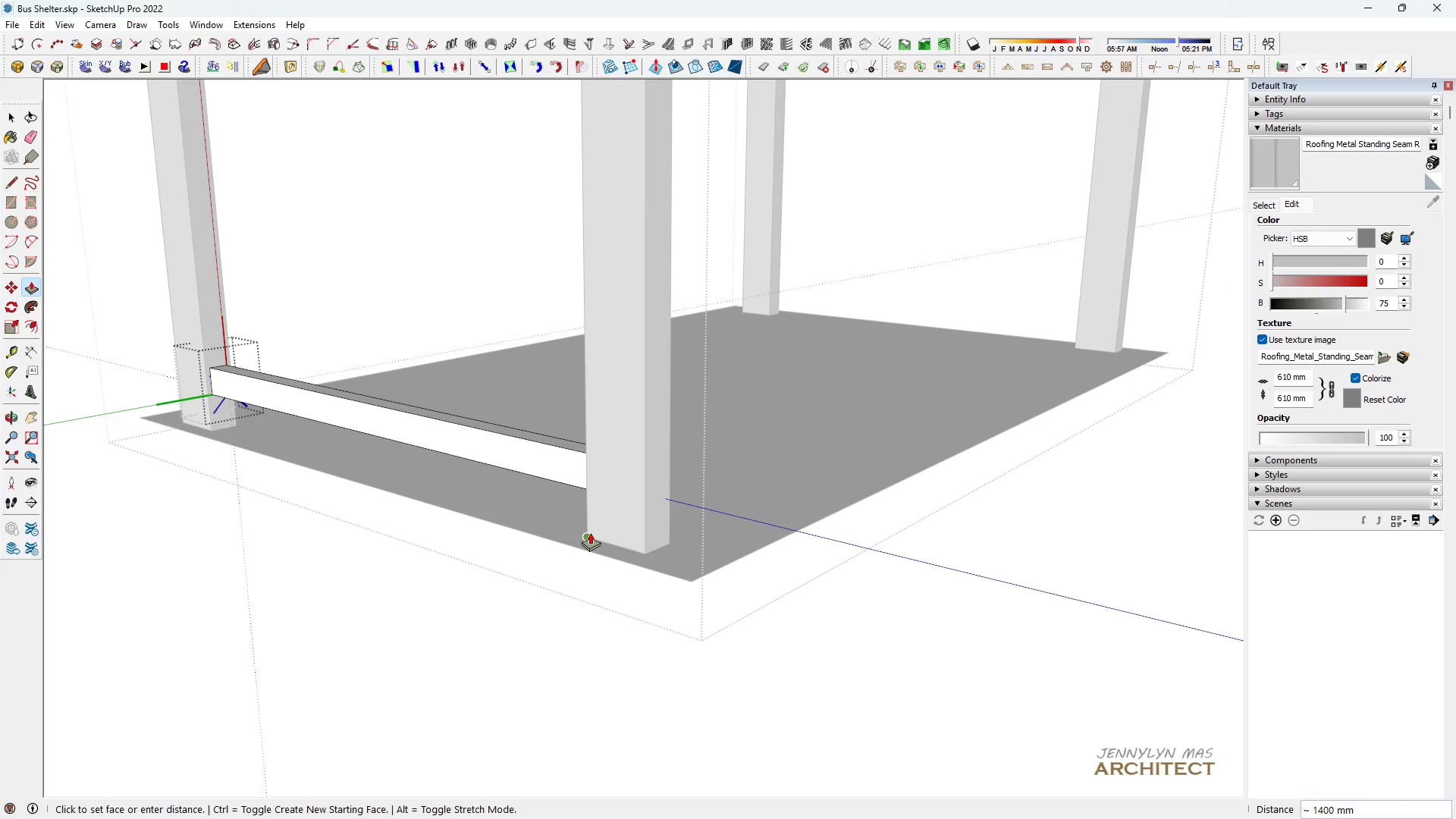 
left_click([590, 532])
 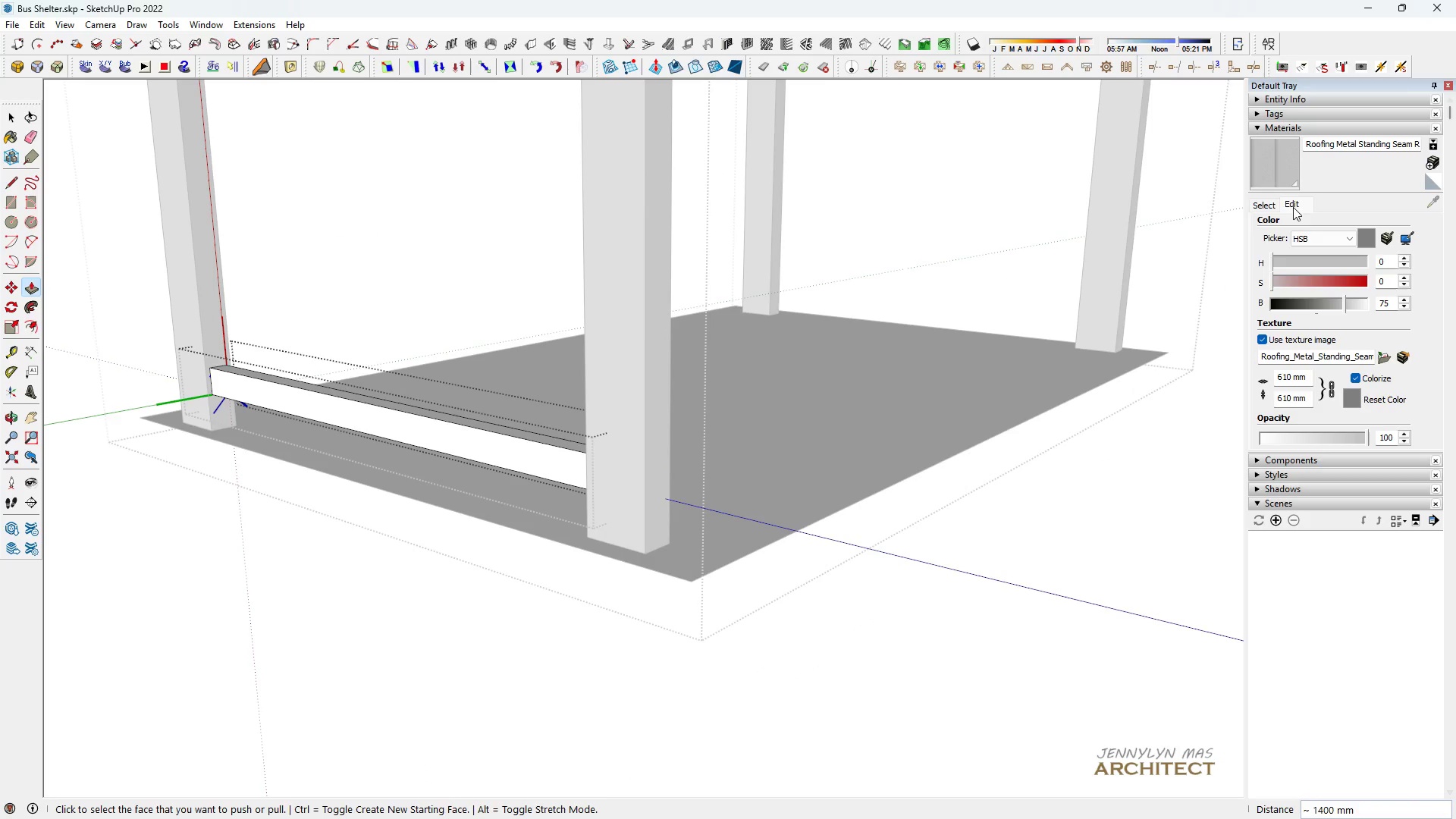 
left_click([1277, 208])
 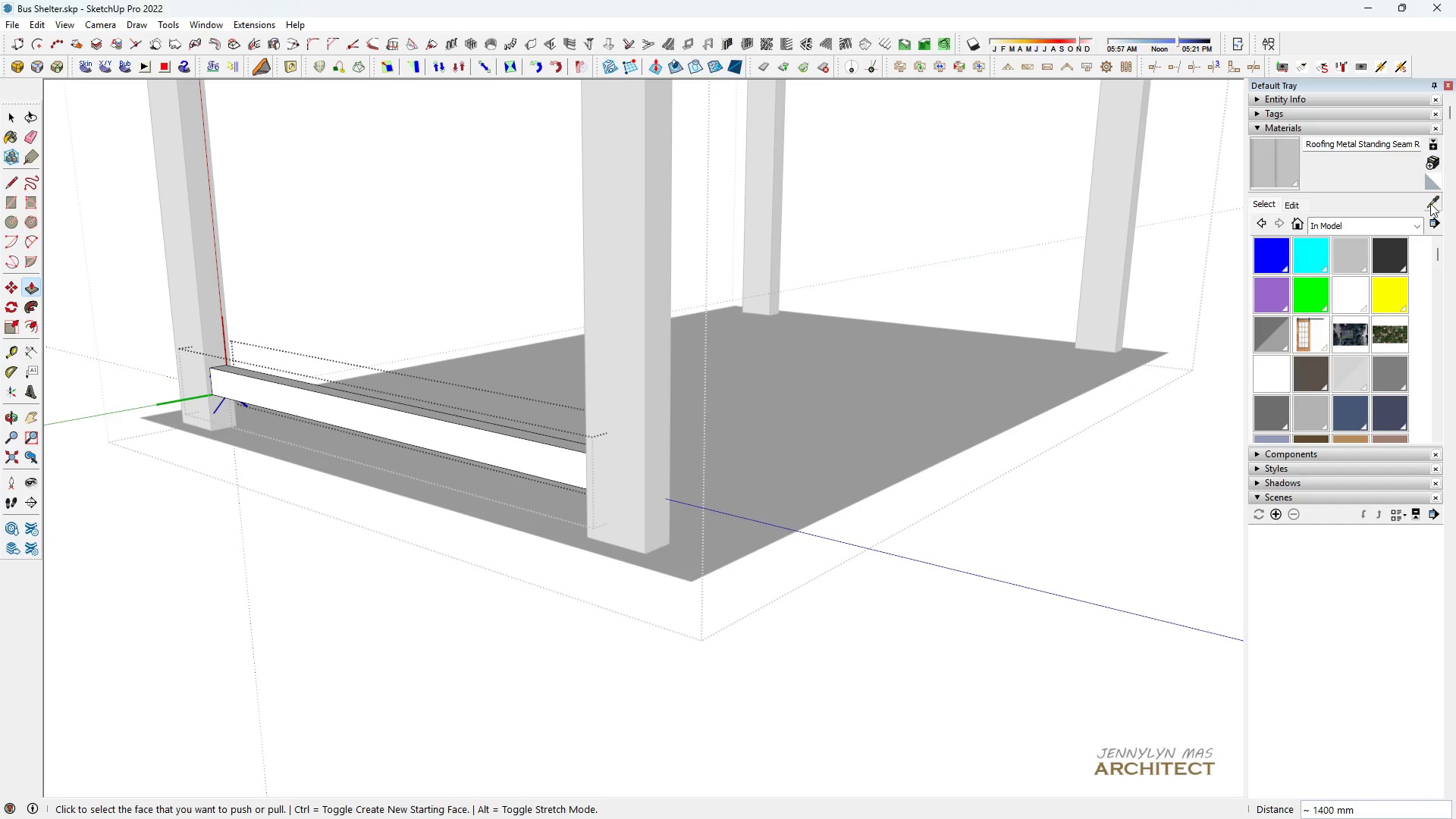 
left_click([1438, 205])
 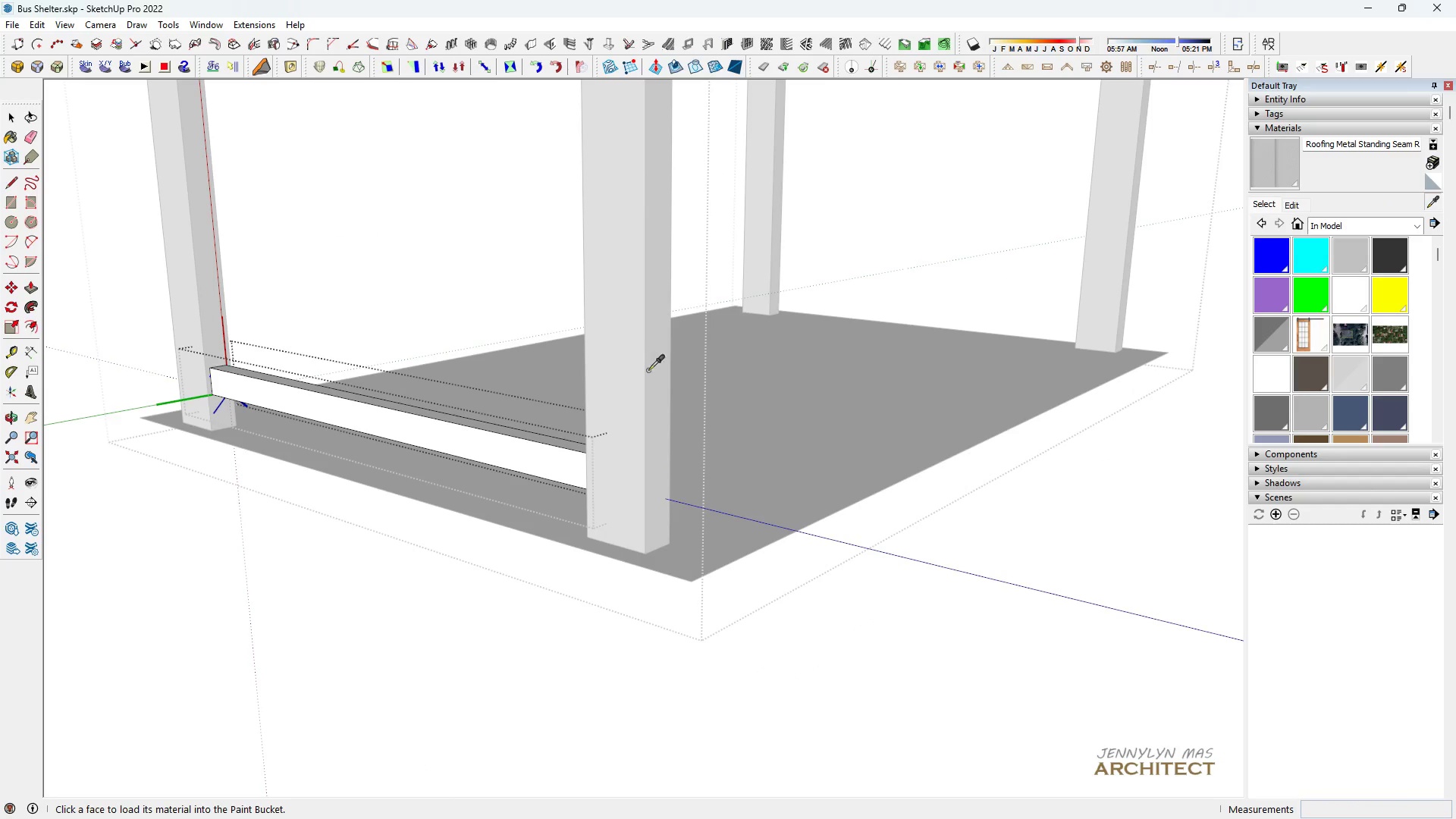 
left_click([641, 373])
 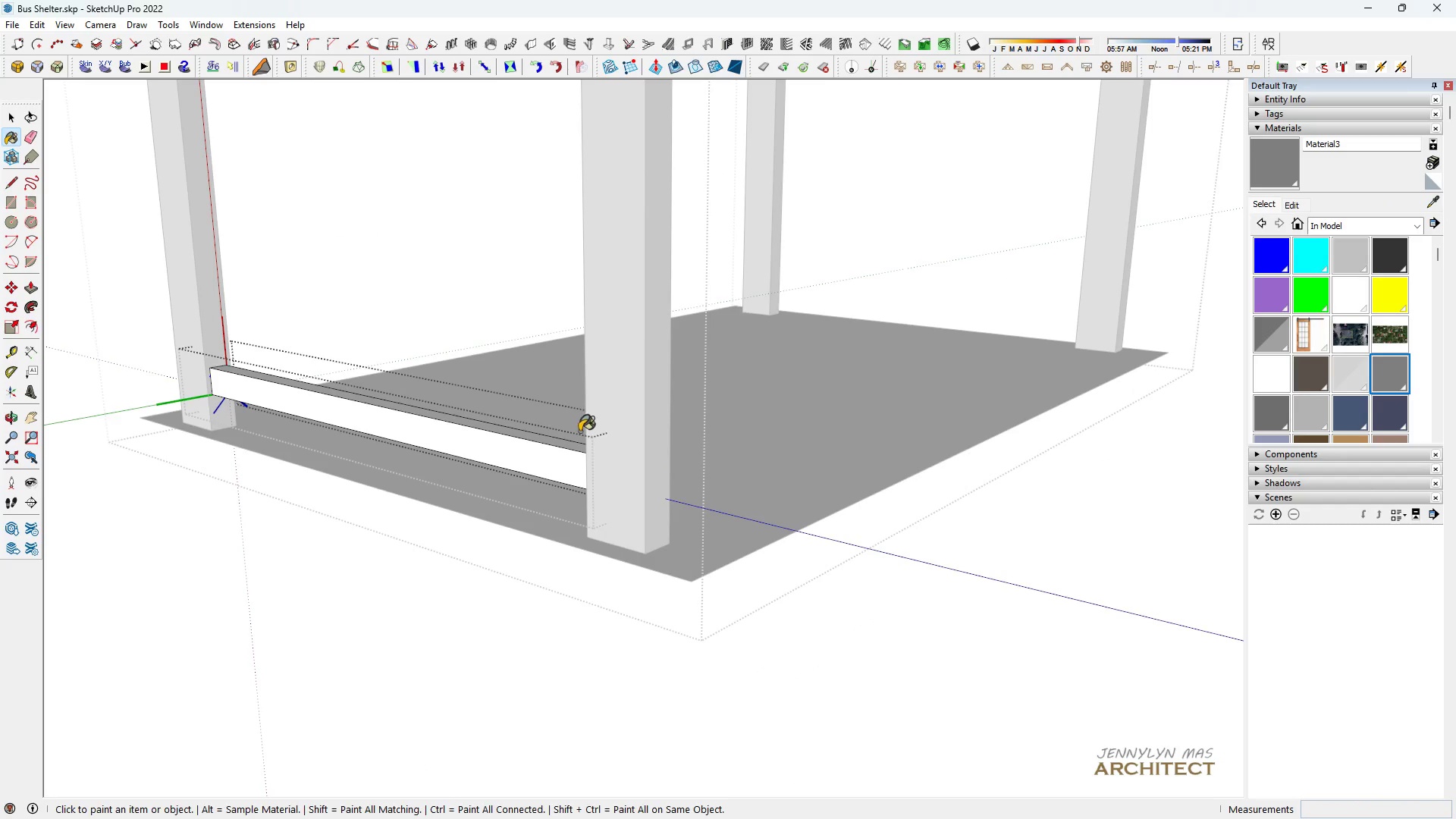 
key(Space)
 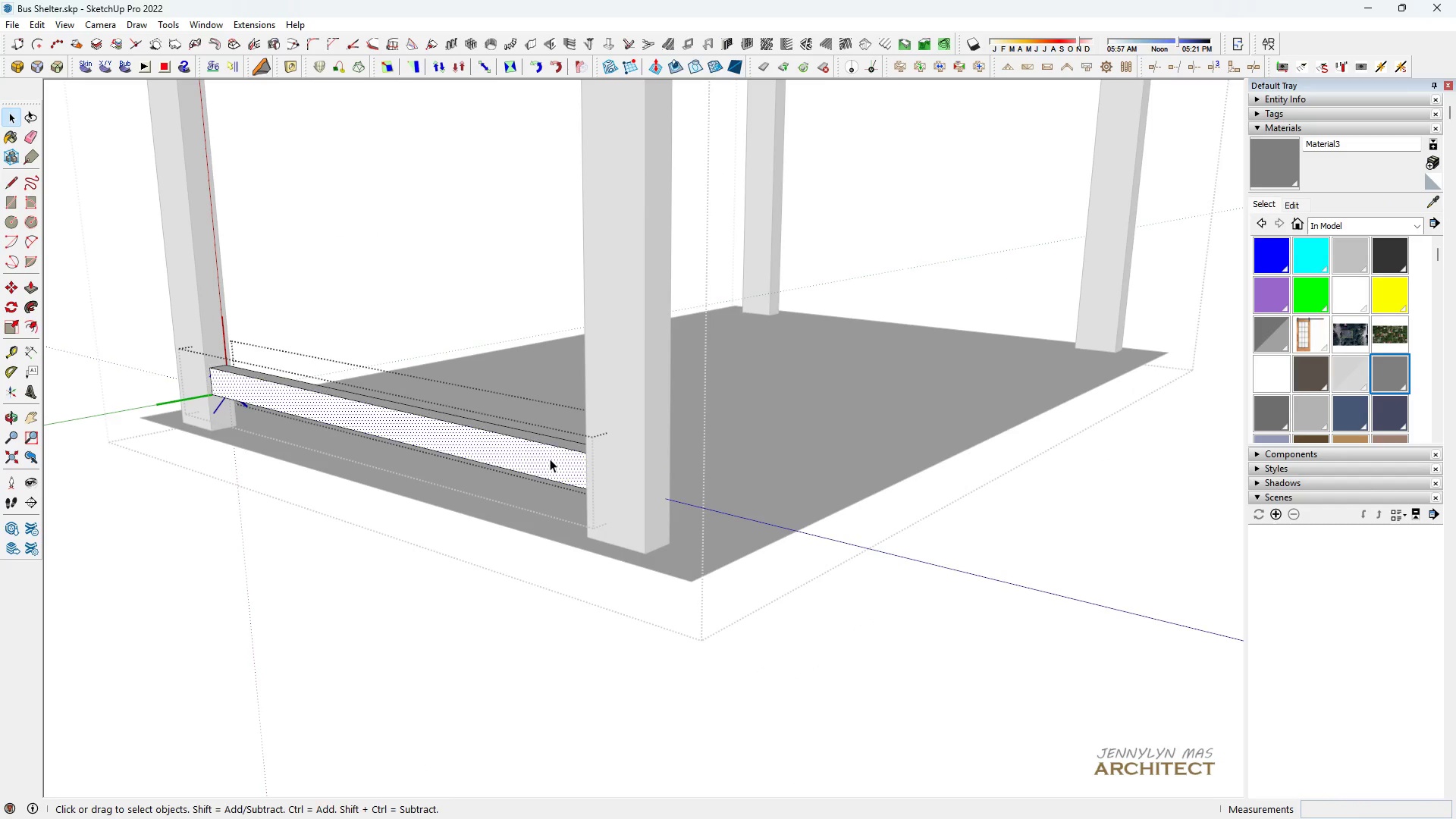 
double_click([550, 459])
 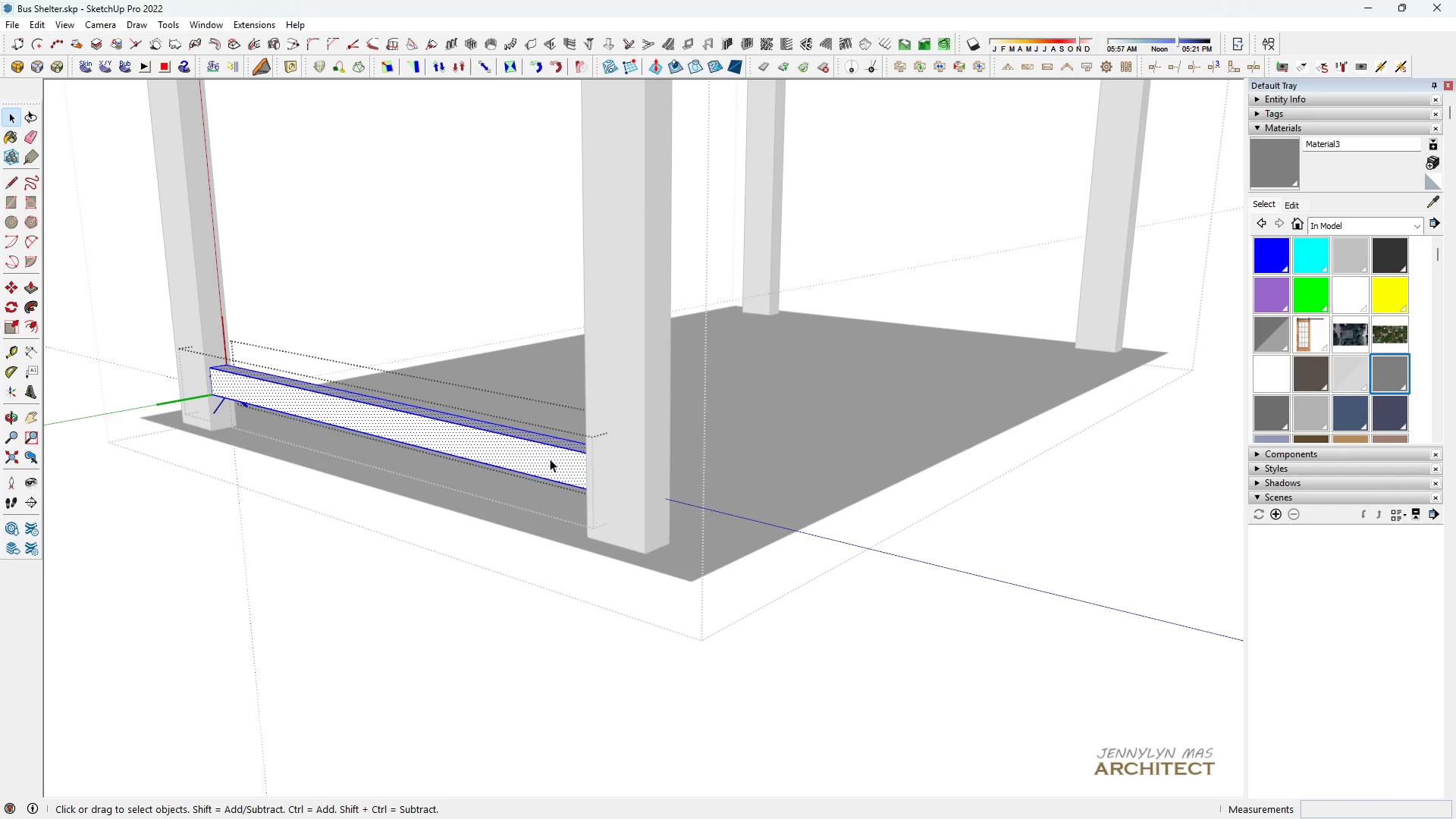 
triple_click([550, 459])
 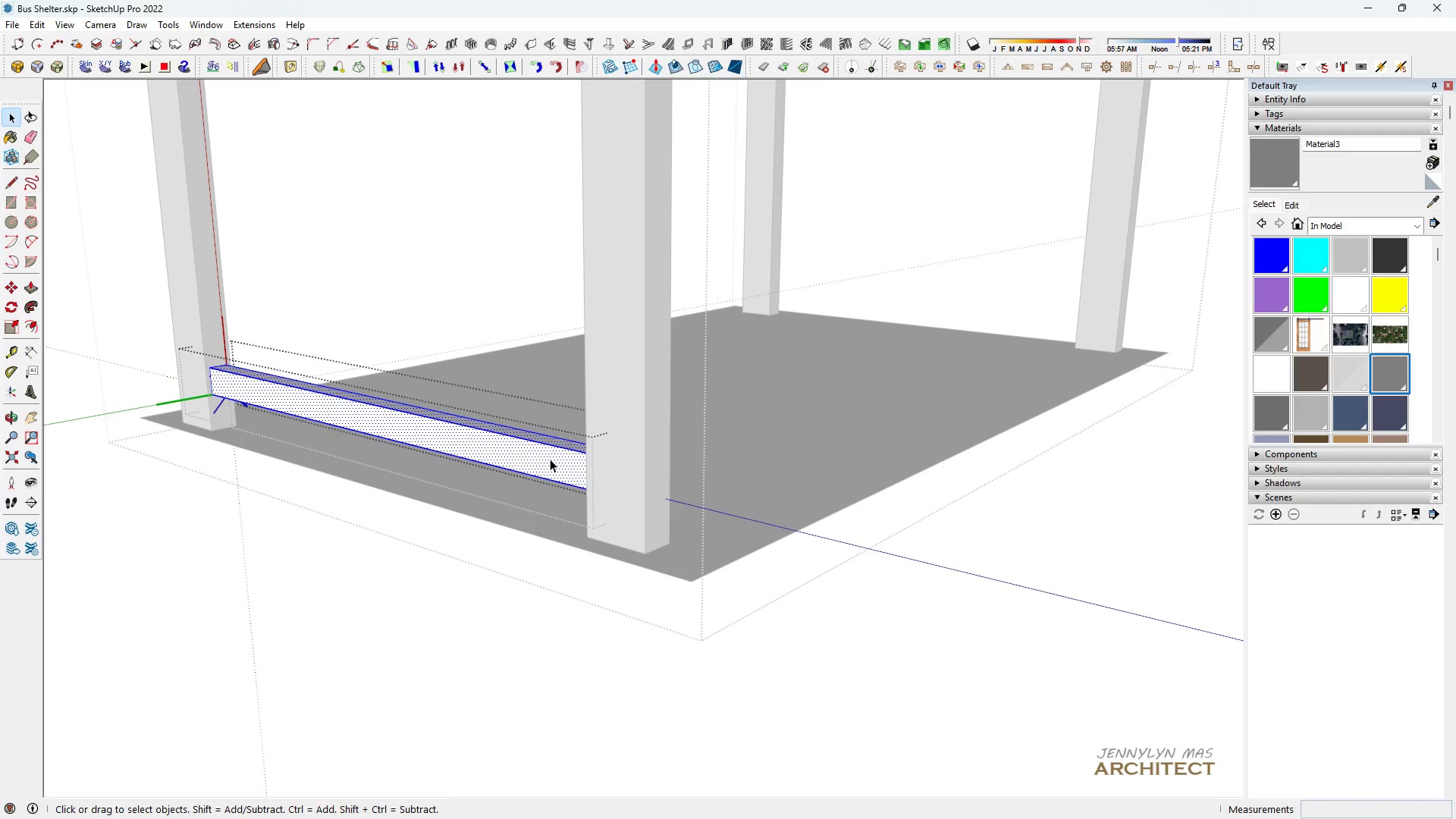 
triple_click([550, 459])
 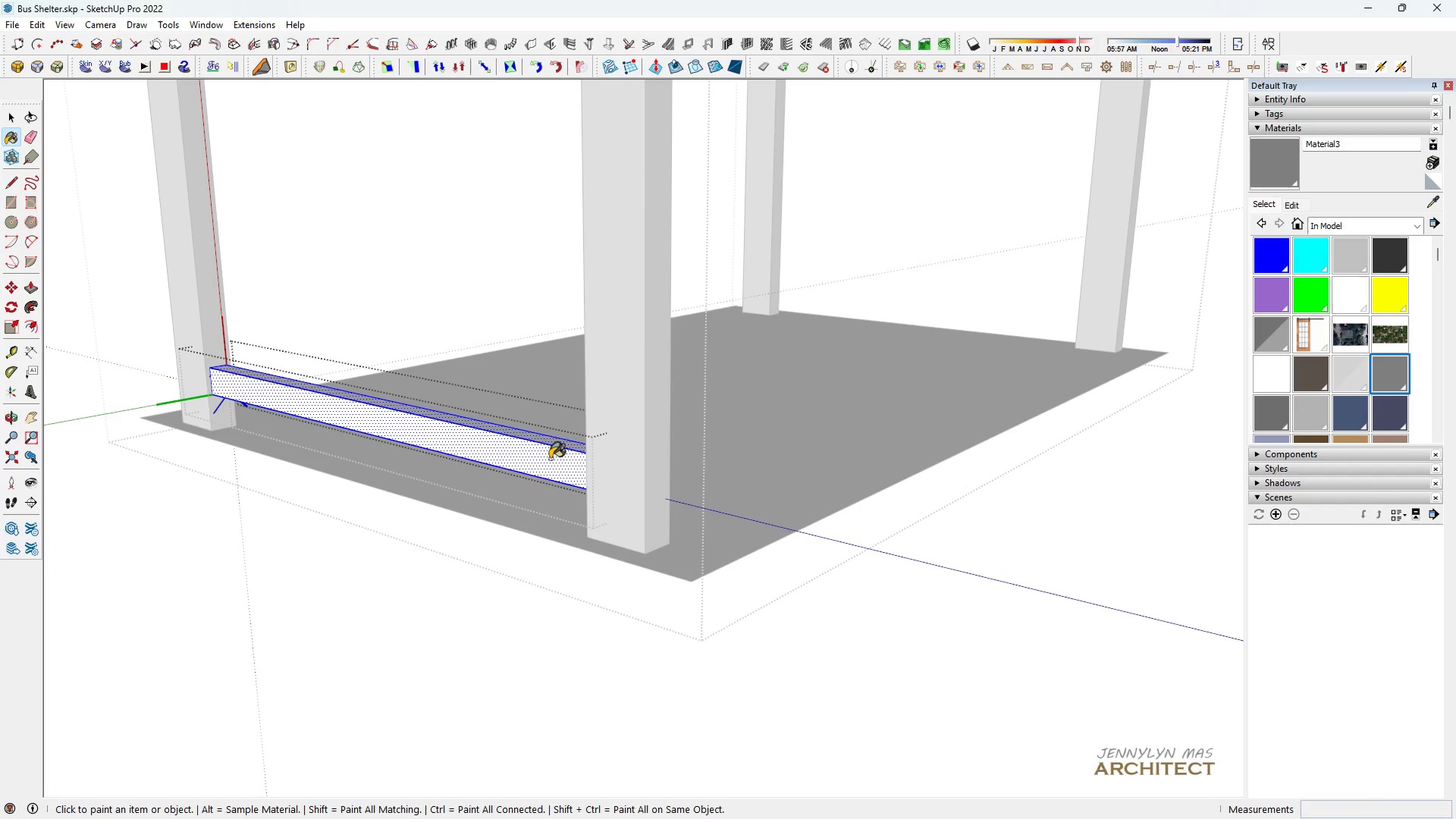 
key(B)
 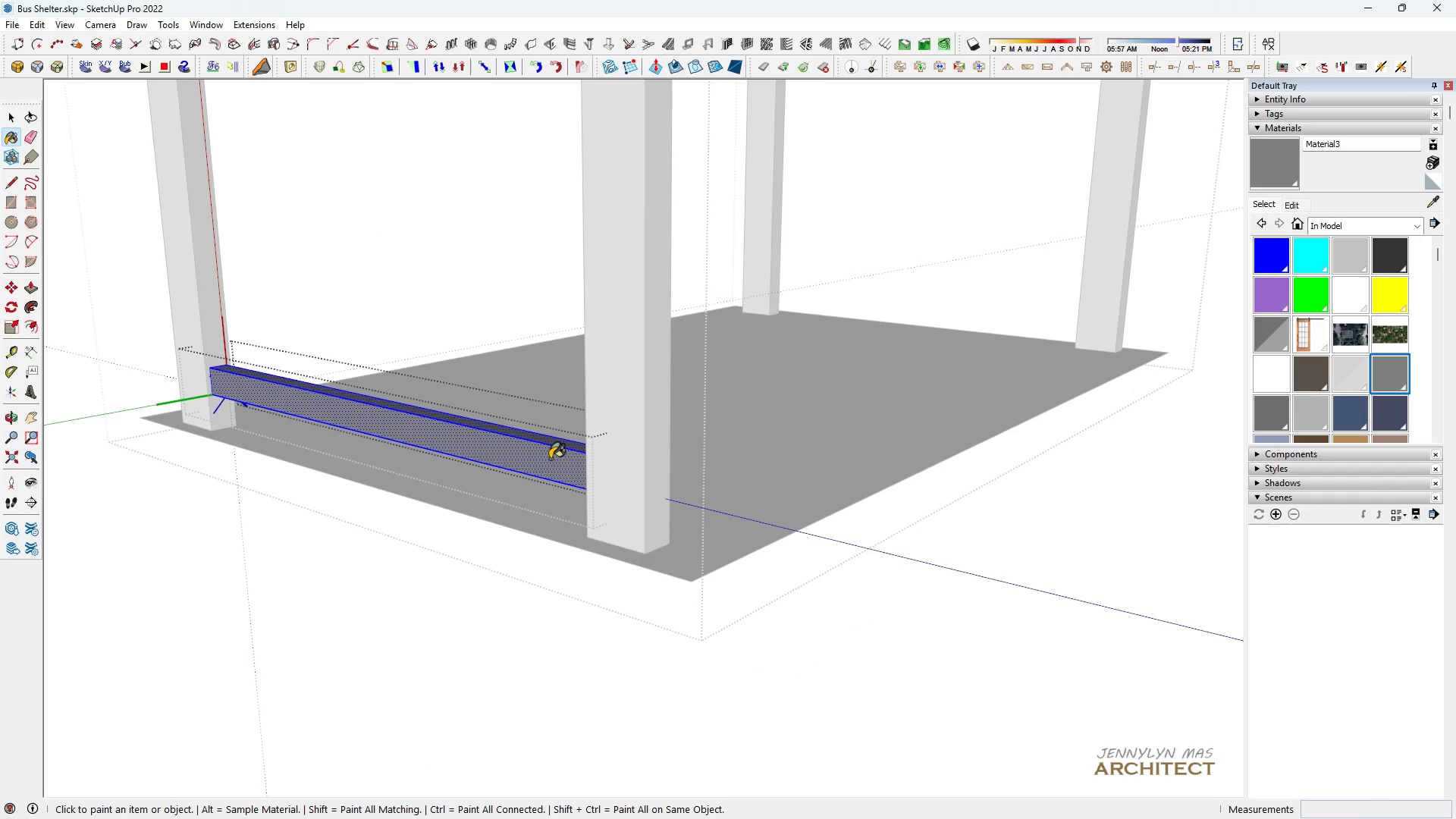 
triple_click([550, 459])
 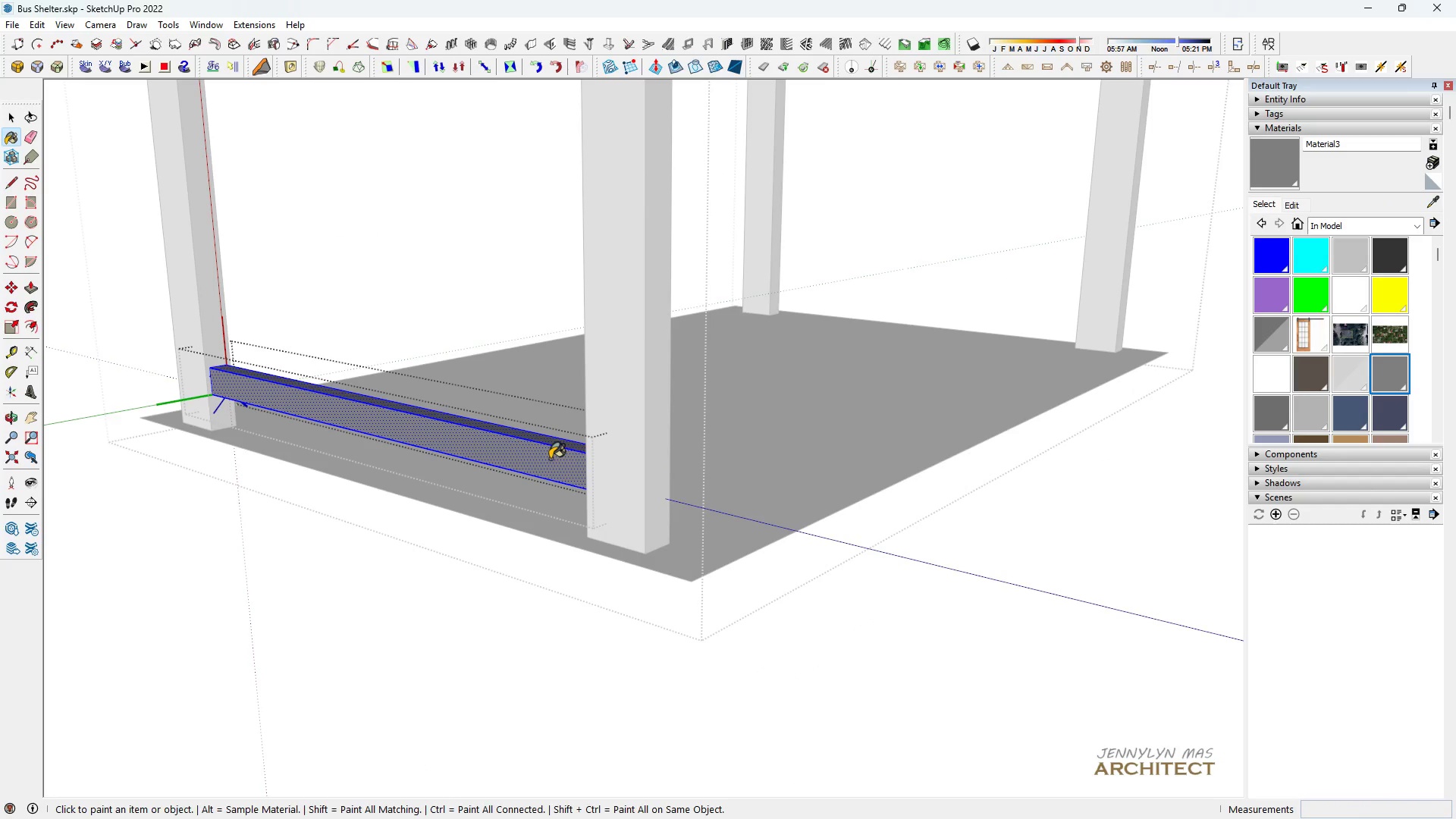 
triple_click([550, 459])
 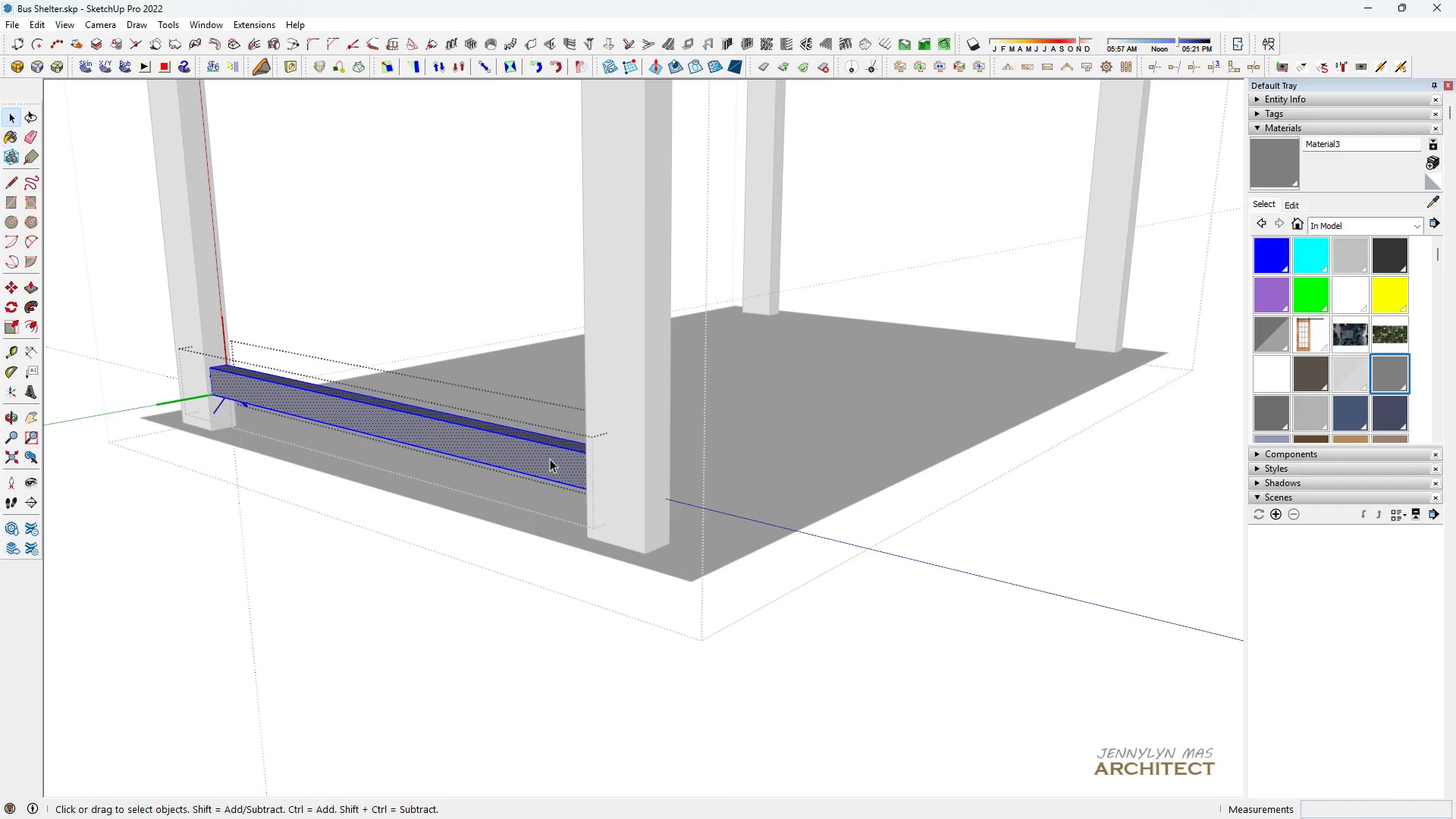 
triple_click([550, 459])
 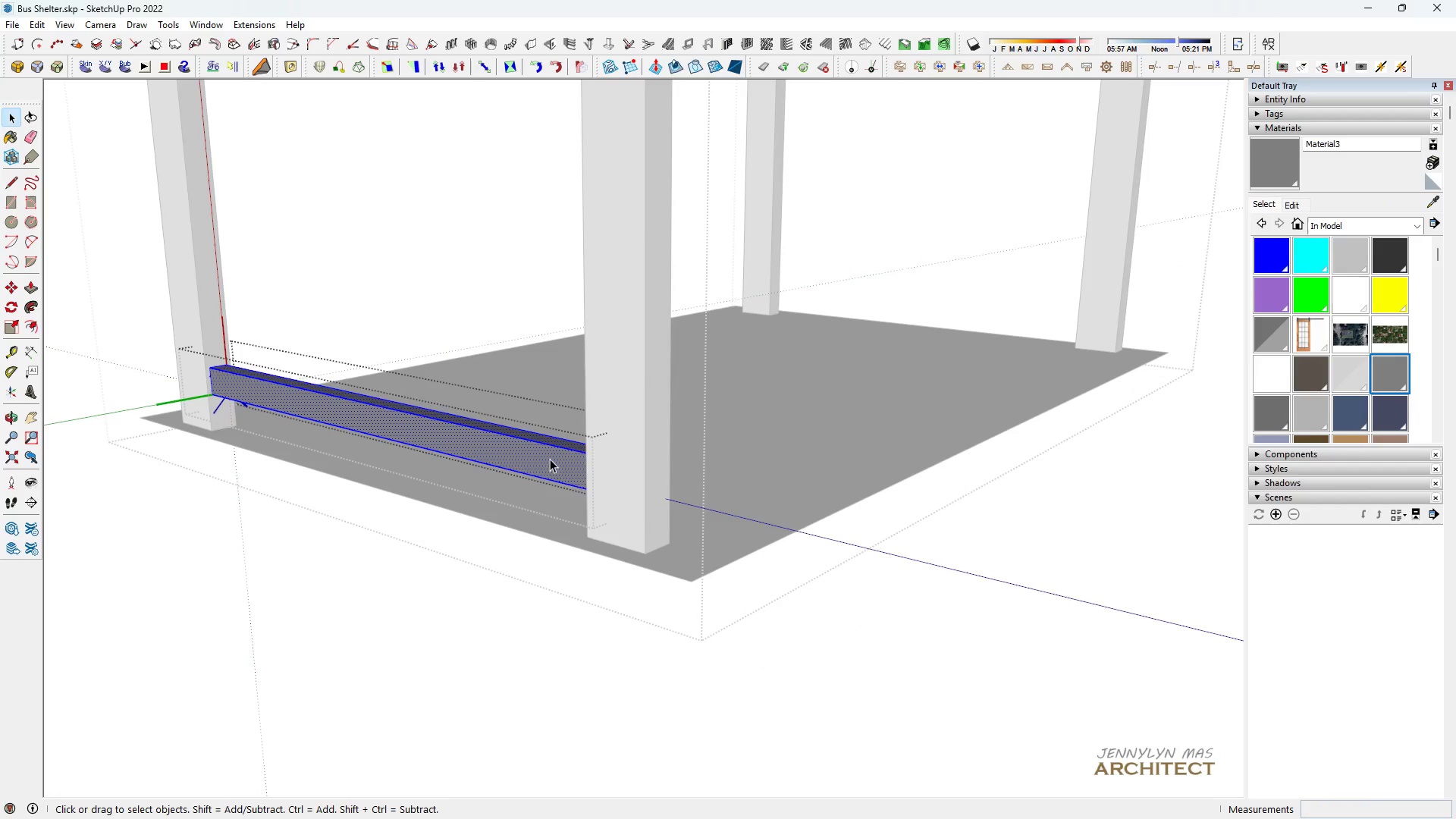 
key(Space)
 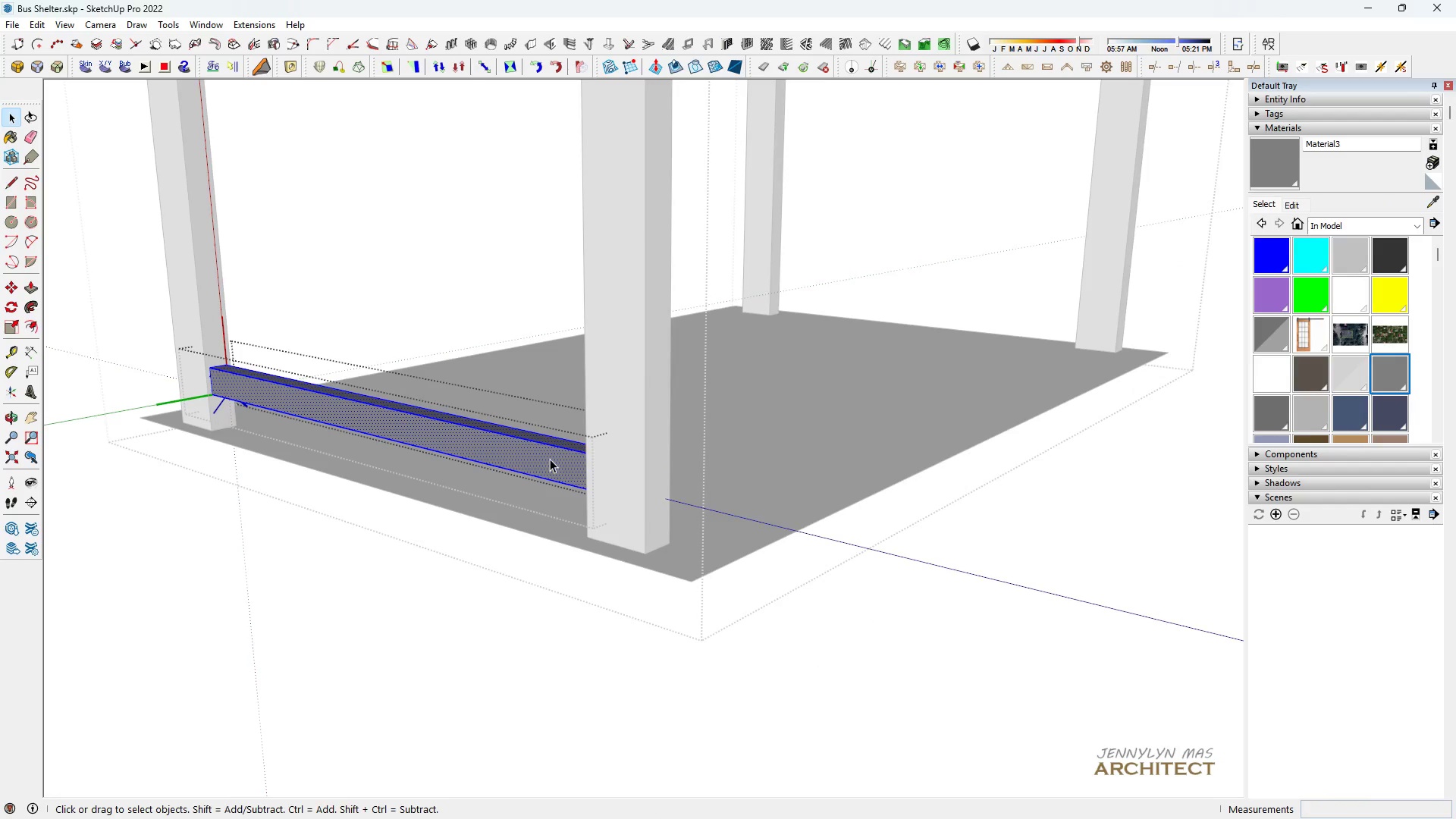 
key(Escape)
 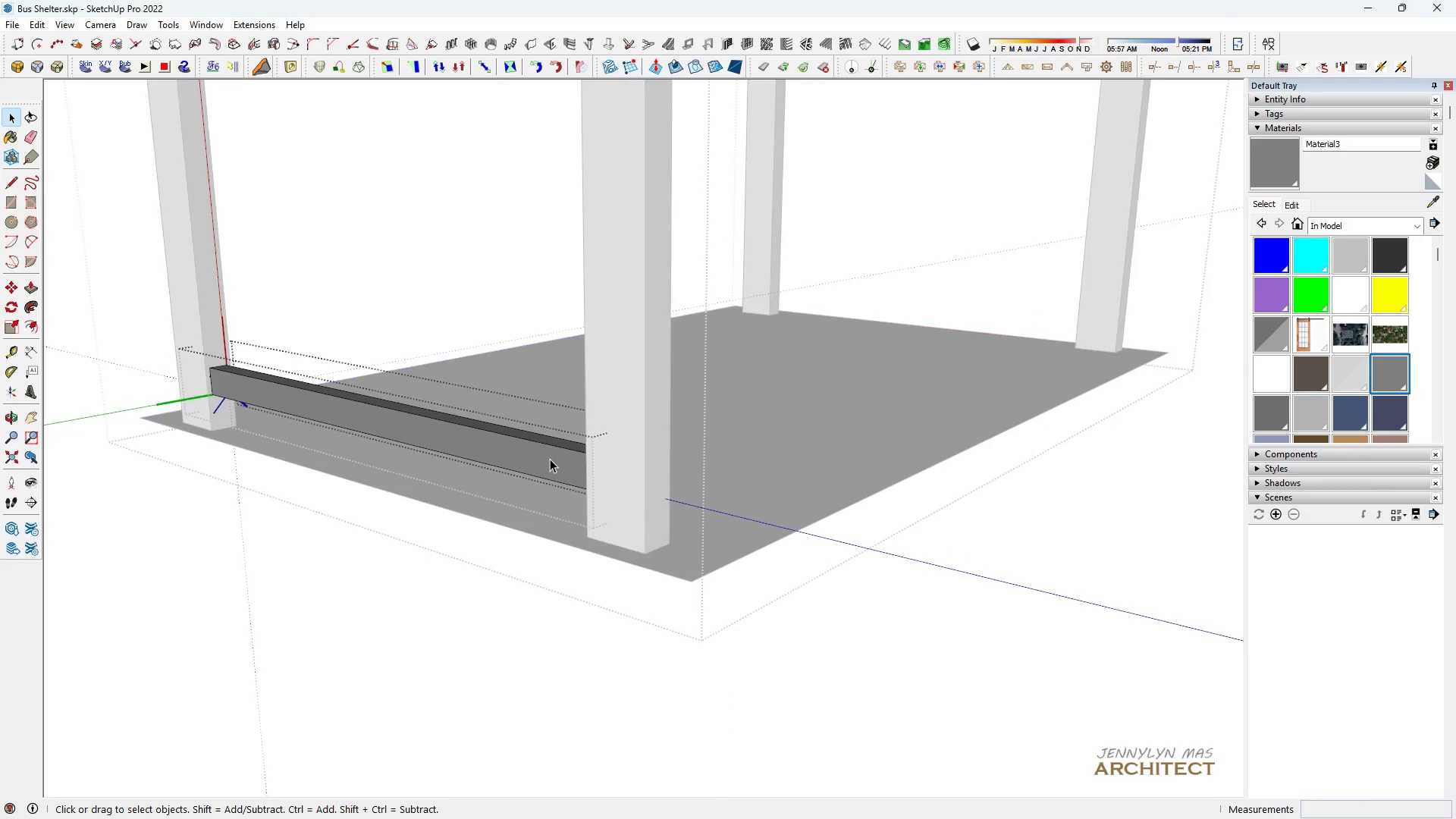 
triple_click([550, 459])
 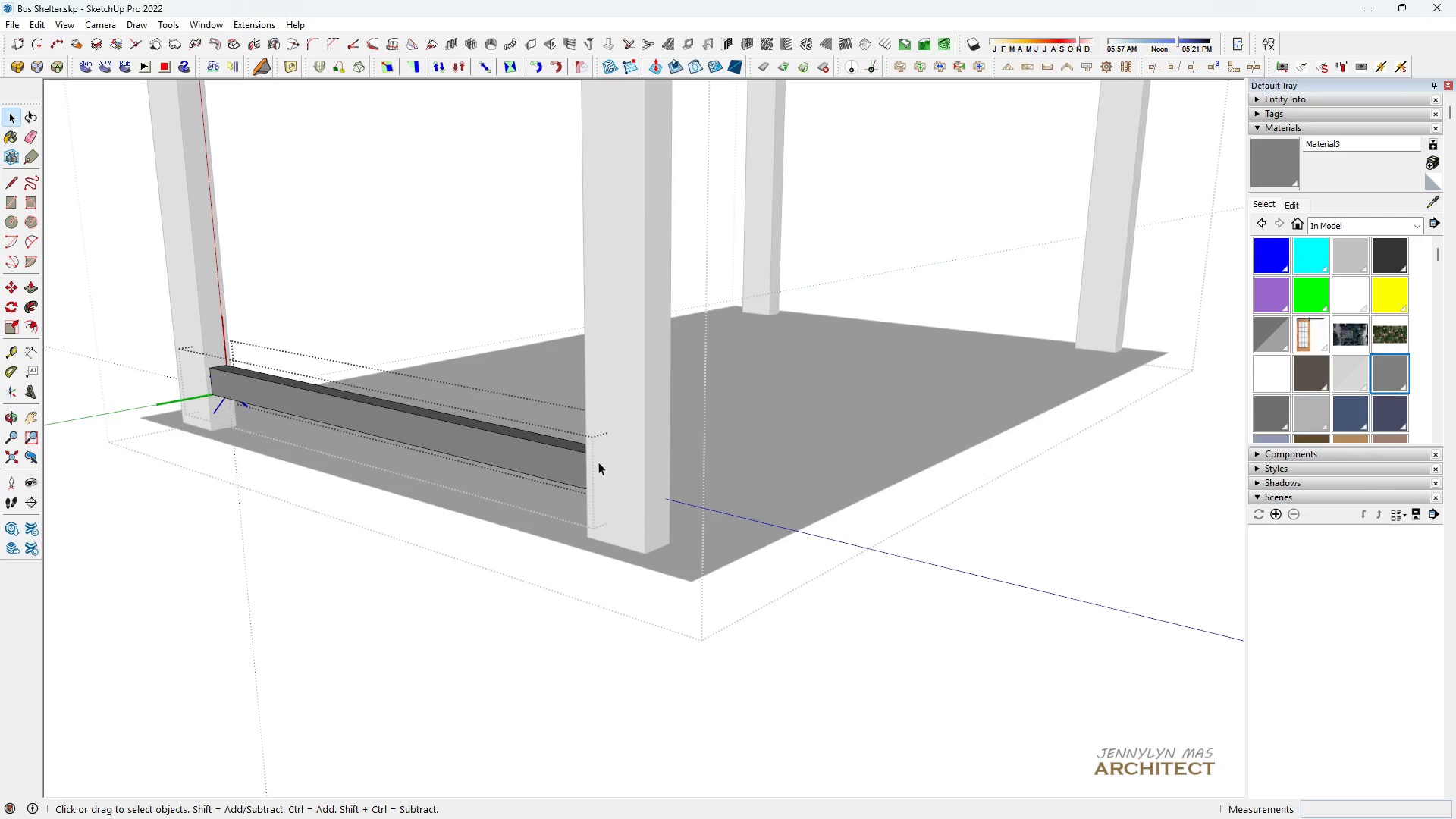 
key(Space)
 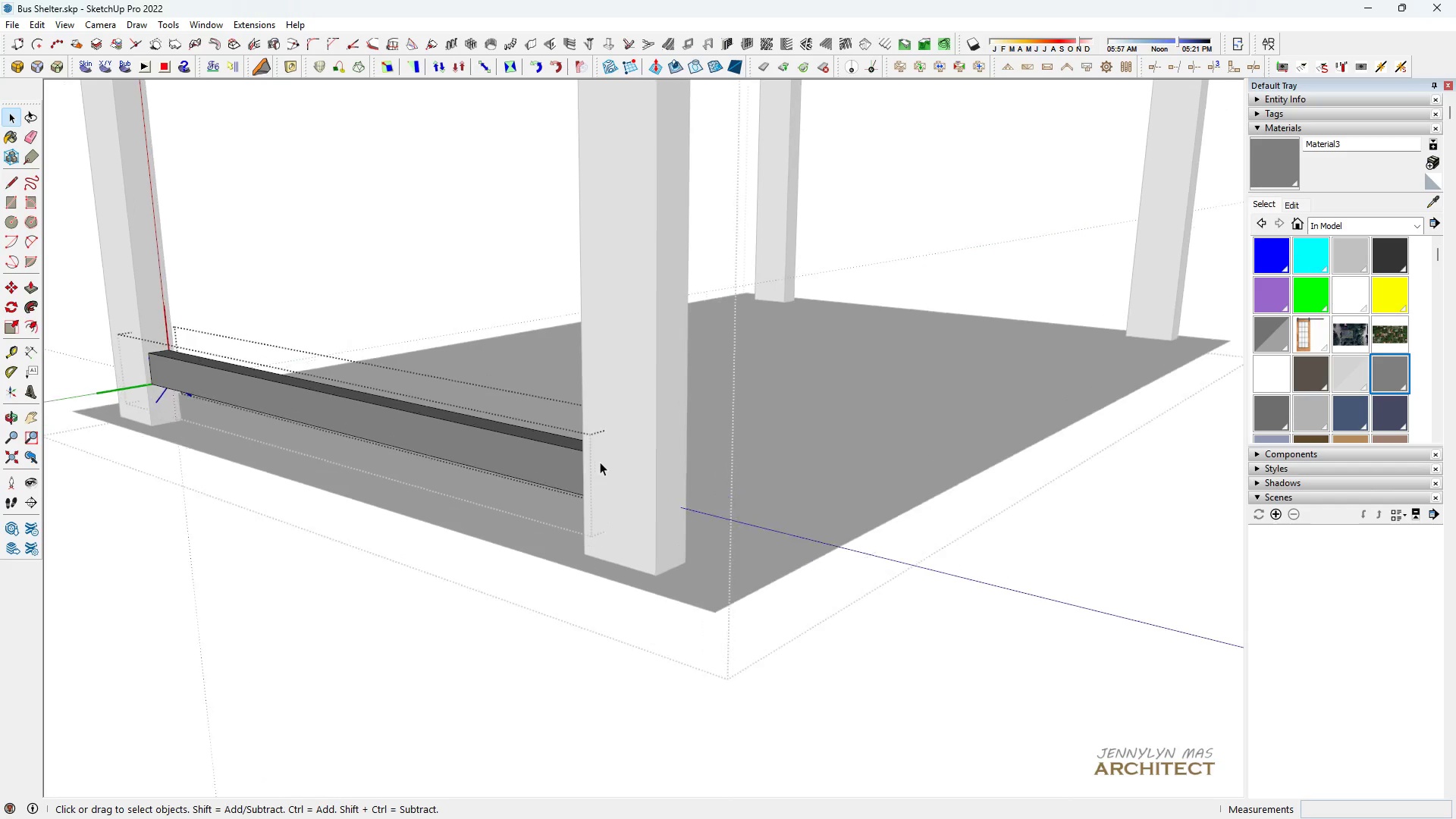 
scroll: coordinate [600, 462], scroll_direction: up, amount: 3.0
 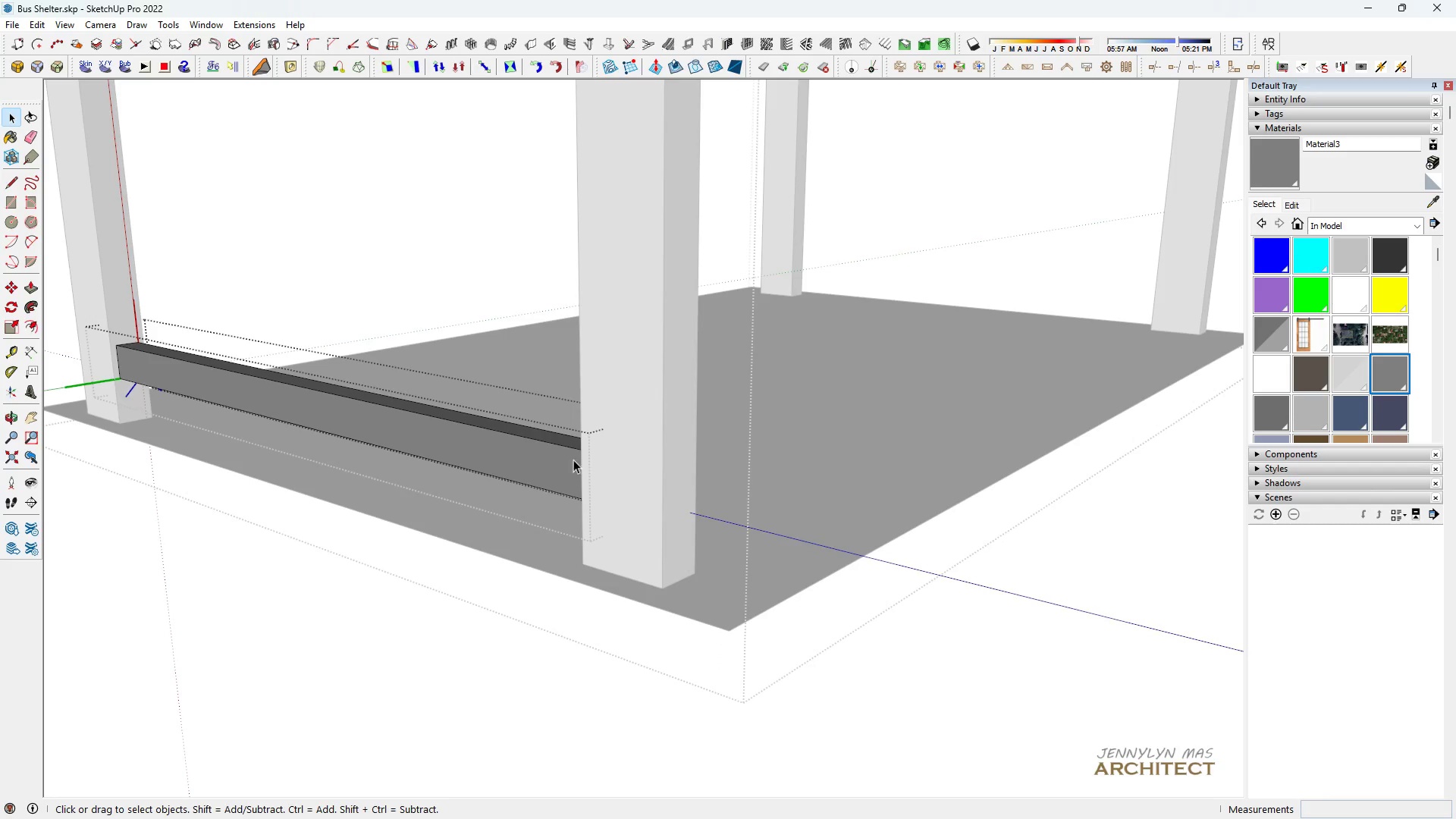 
key(Escape)
 